 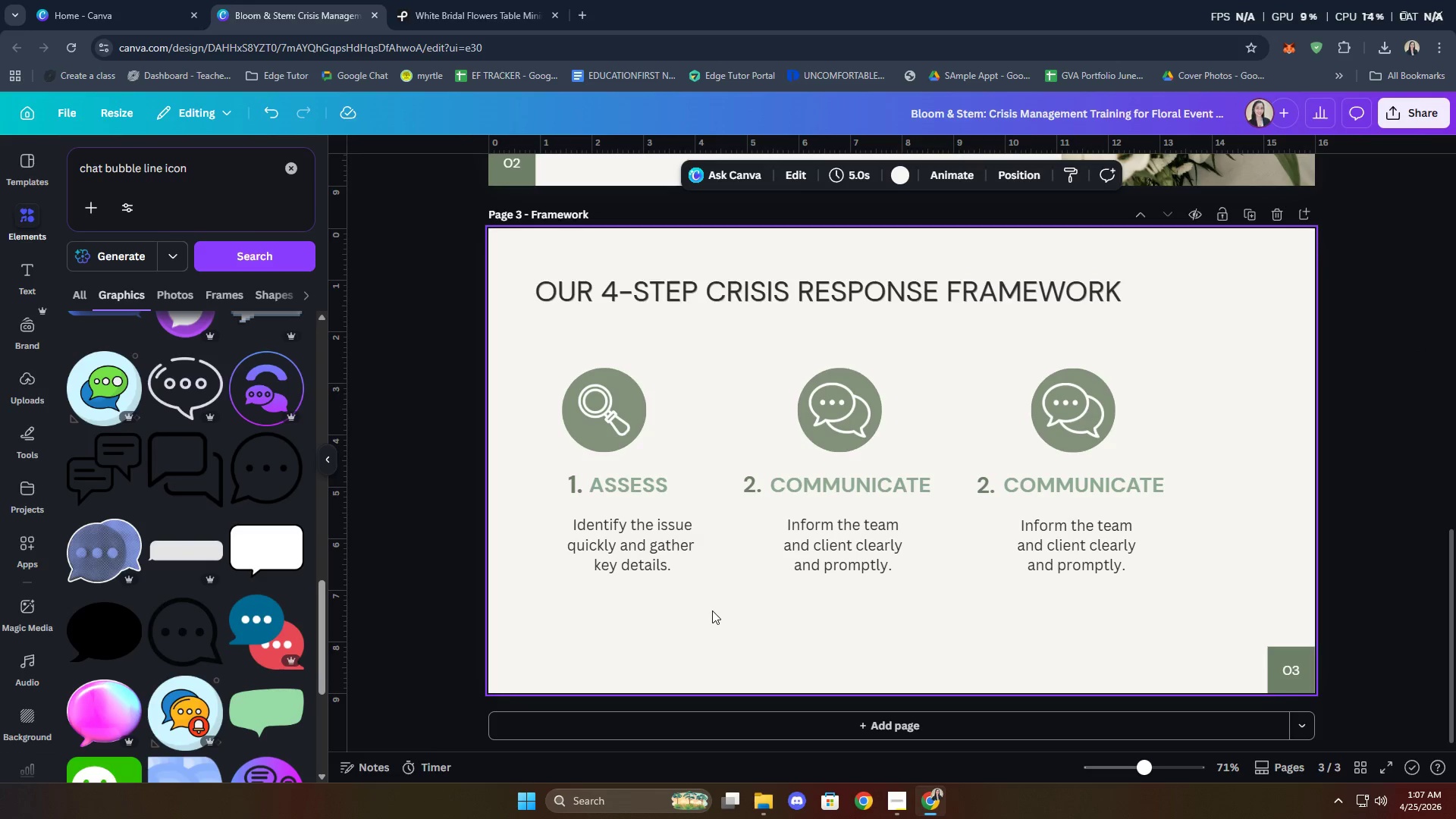 
left_click([617, 488])
 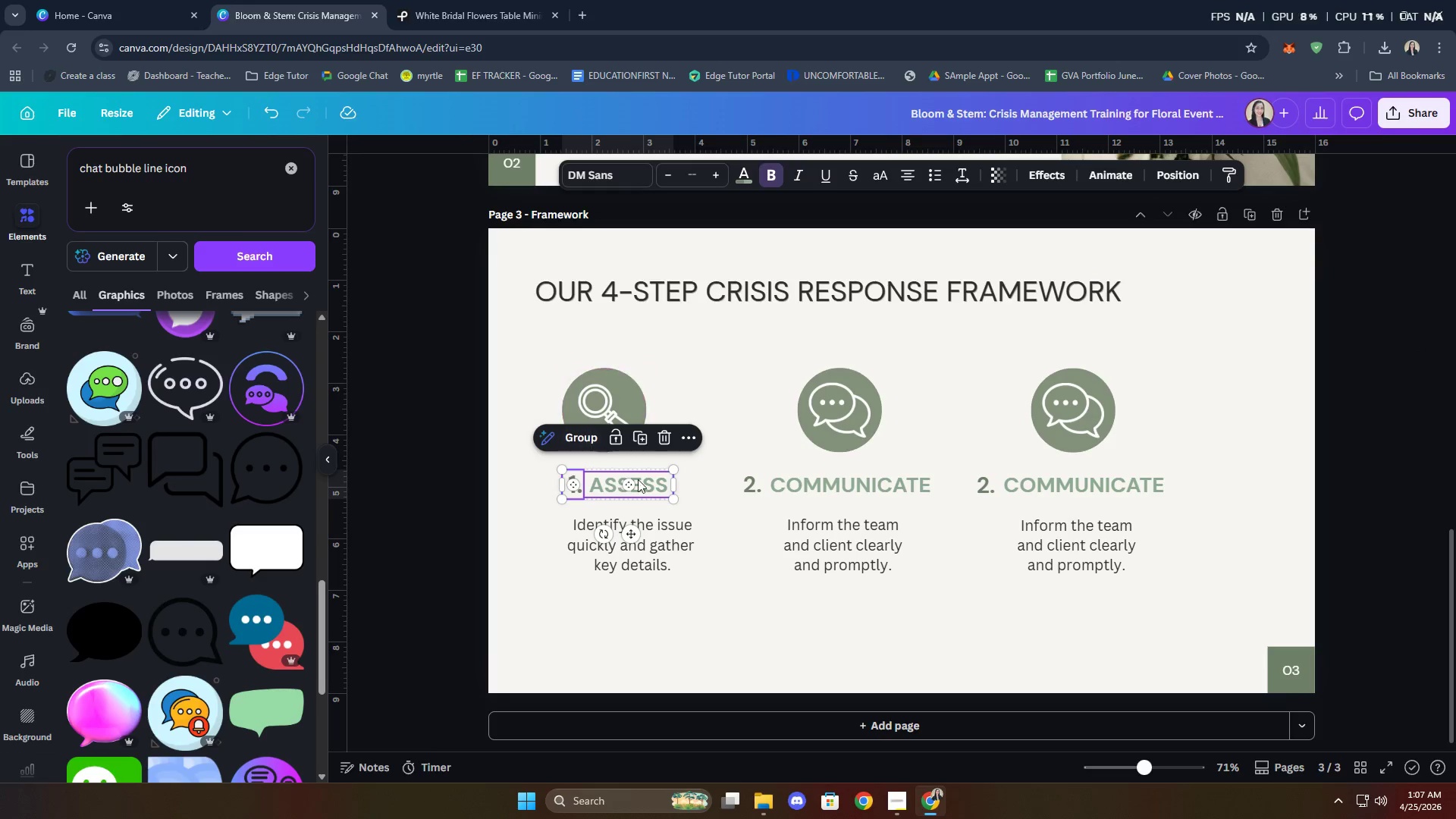 
left_click([830, 478])
 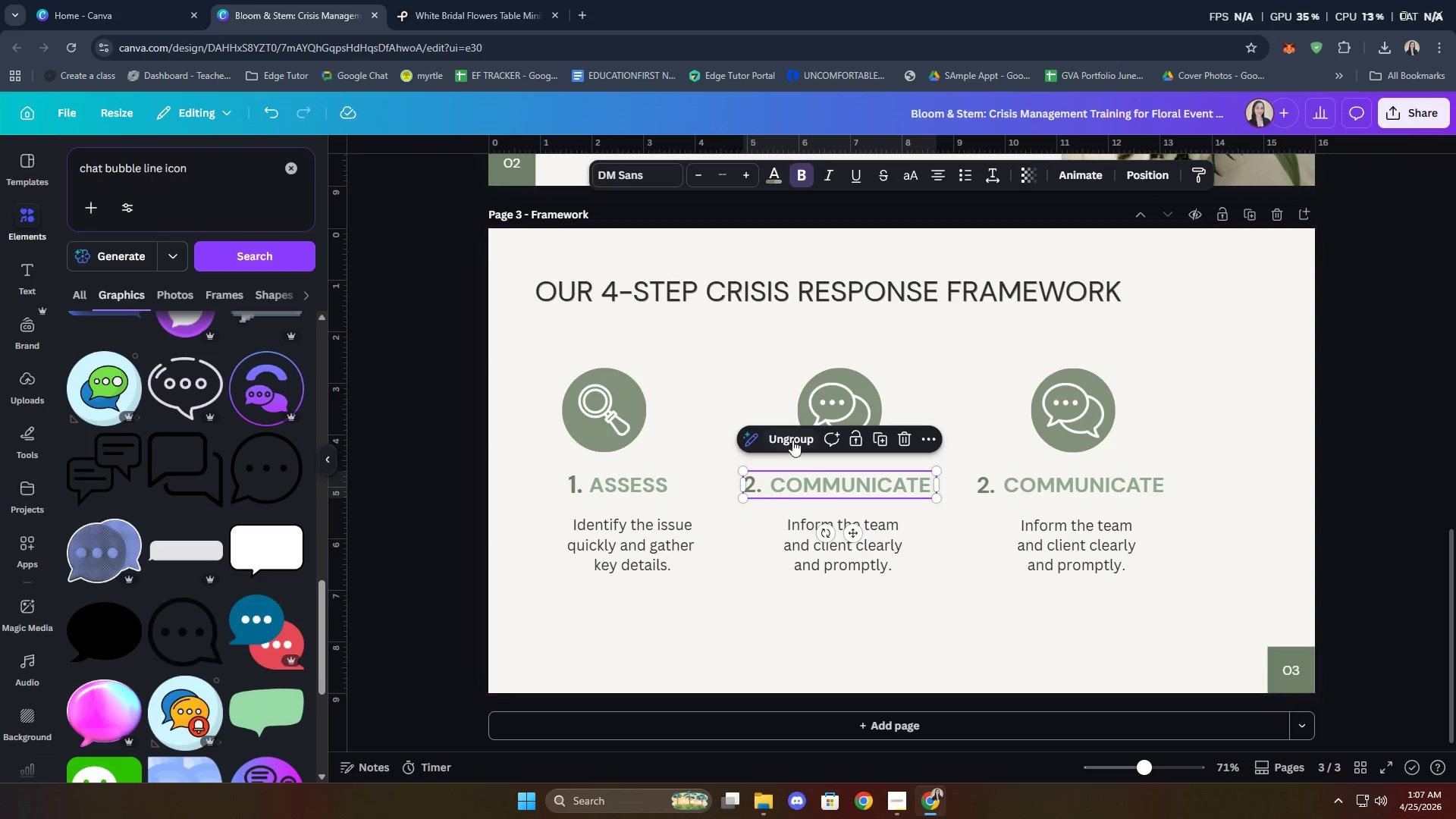 
left_click([789, 436])
 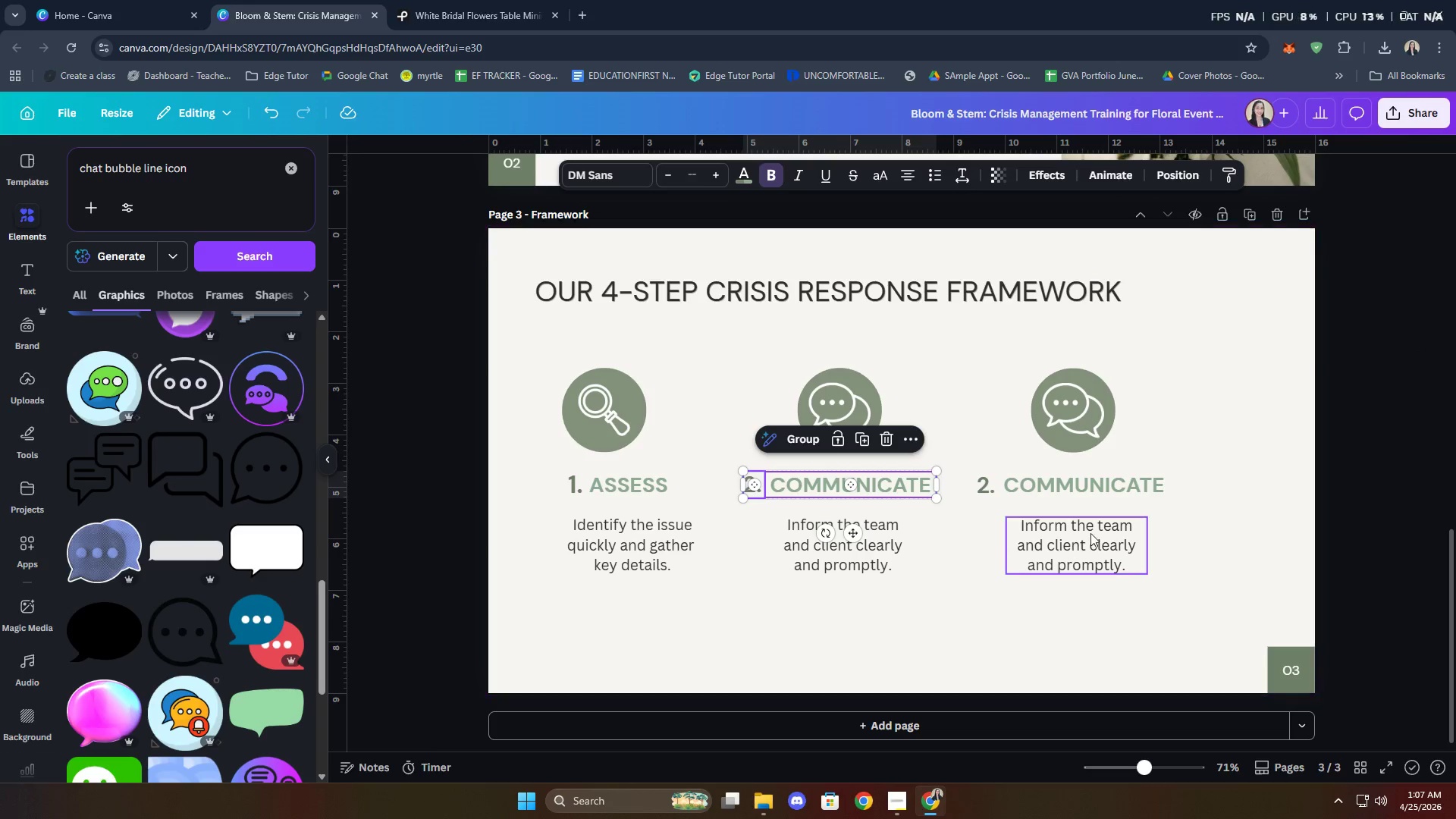 
left_click([1097, 486])
 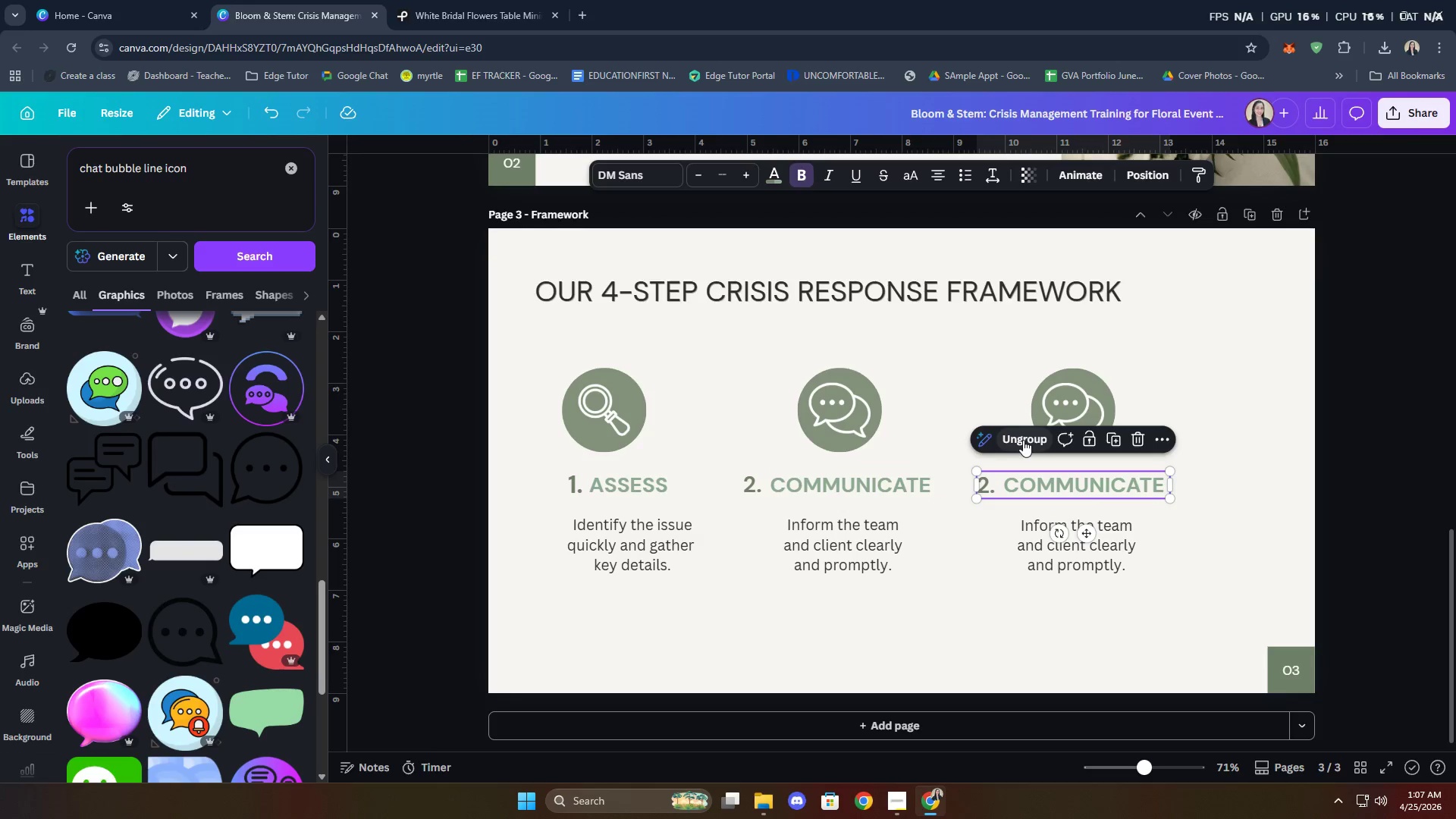 
left_click([1022, 442])
 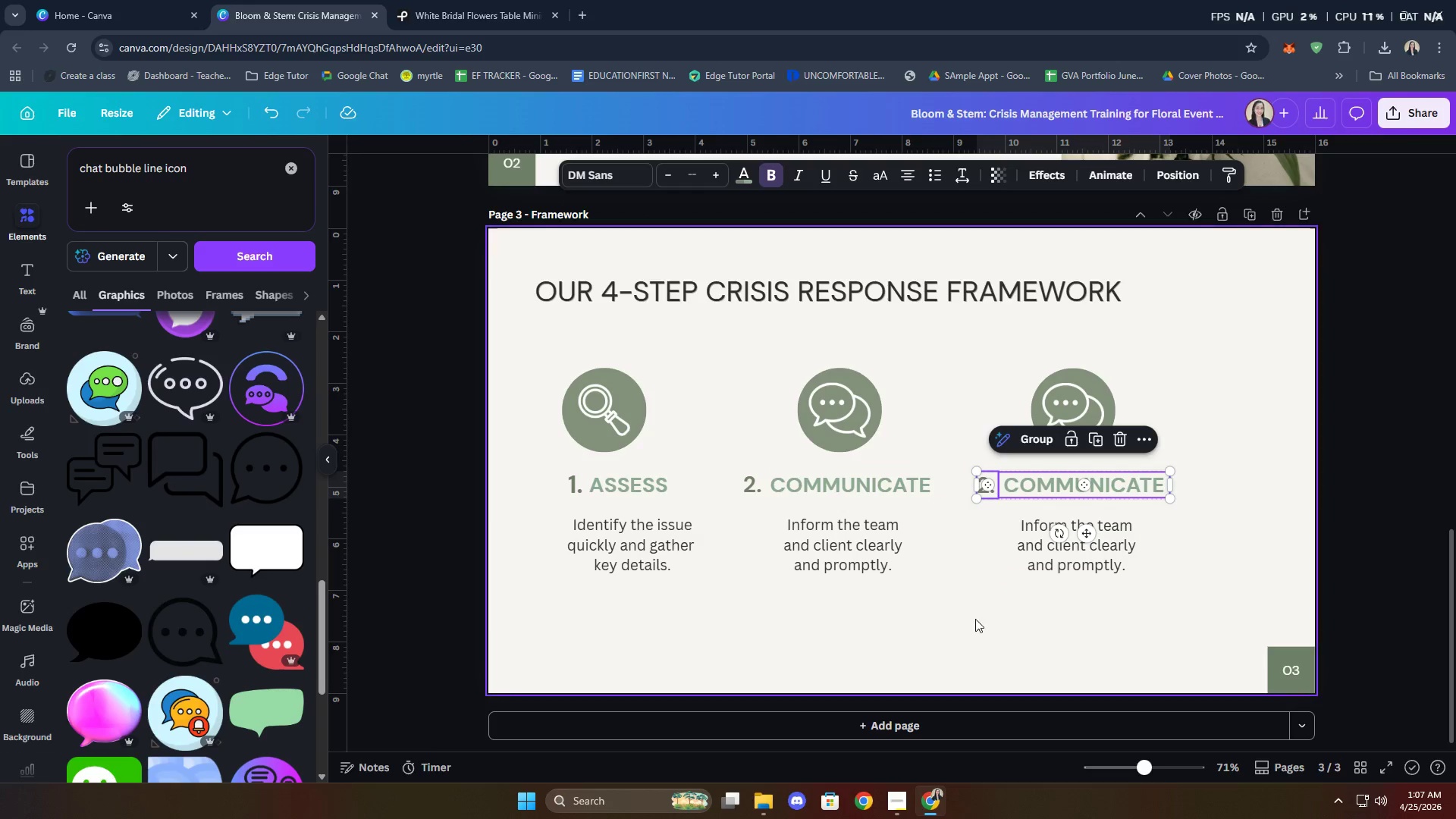 
left_click([962, 626])
 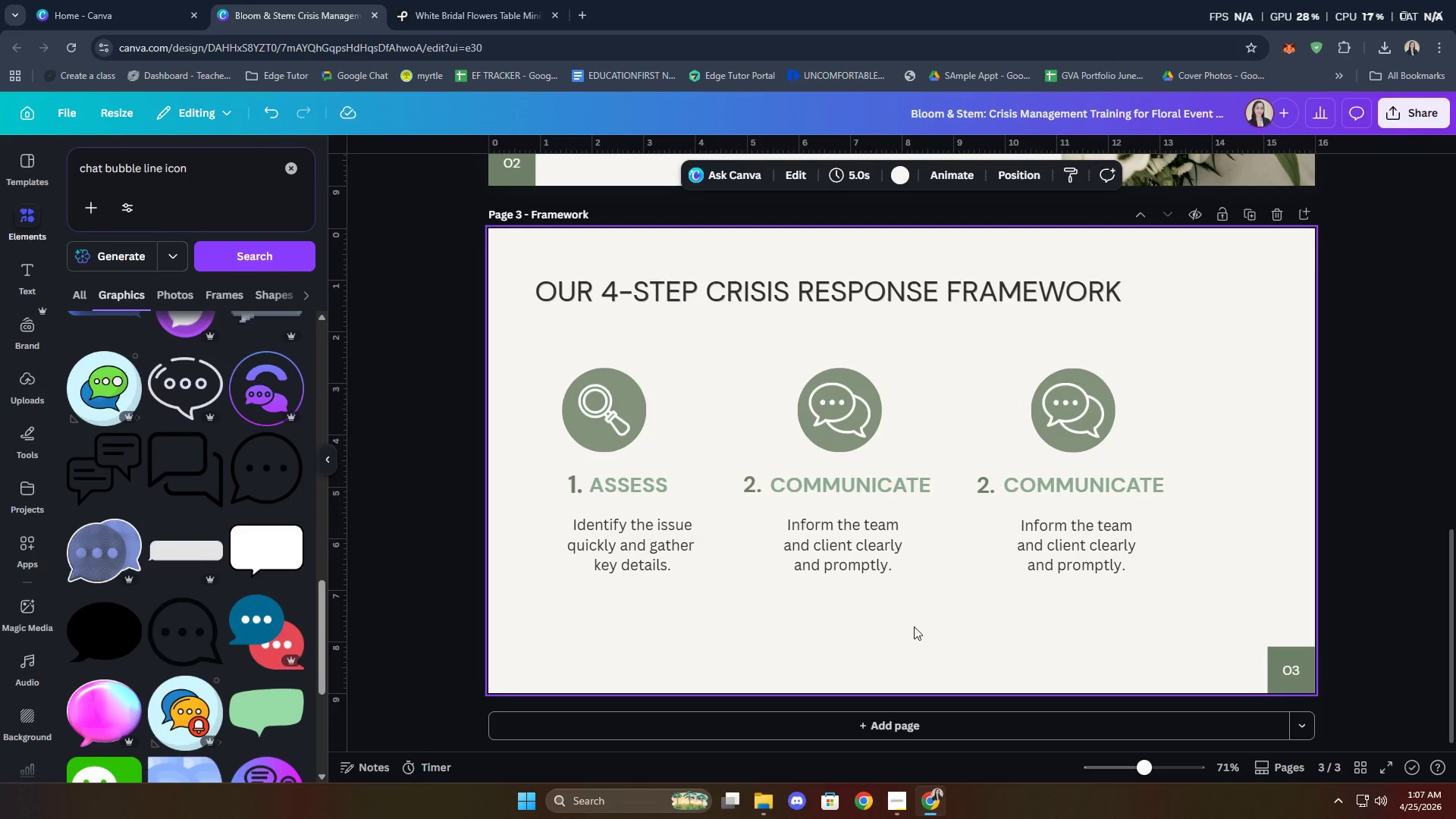 
left_click([841, 557])
 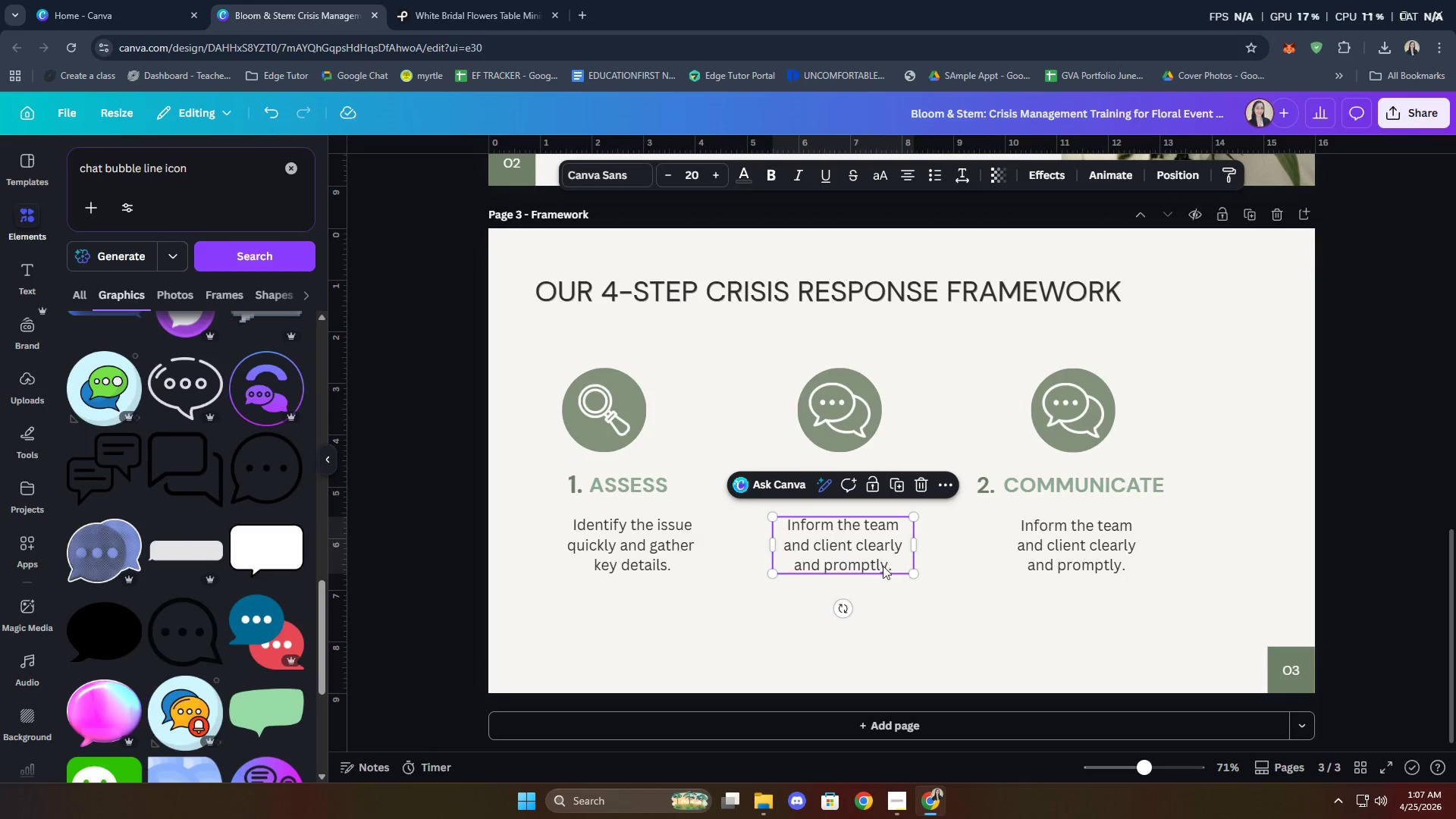 
mouse_move([1037, 564])
 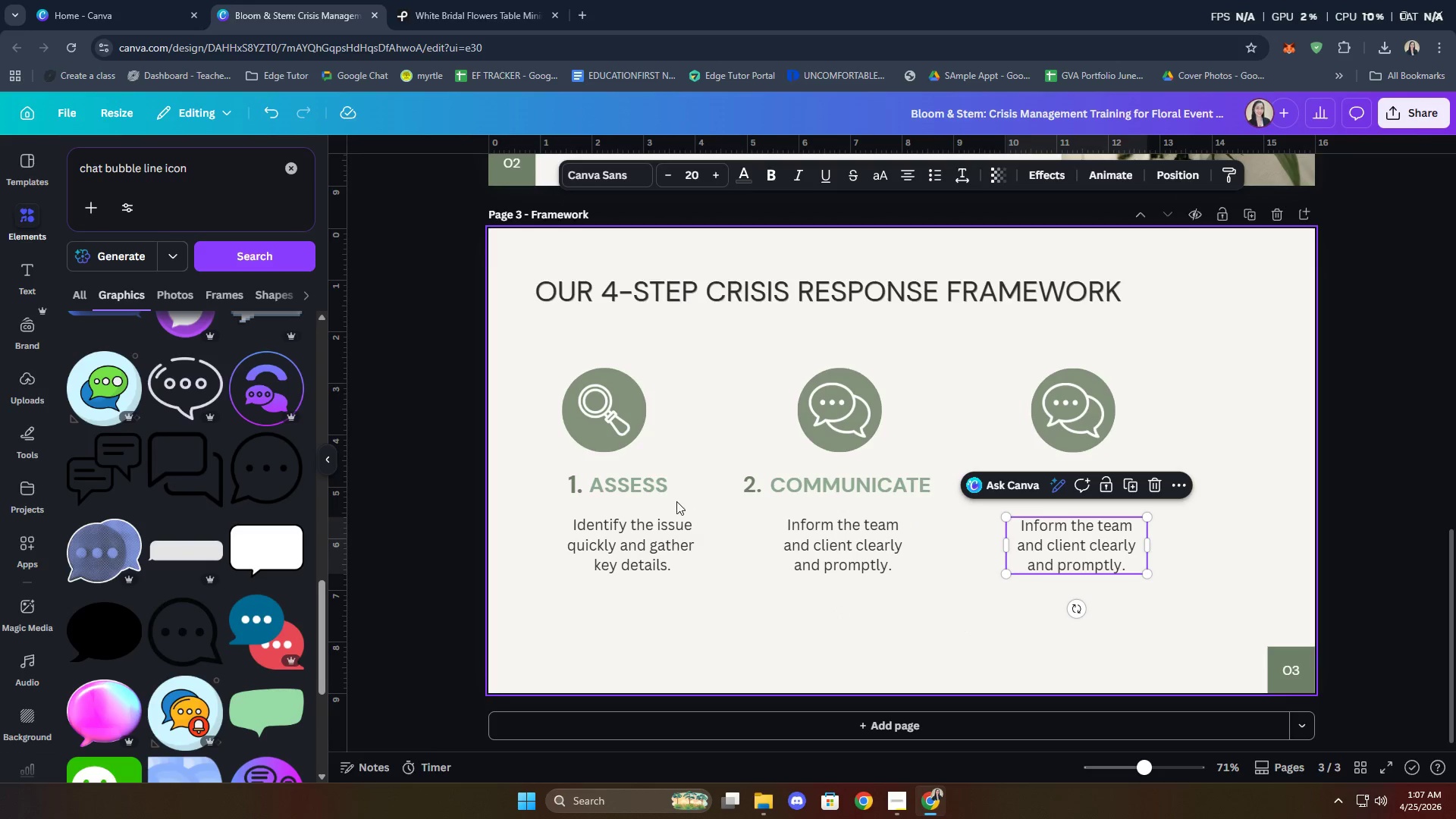 
left_click([646, 492])
 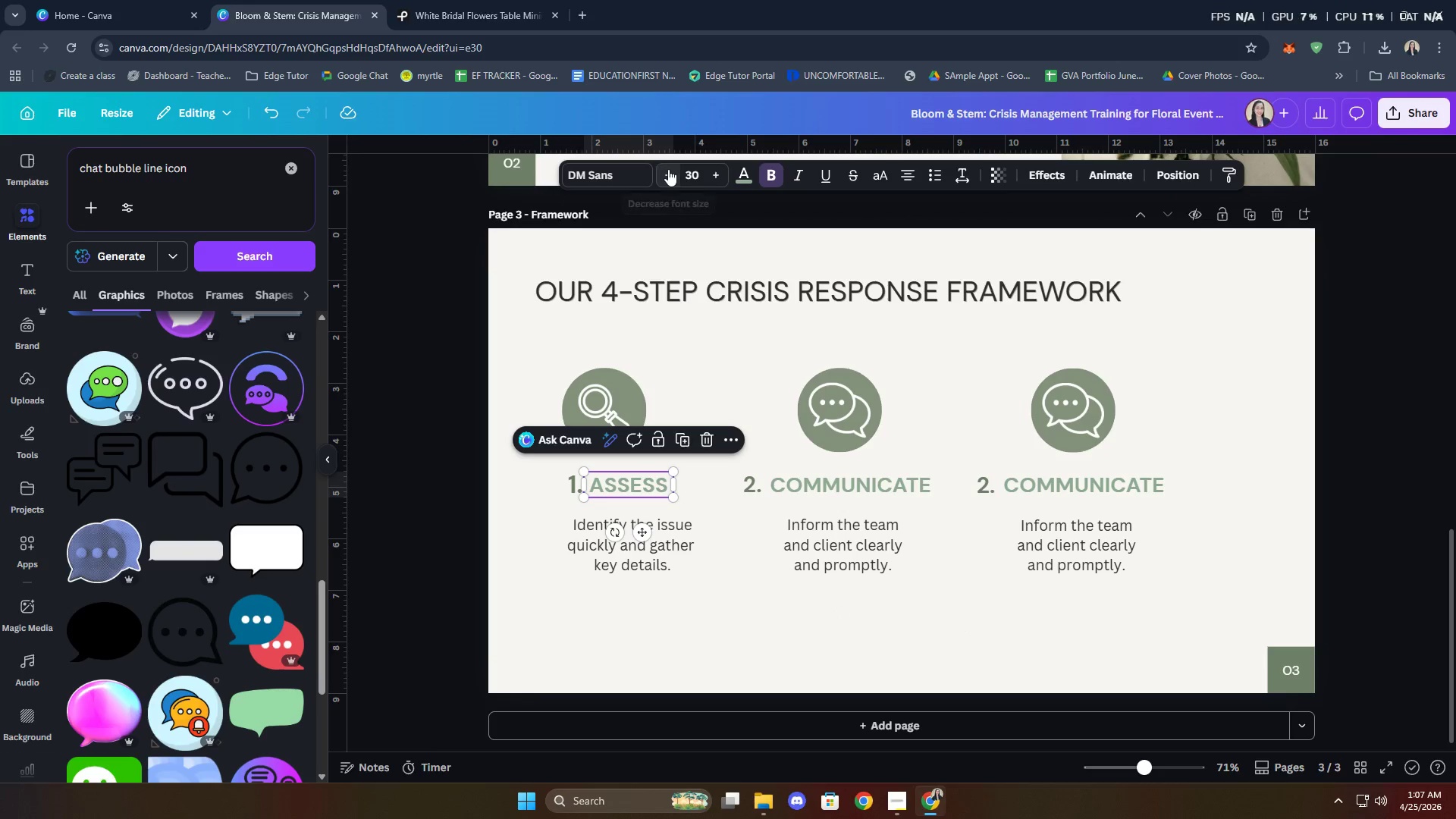 
double_click([667, 168])
 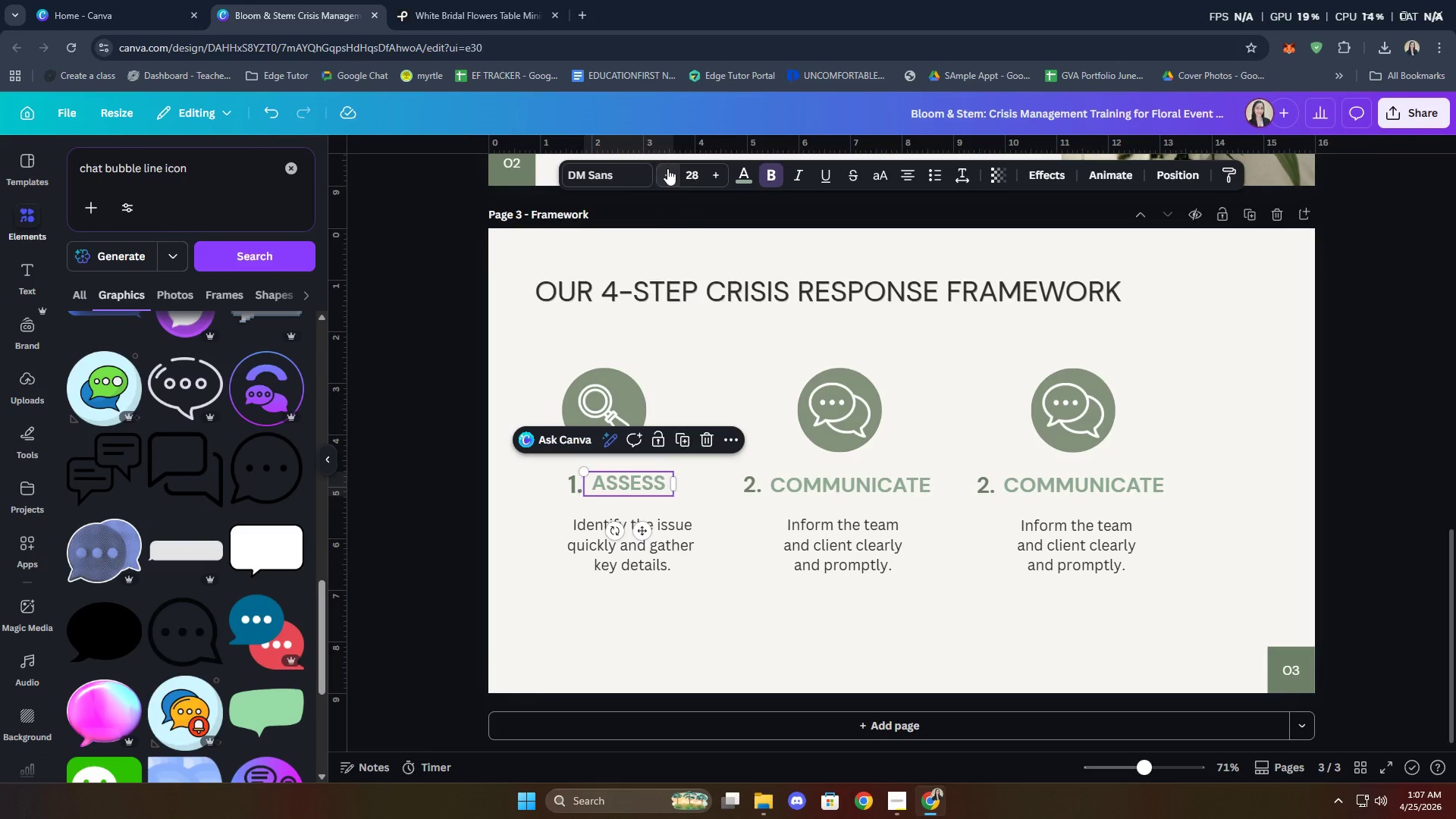 
triple_click([667, 168])
 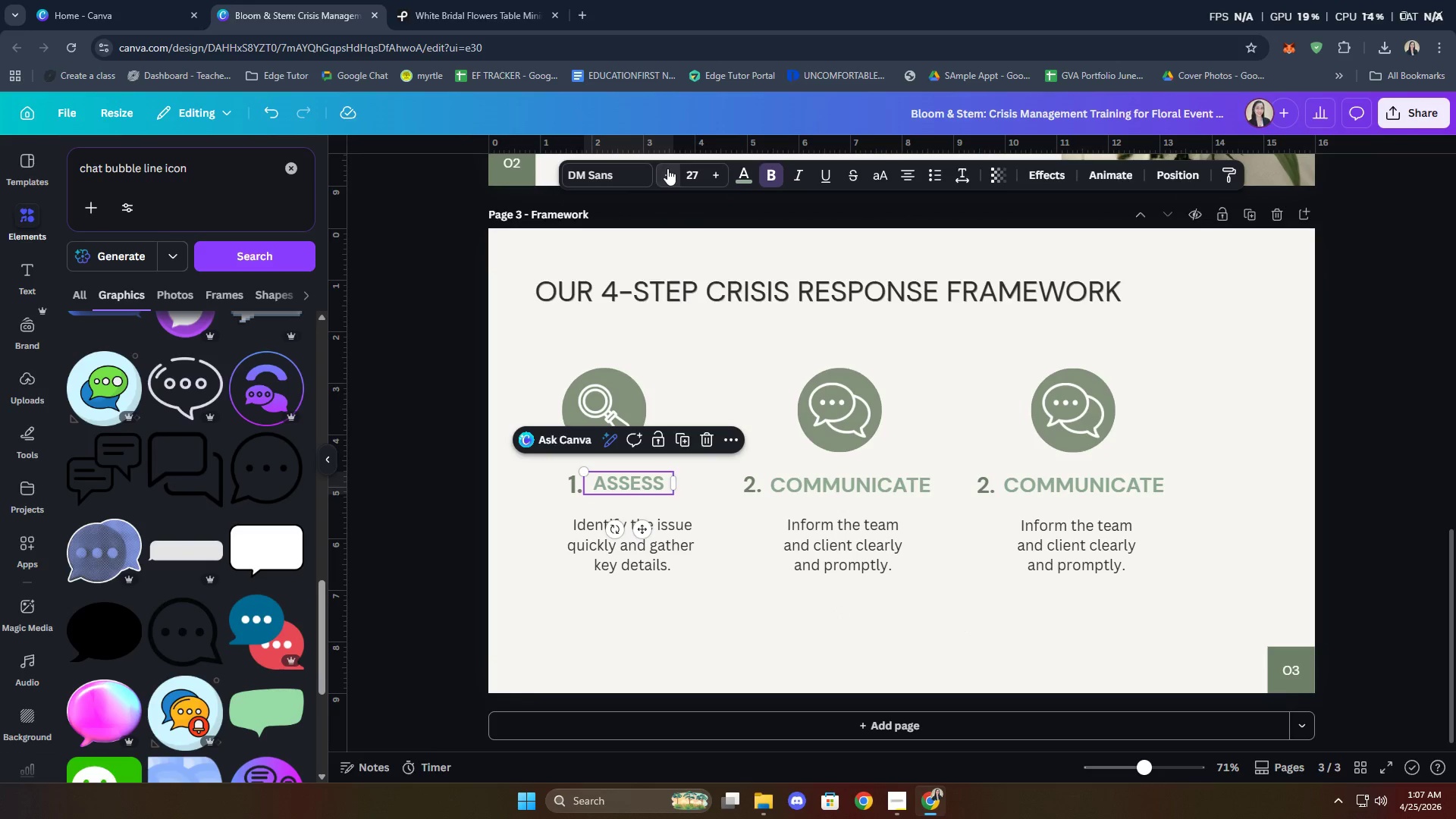 
triple_click([667, 168])
 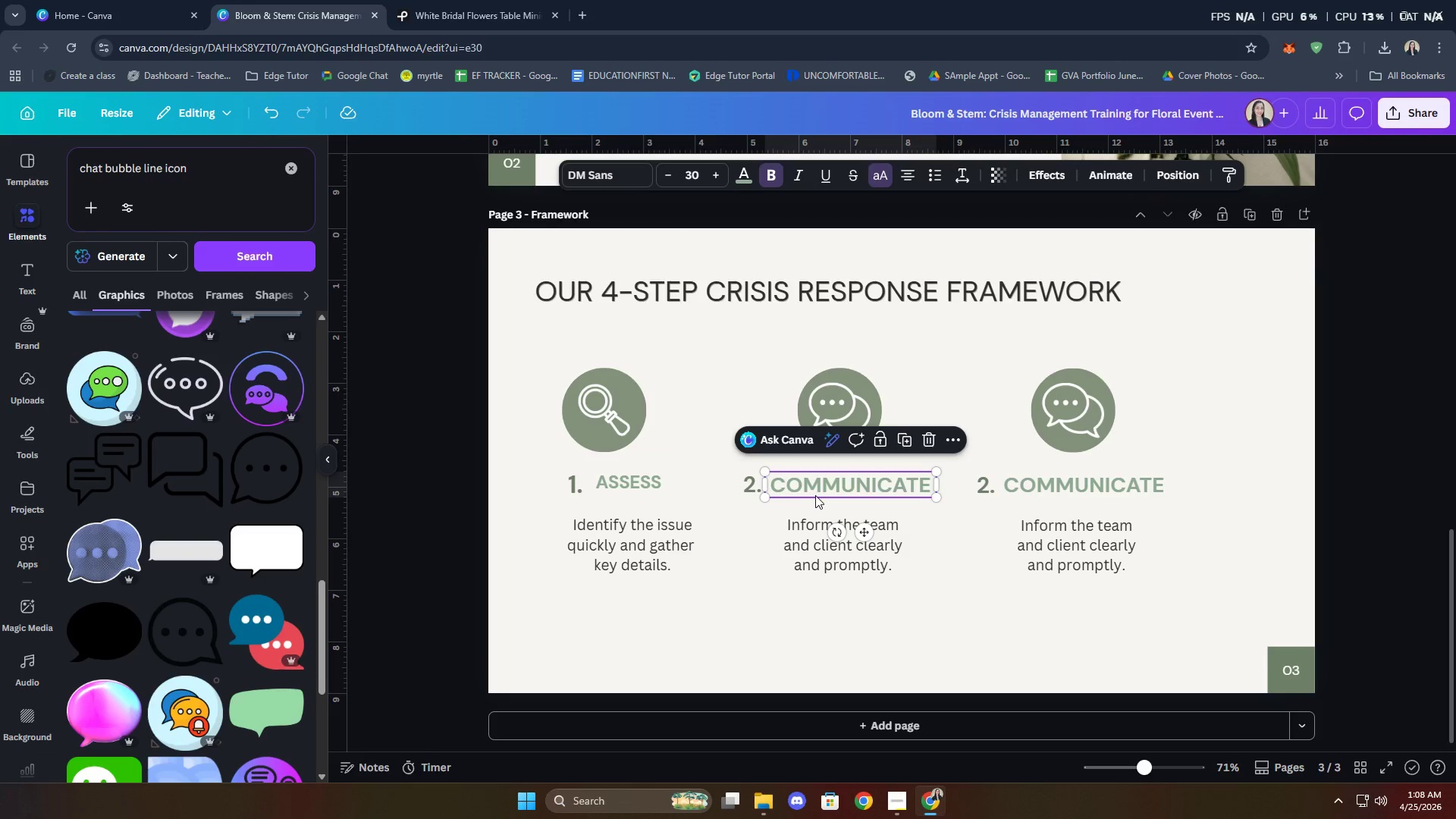 
double_click([670, 171])
 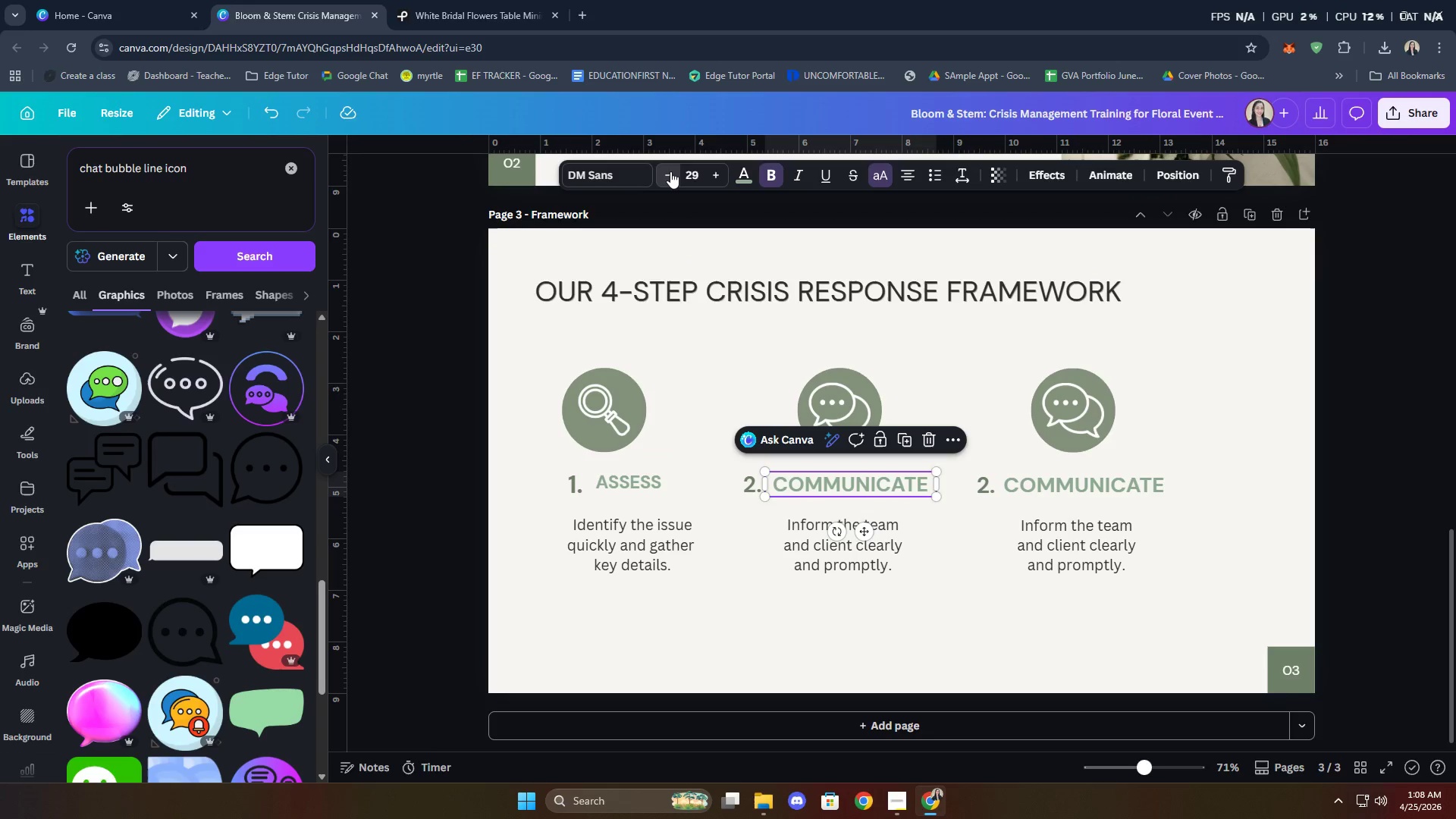 
triple_click([670, 171])
 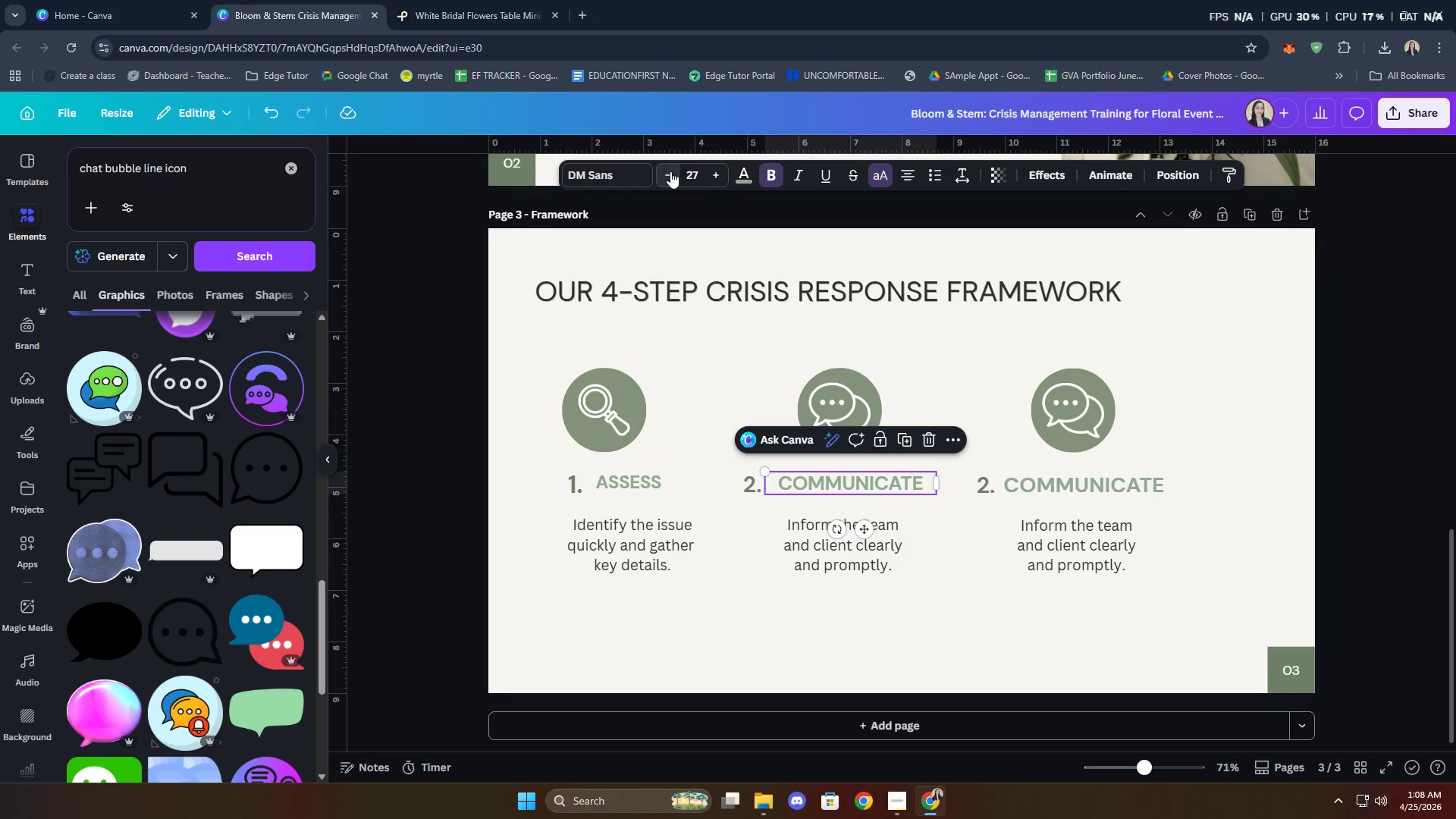 
triple_click([670, 171])
 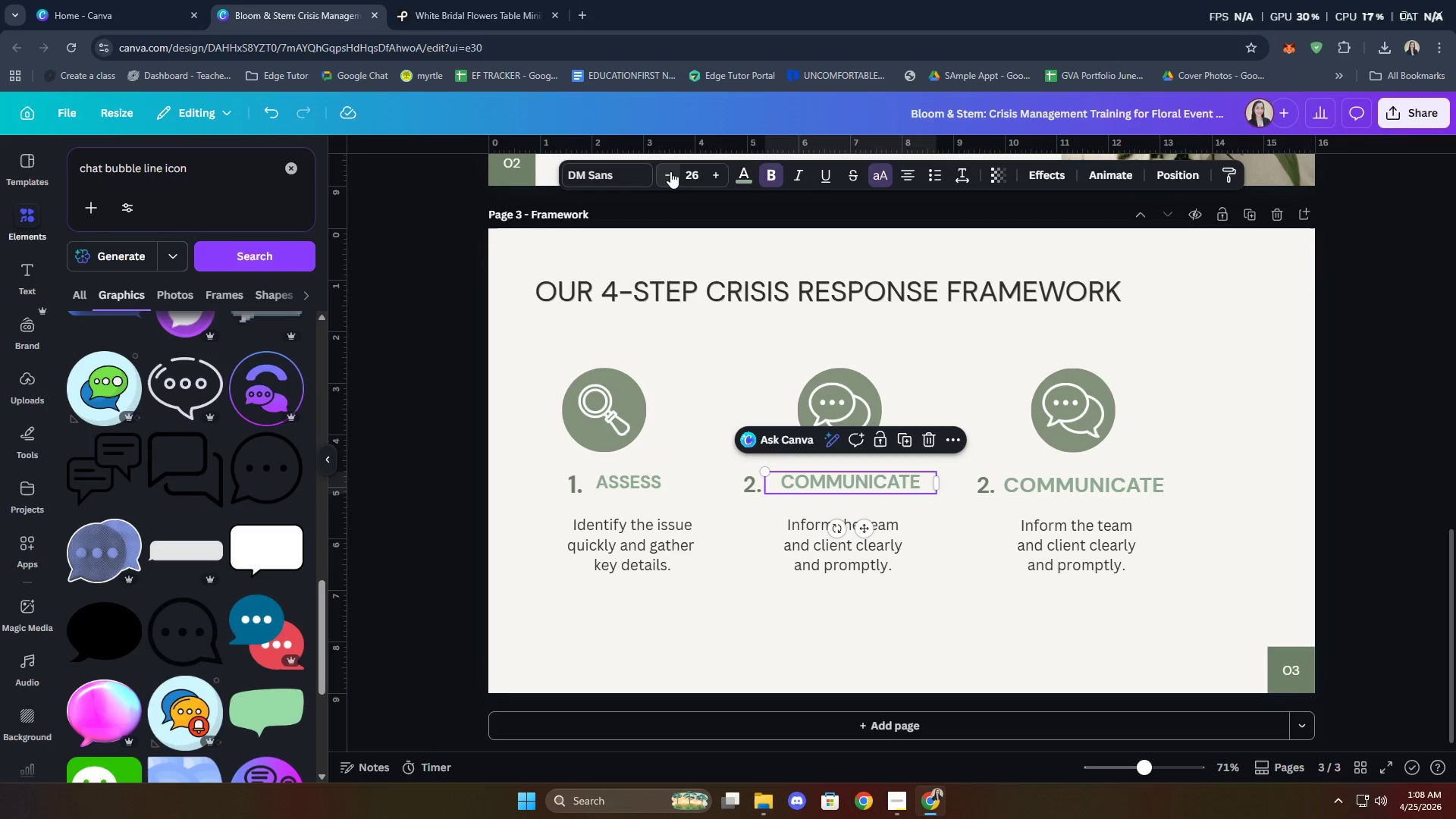 
triple_click([670, 171])
 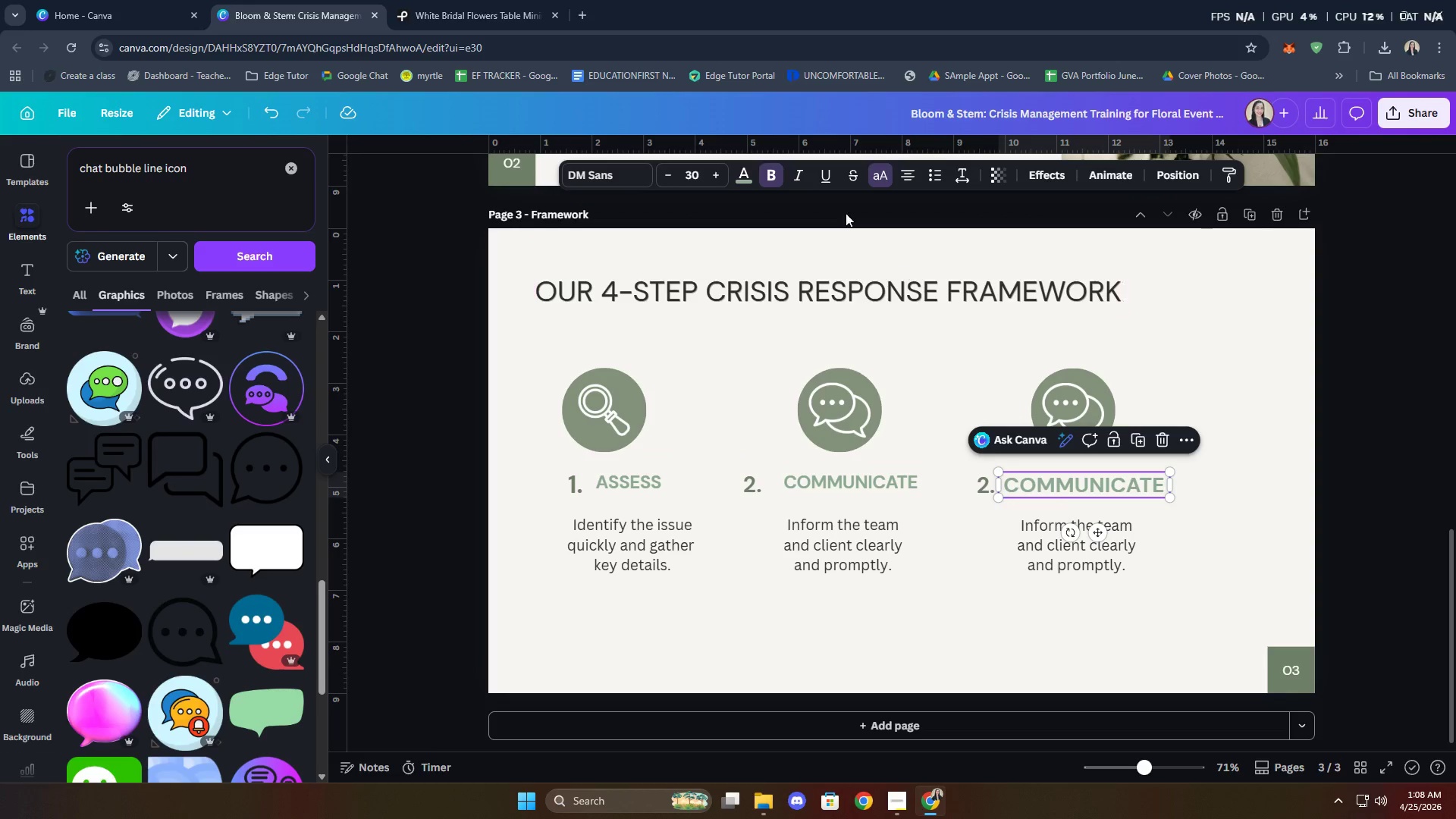 
left_click([676, 177])
 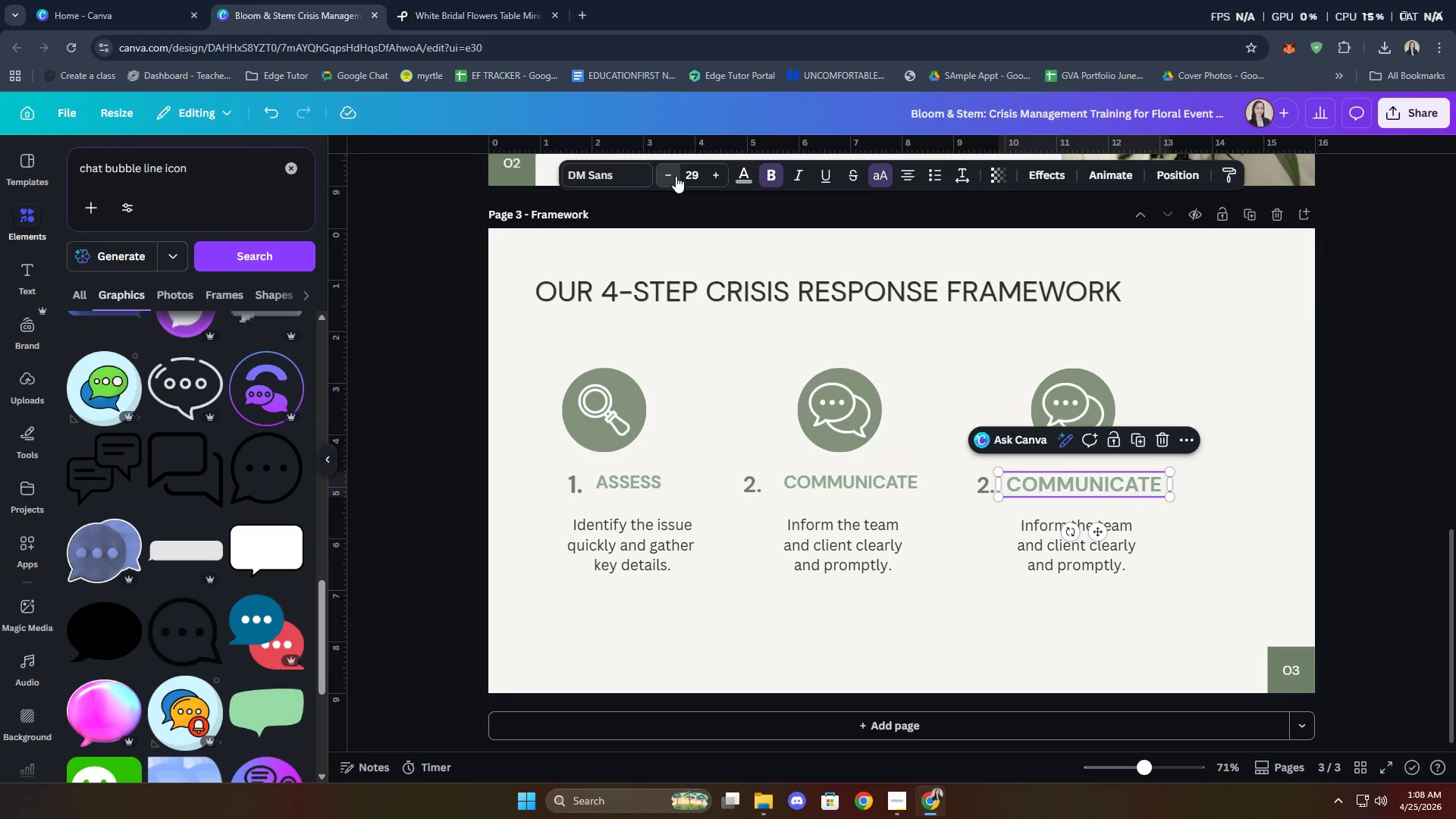 
triple_click([676, 176])
 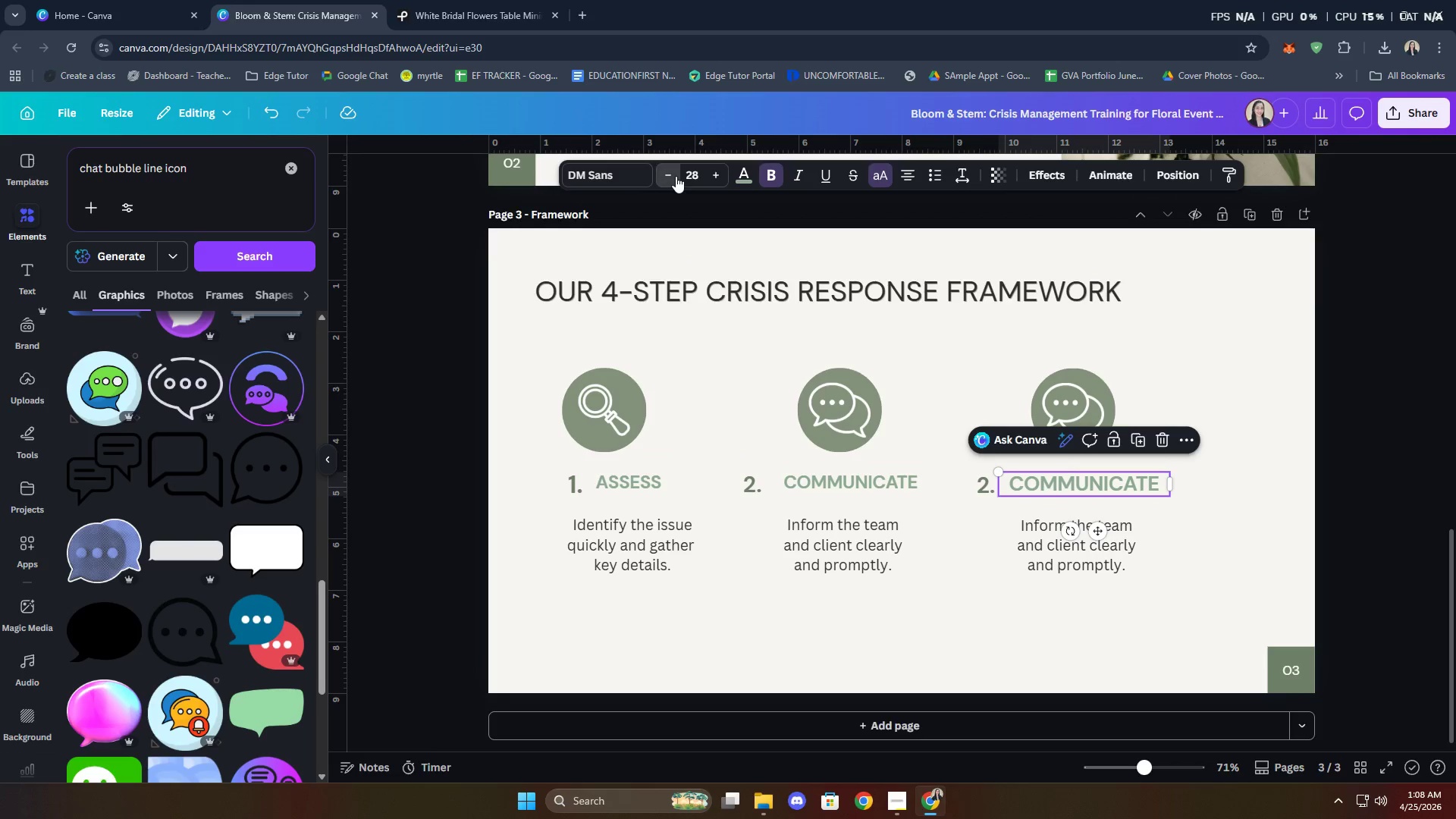 
triple_click([676, 176])
 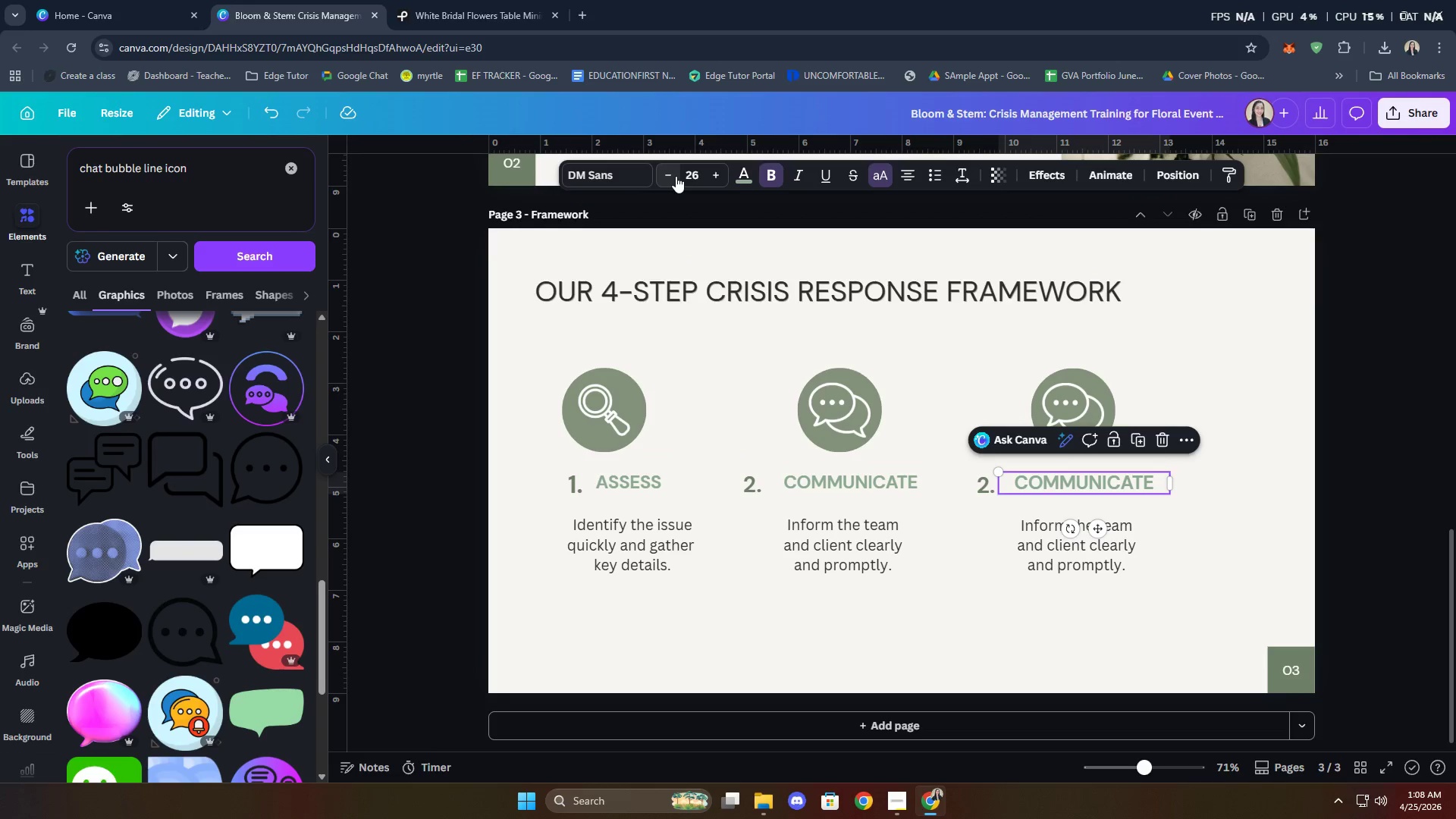 
triple_click([676, 176])
 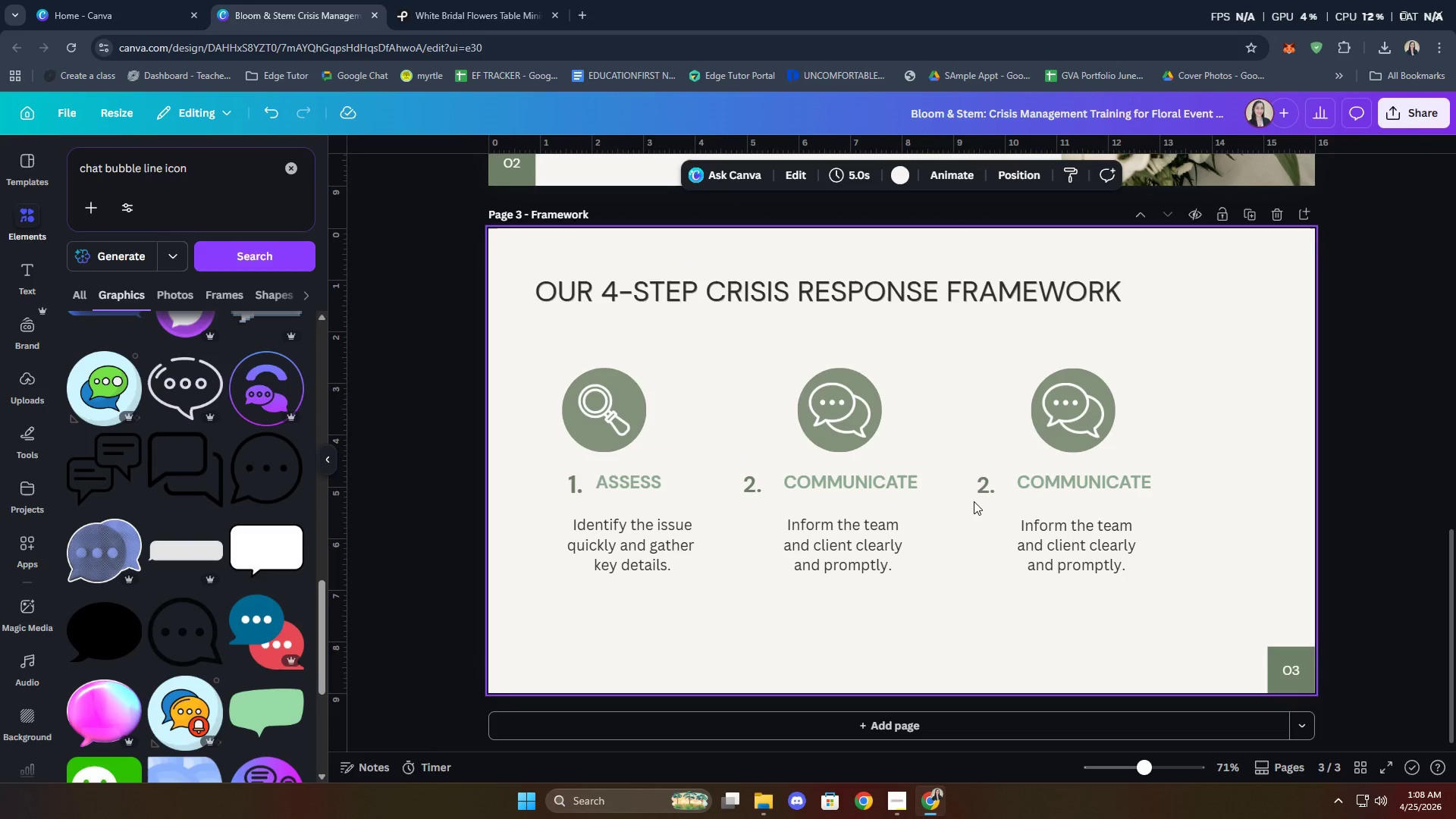 
double_click([985, 492])
 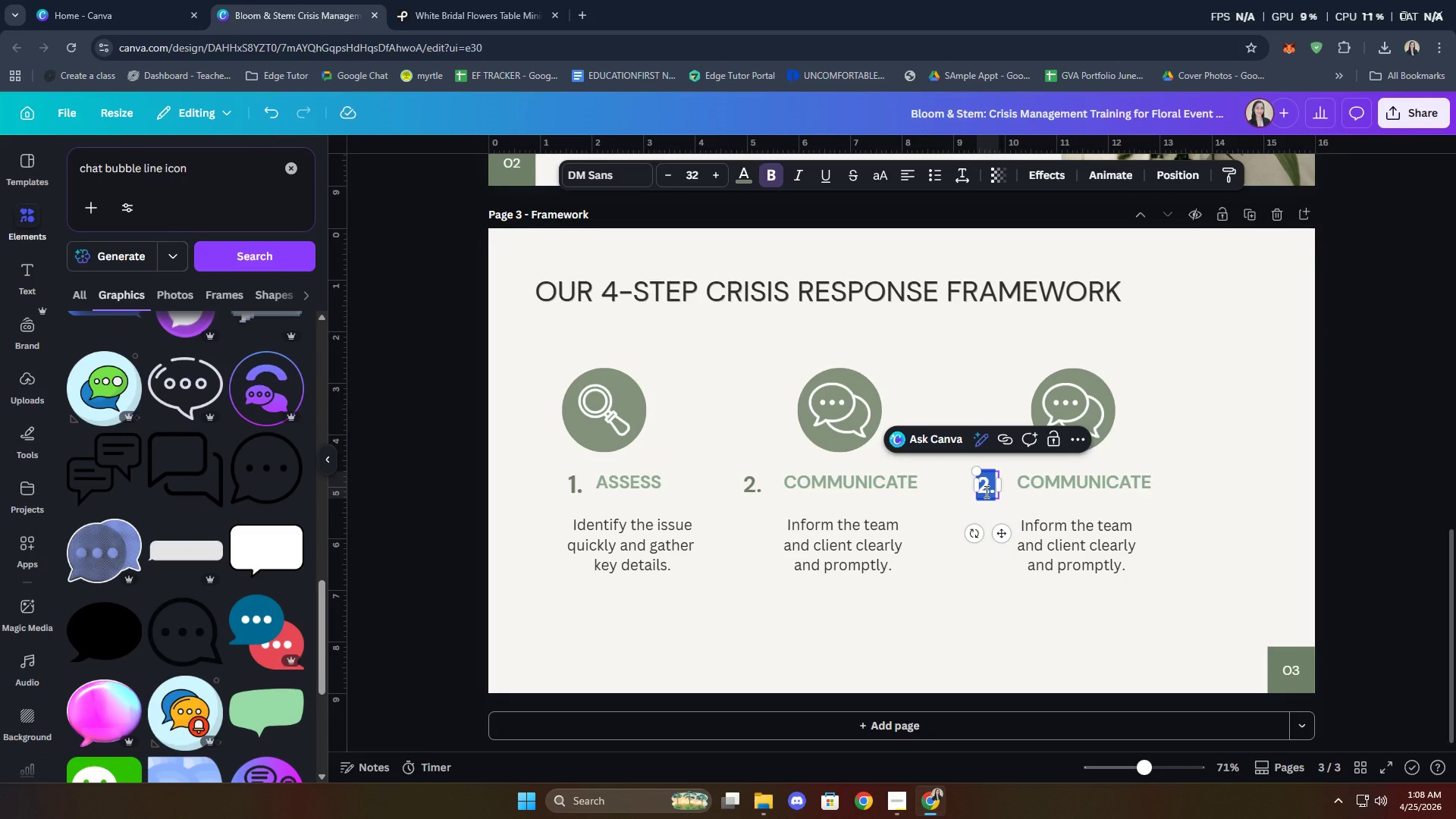 
key(3)
 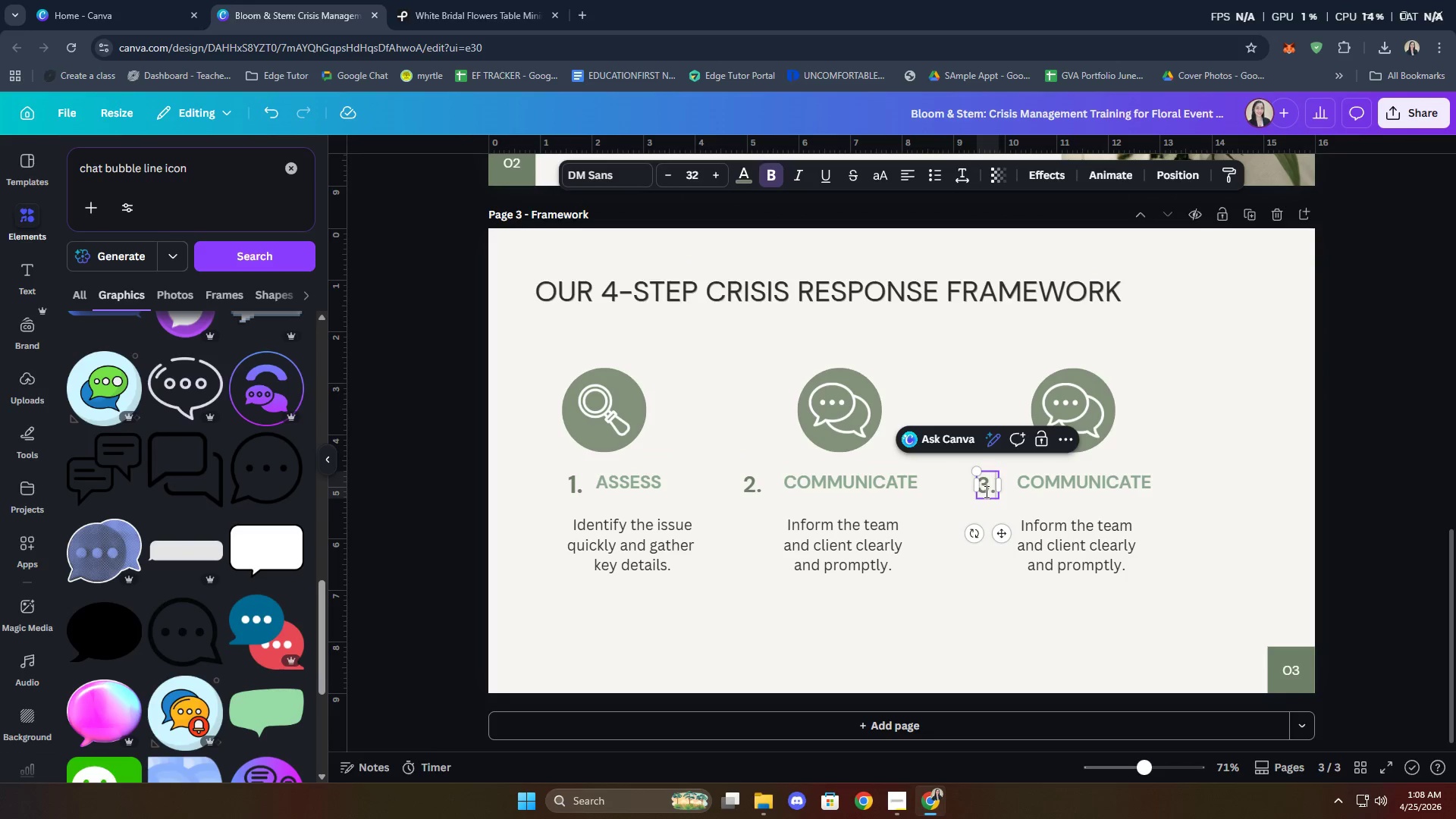 
key(Period)
 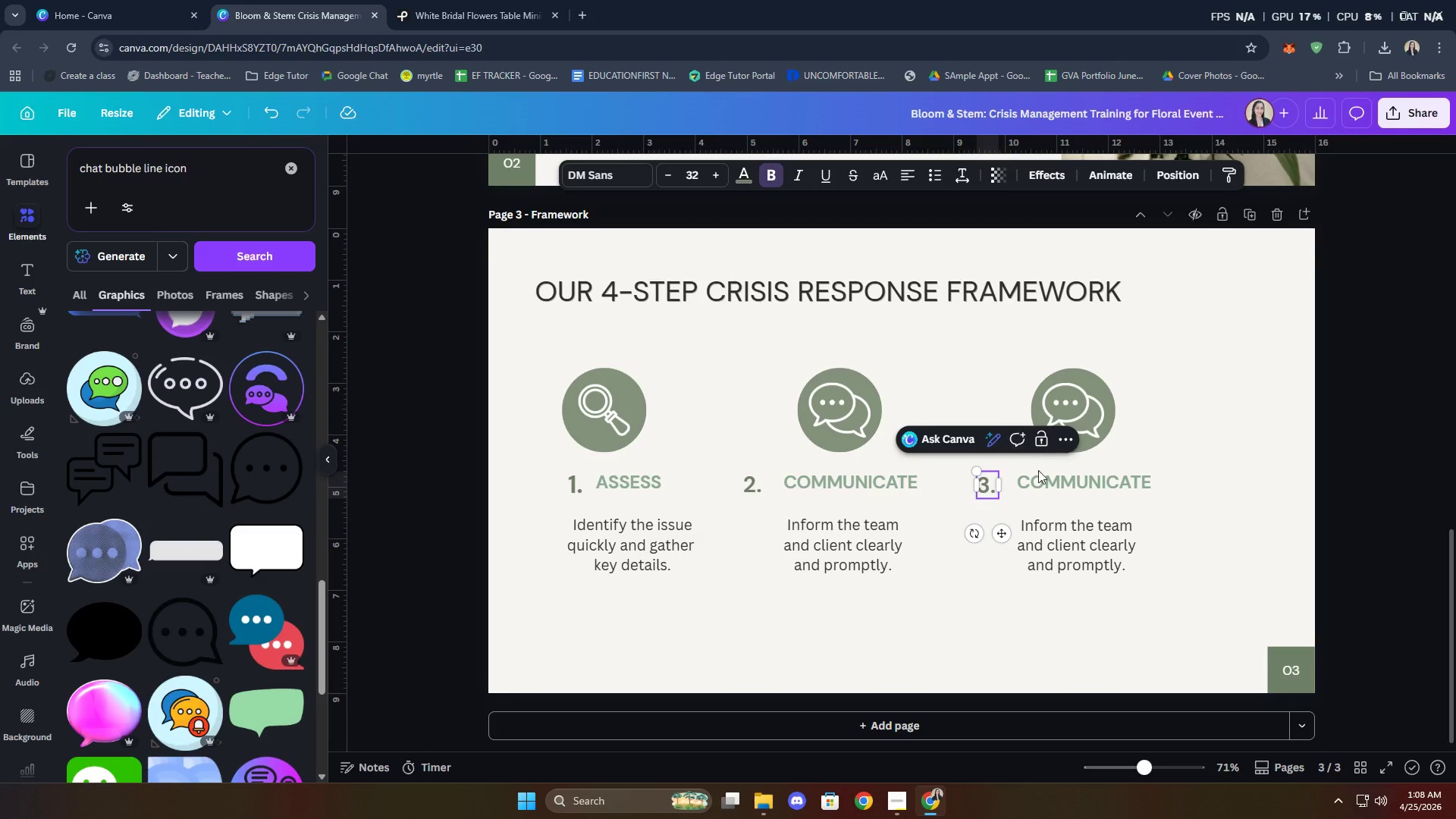 
left_click([961, 667])
 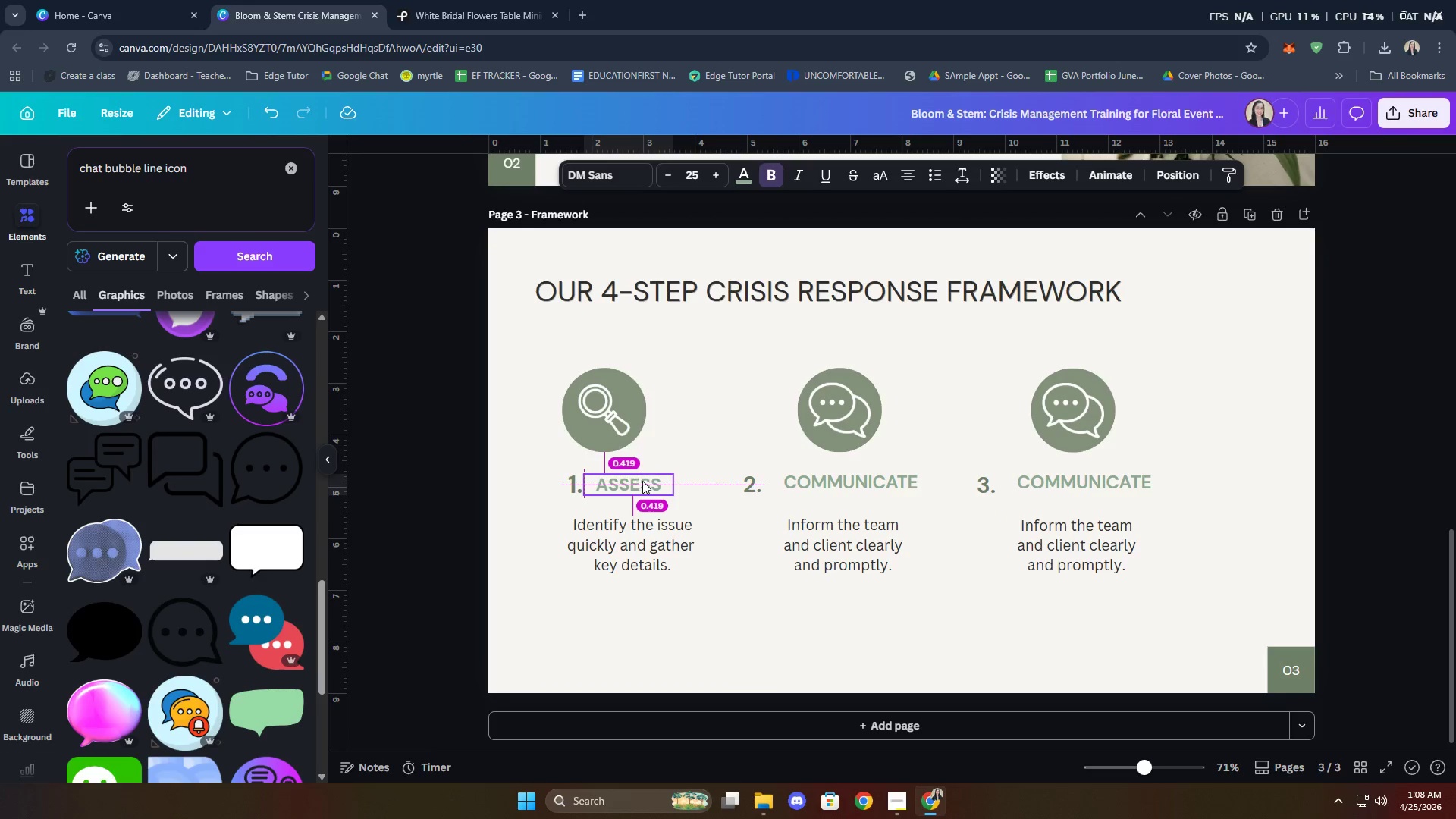 
left_click_drag(start_coordinate=[673, 486], to_coordinate=[656, 485])
 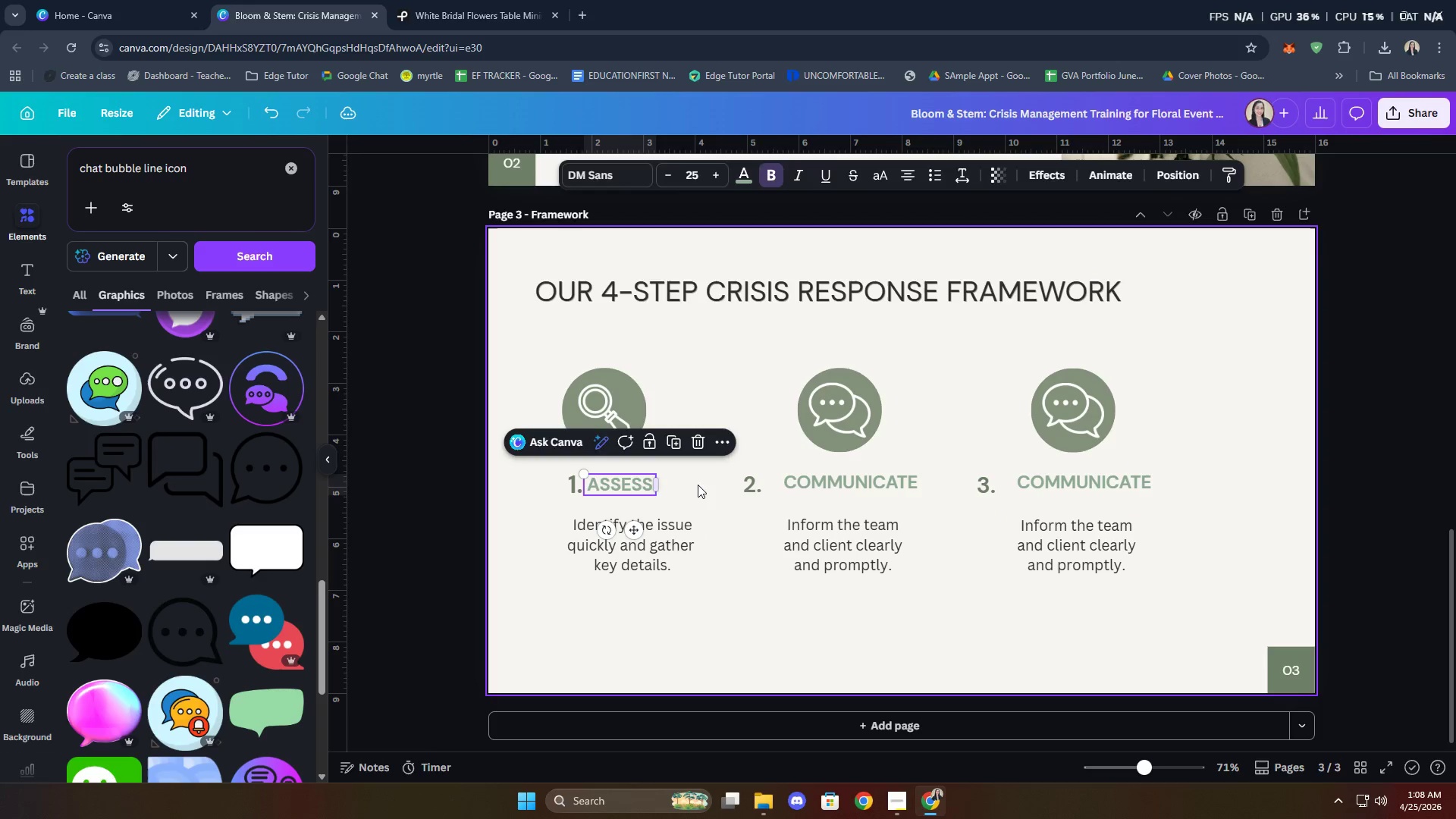 
left_click([698, 485])
 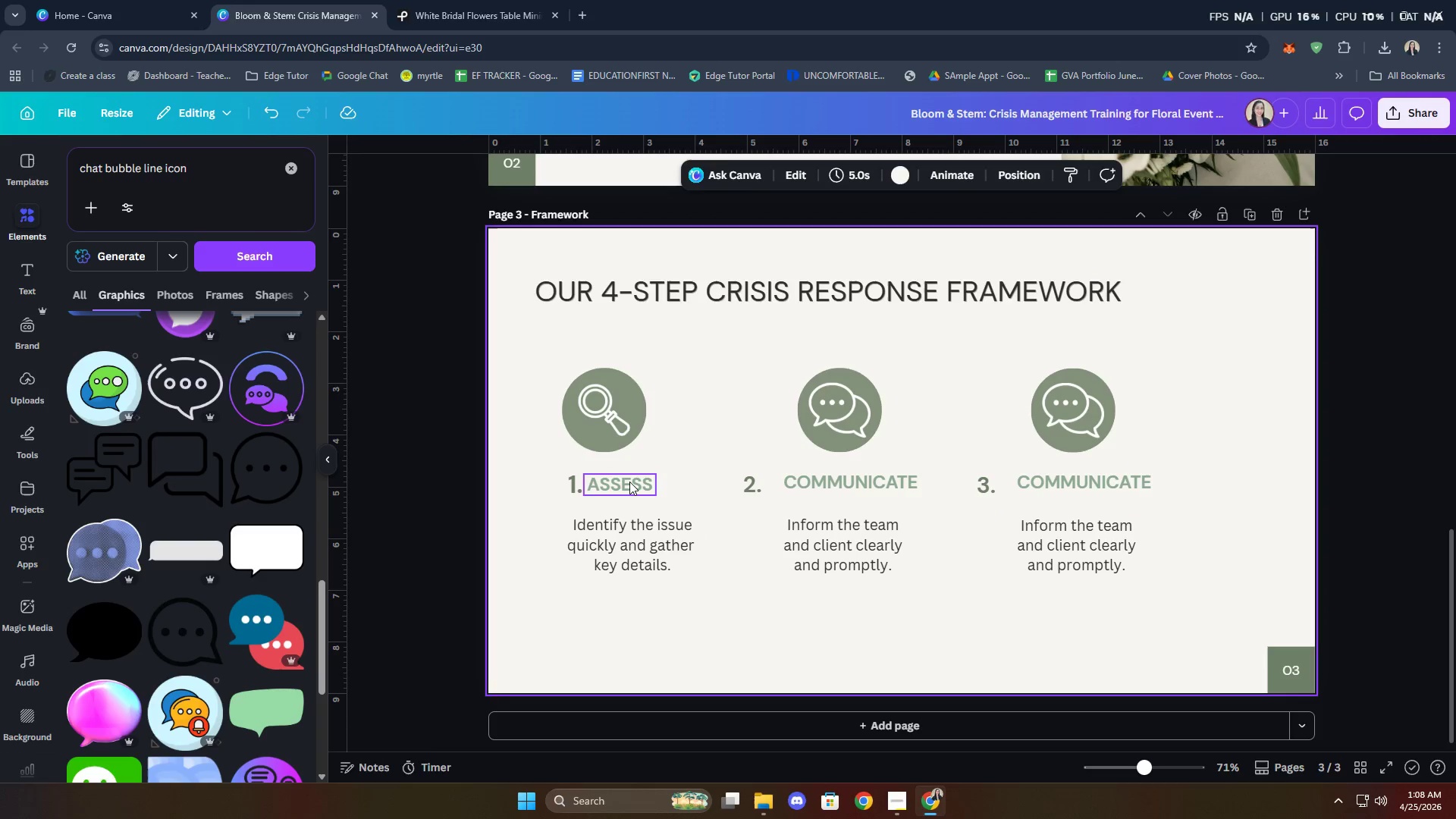 
left_click_drag(start_coordinate=[629, 482], to_coordinate=[635, 481])
 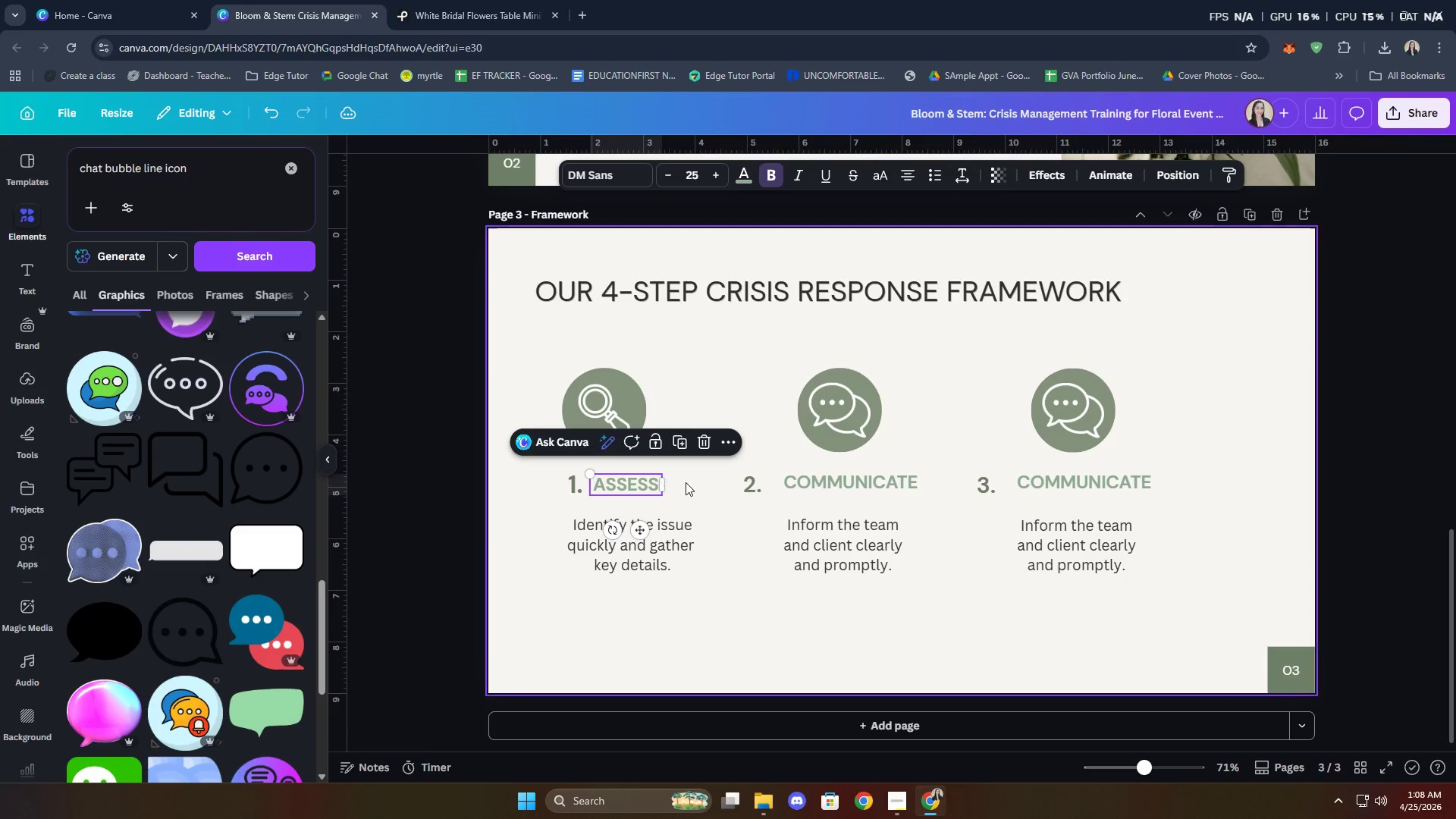 
left_click([686, 482])
 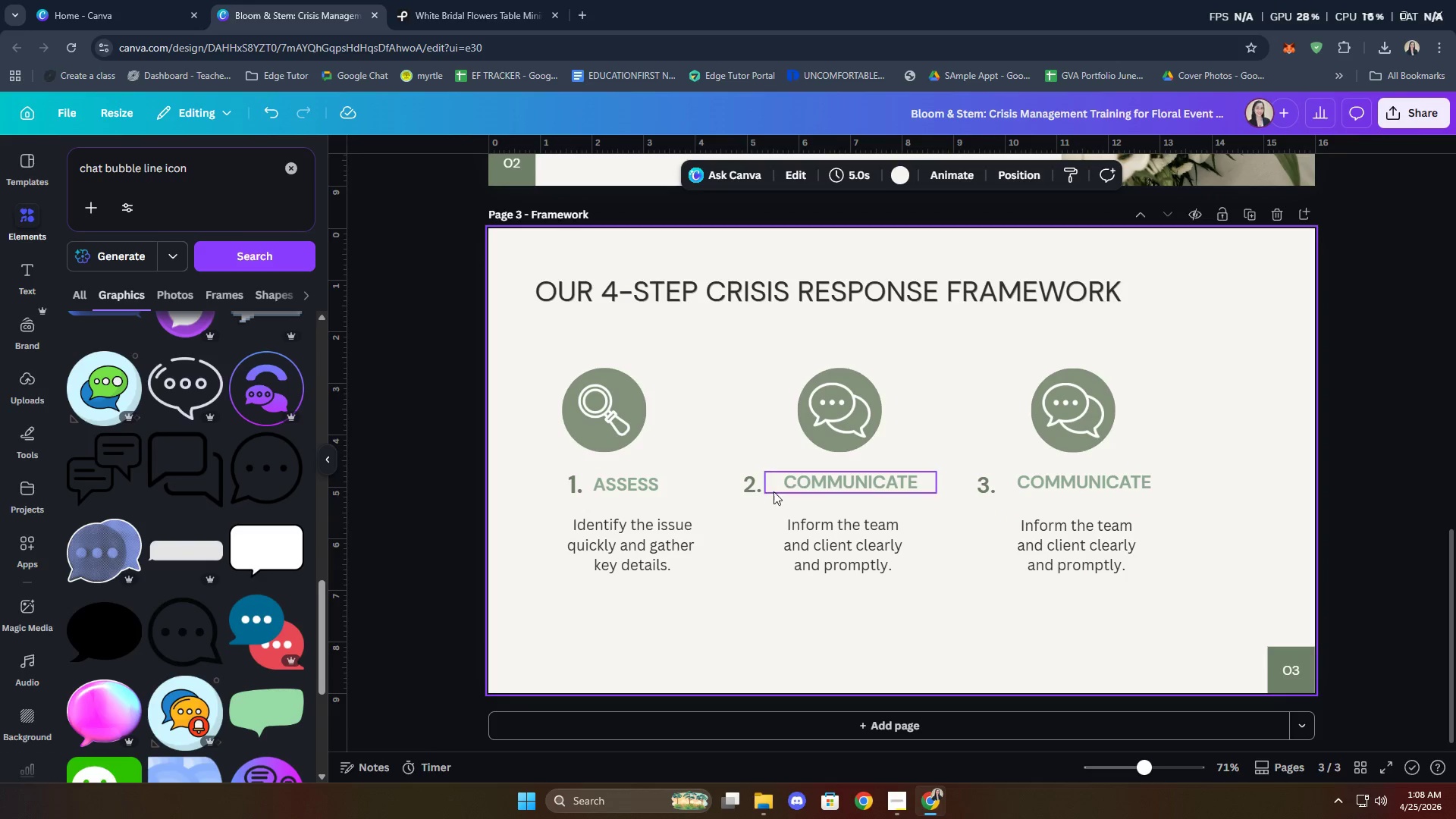 
left_click([834, 483])
 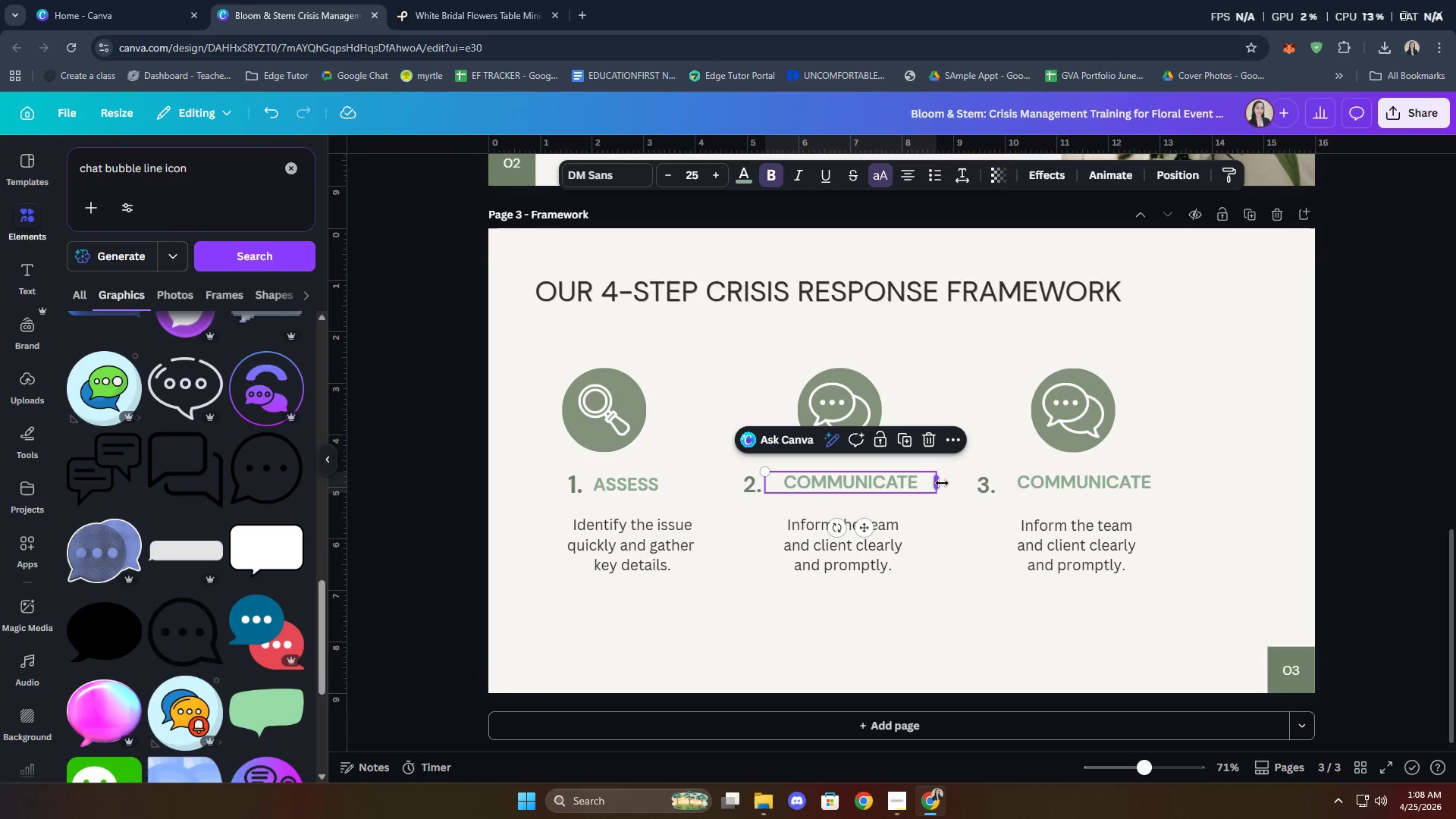 
left_click_drag(start_coordinate=[940, 483], to_coordinate=[910, 487])
 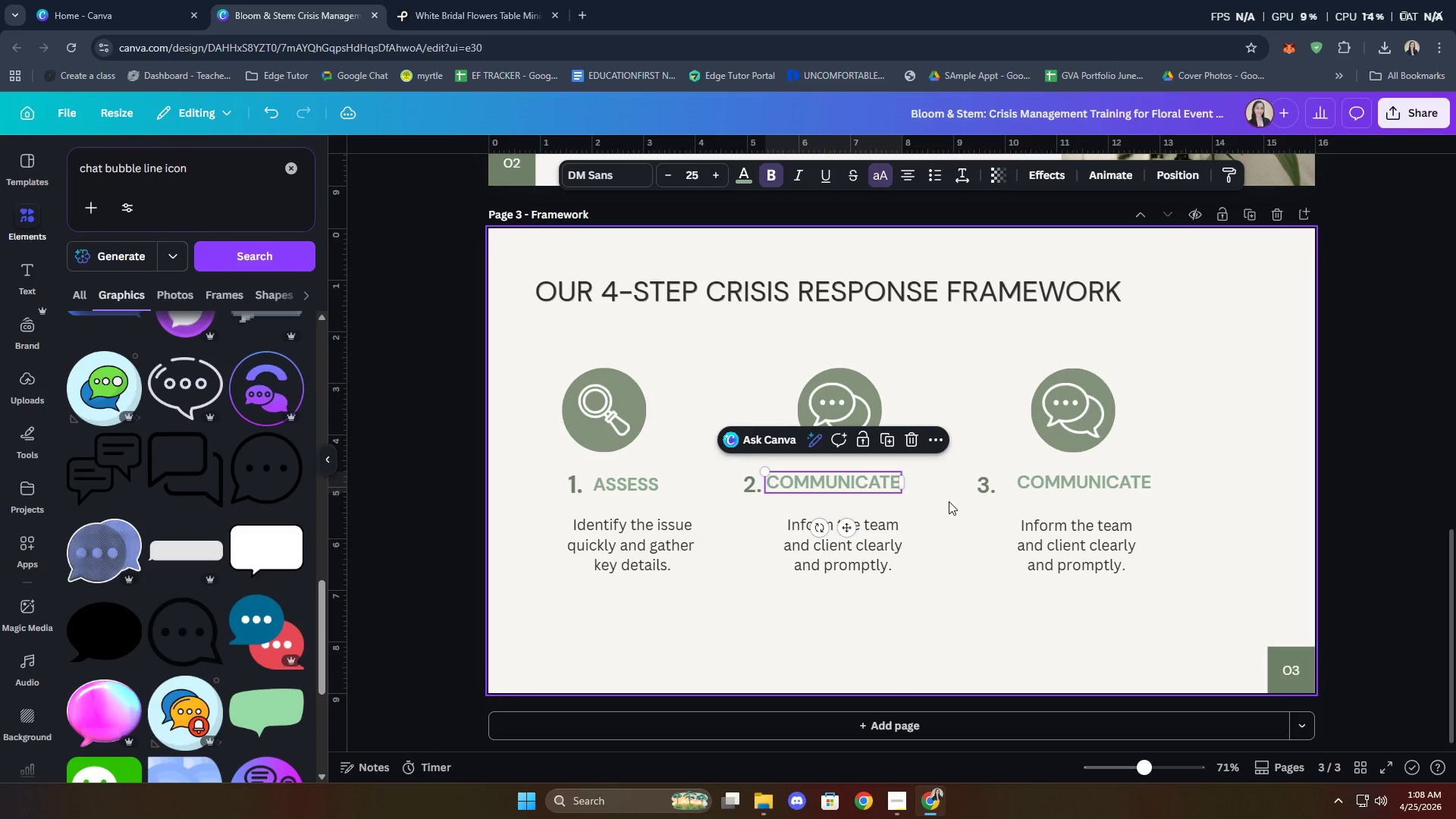 
left_click([949, 501])
 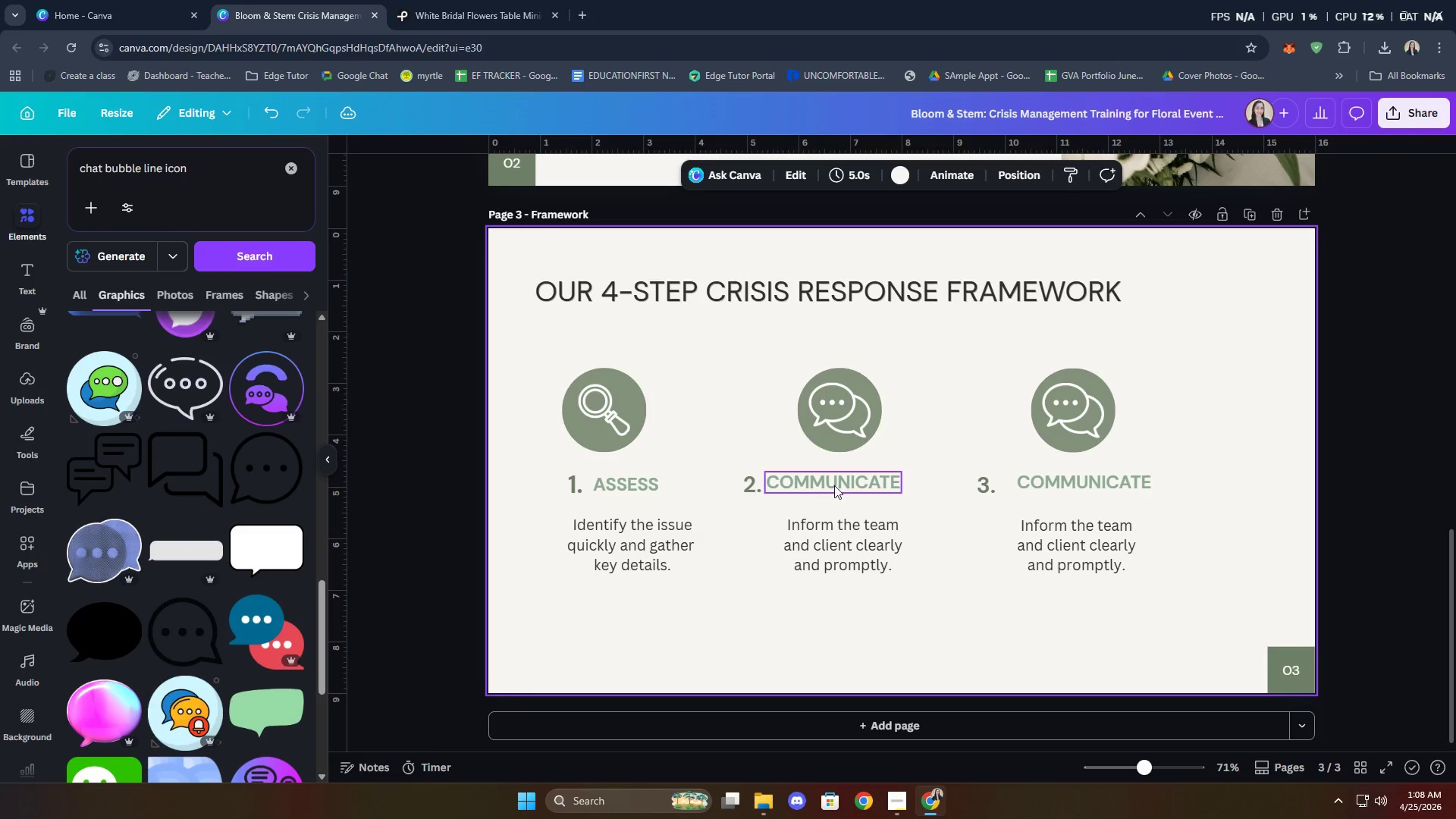 
left_click_drag(start_coordinate=[833, 485], to_coordinate=[839, 487])
 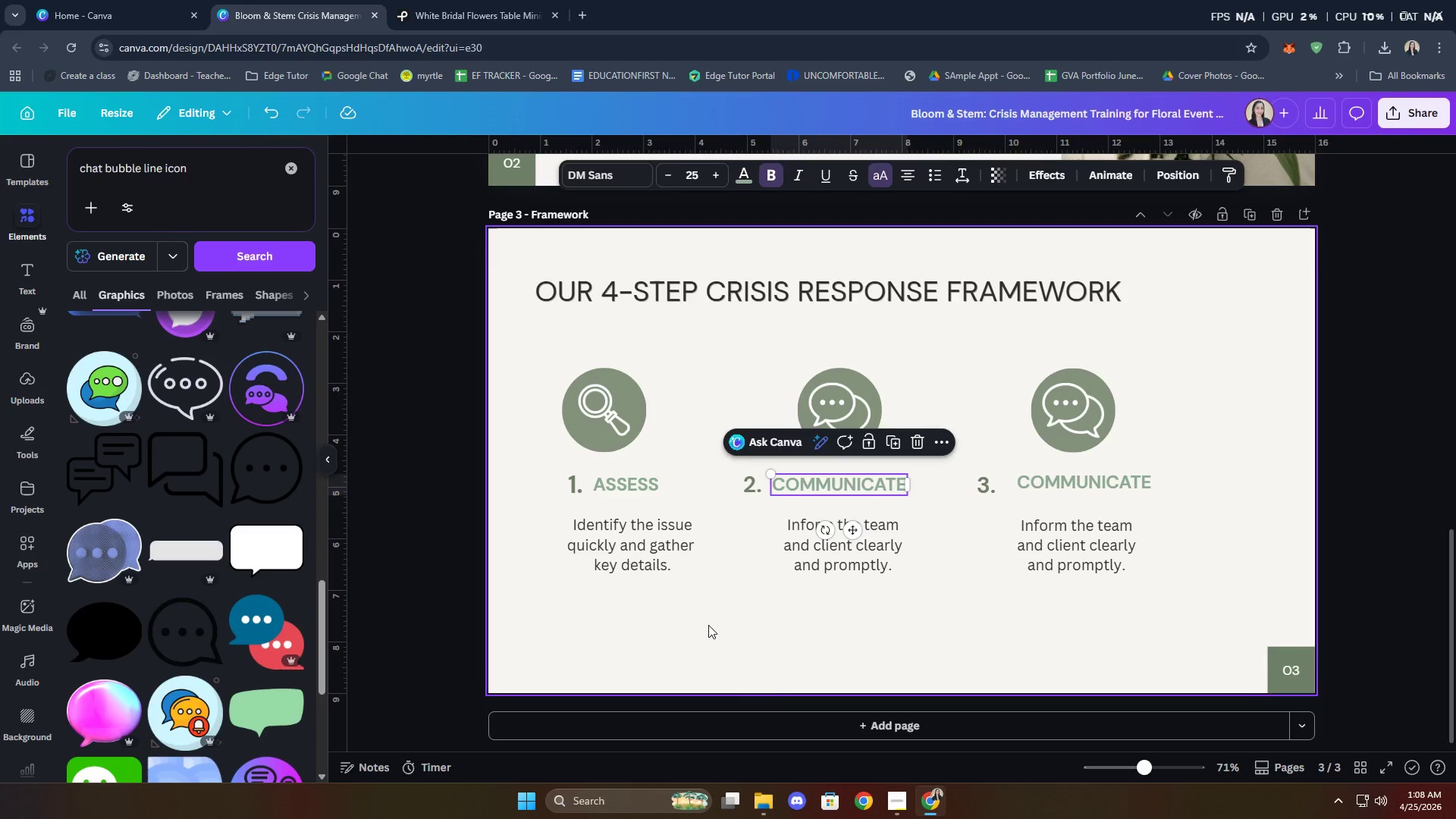 
left_click([708, 625])
 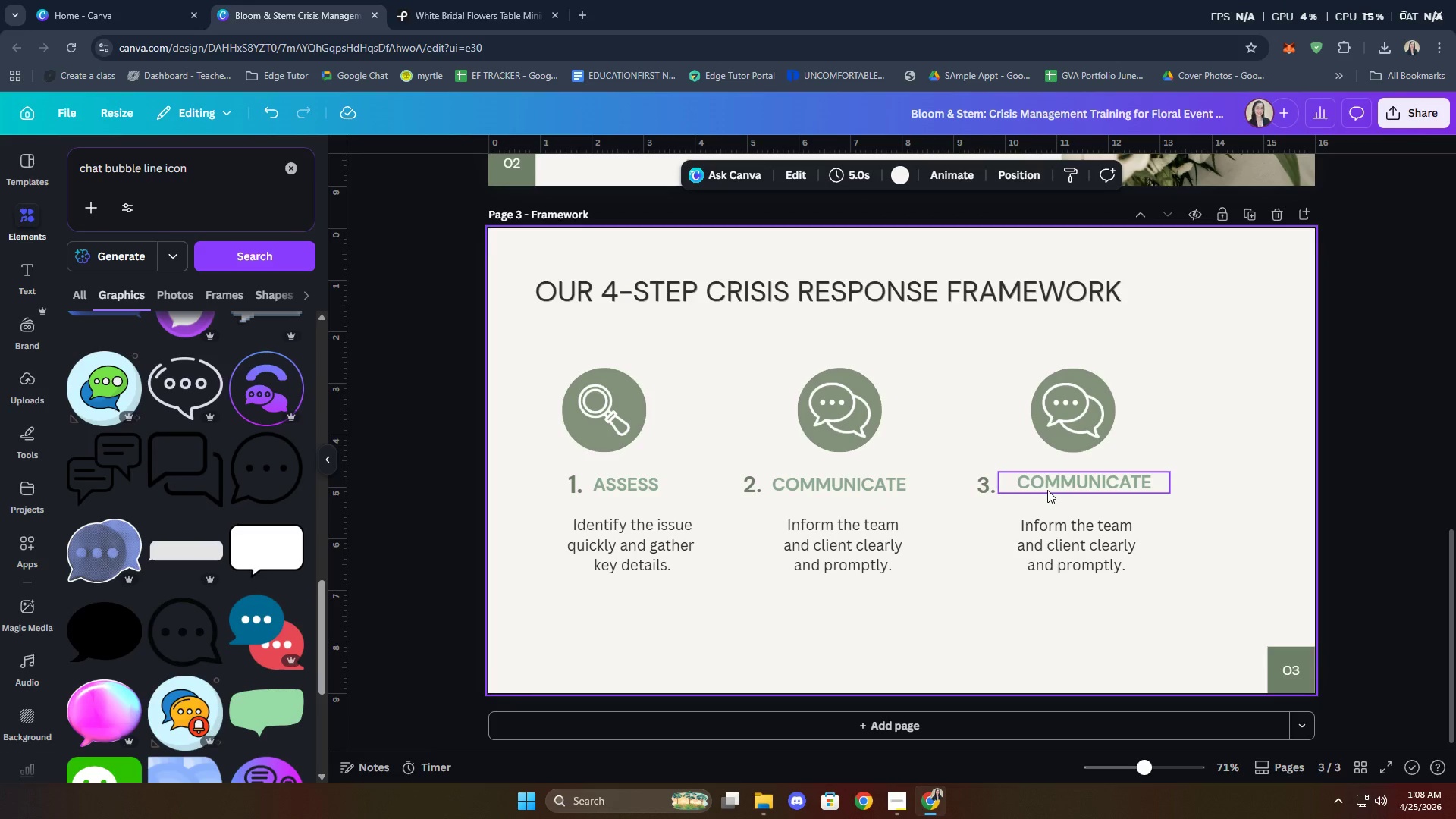 
left_click([1047, 489])
 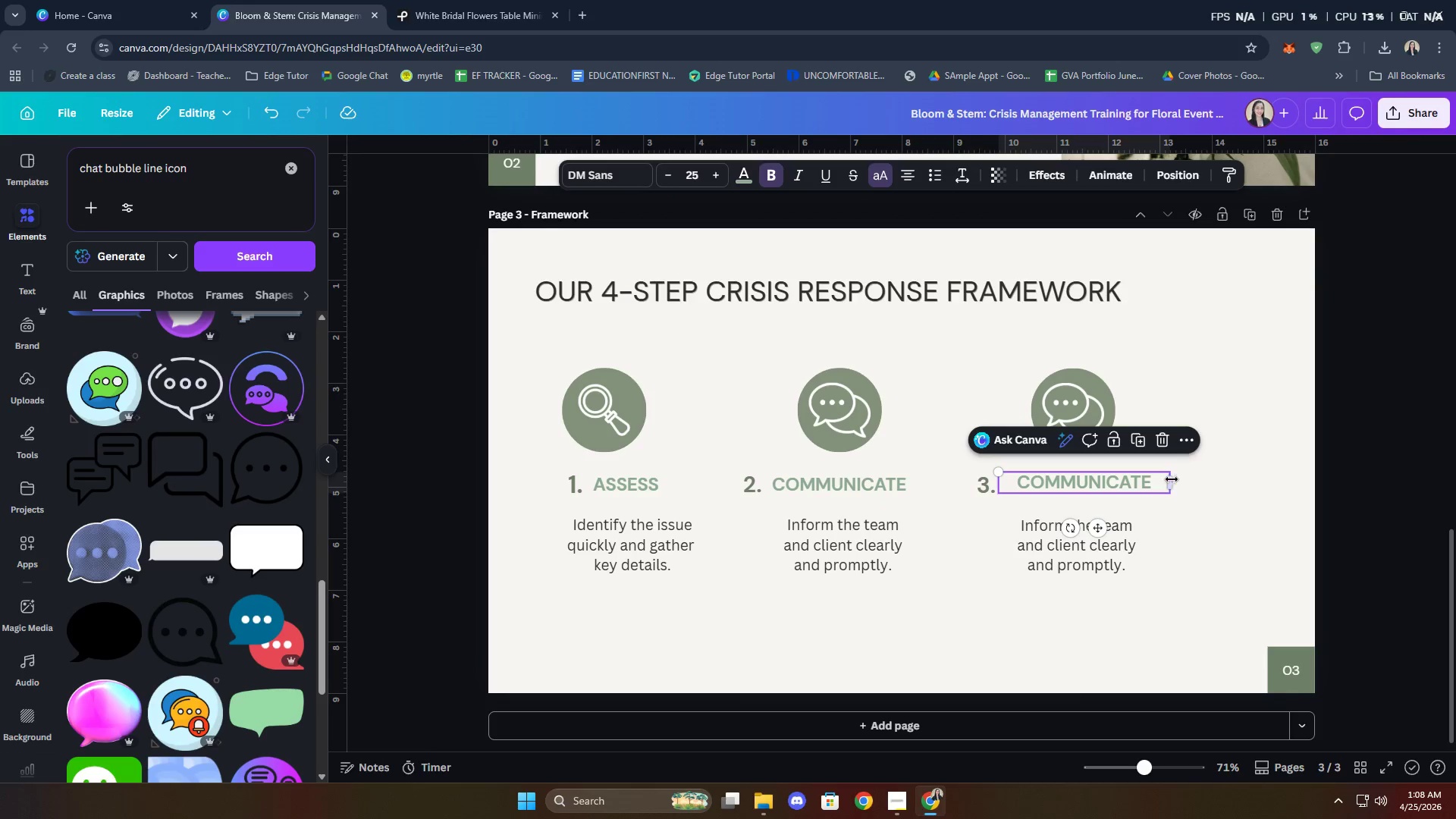 
left_click_drag(start_coordinate=[1173, 479], to_coordinate=[1141, 480])
 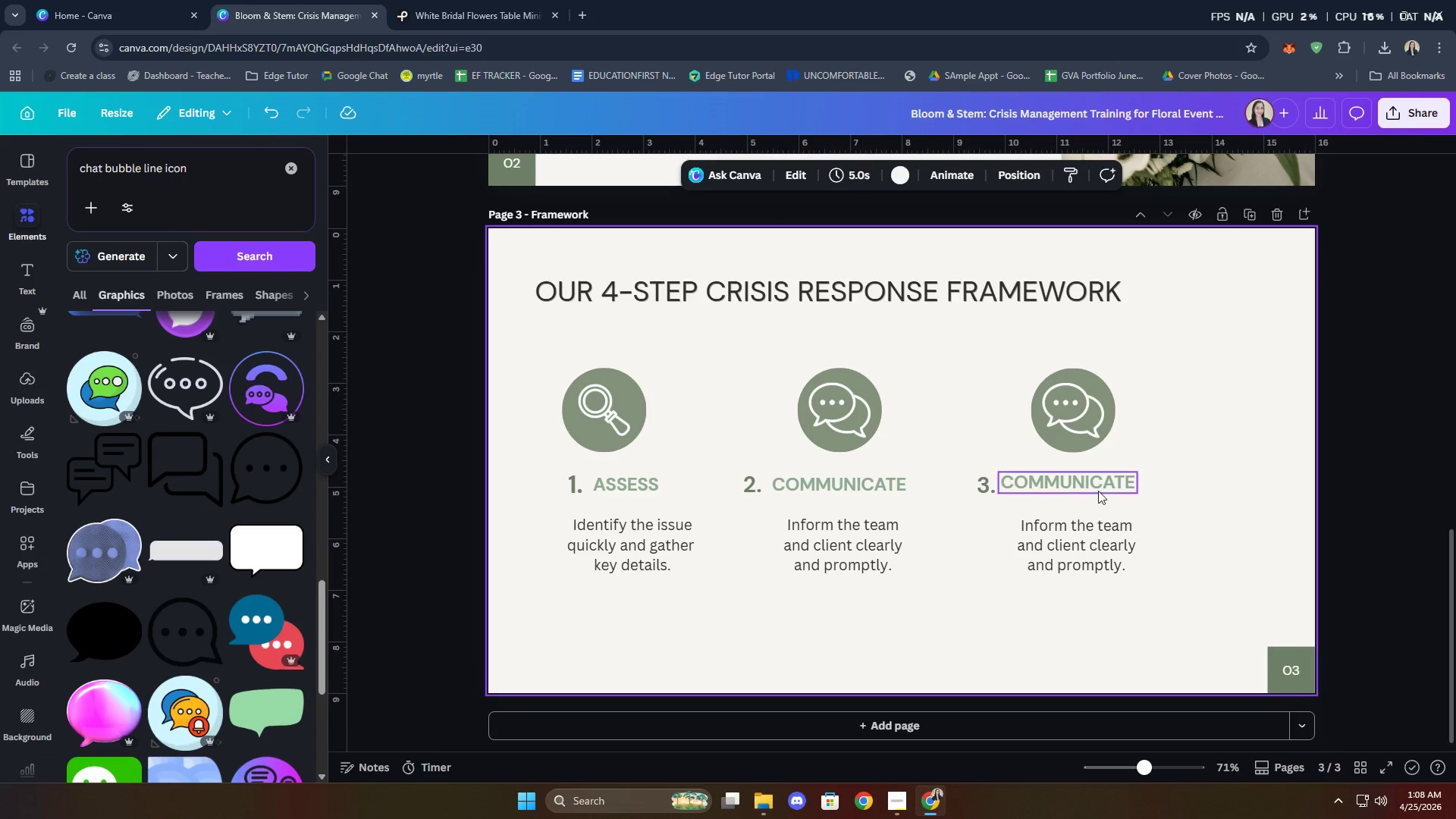 
left_click_drag(start_coordinate=[1073, 481], to_coordinate=[1079, 482])
 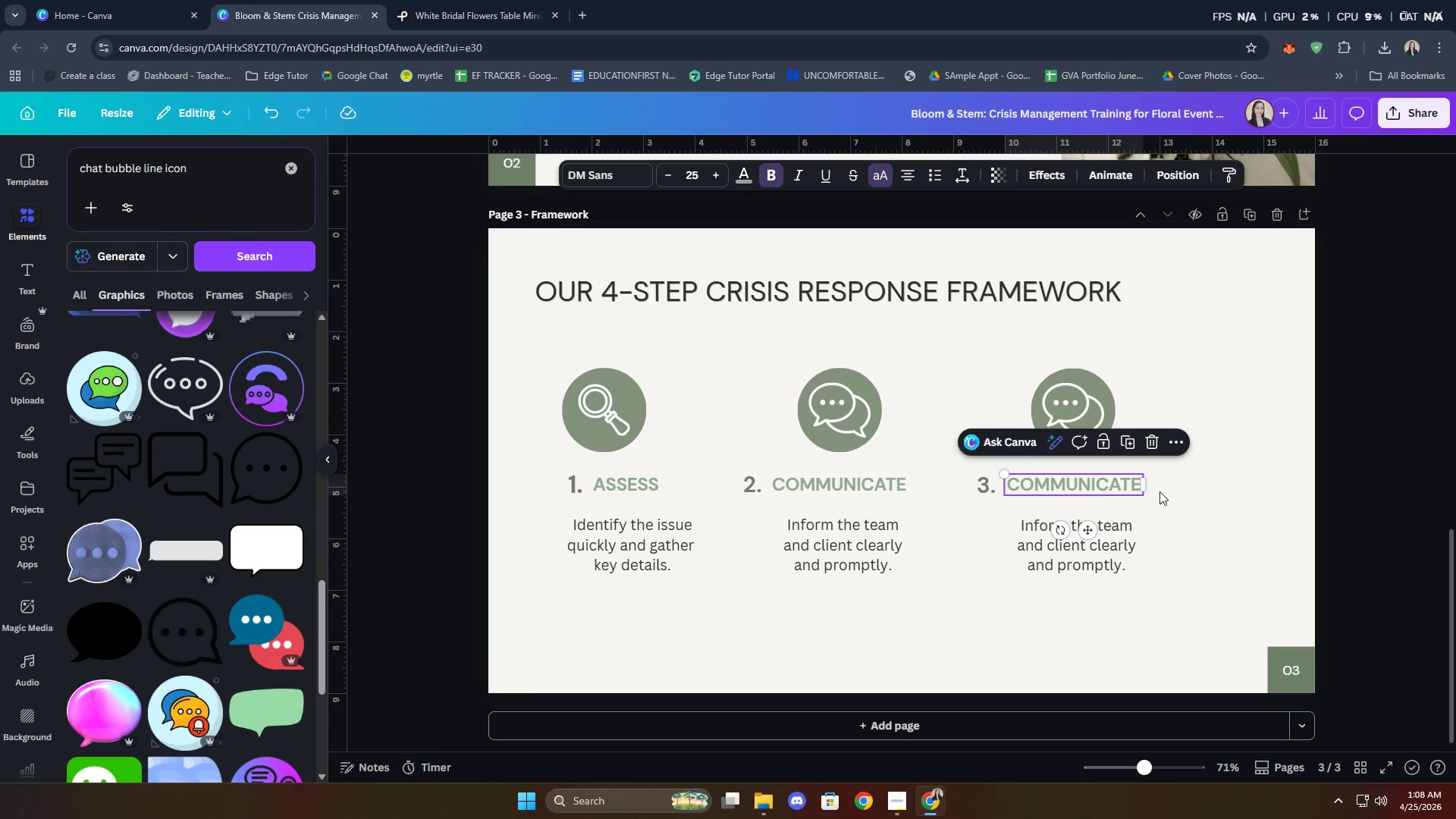 
left_click([1192, 497])
 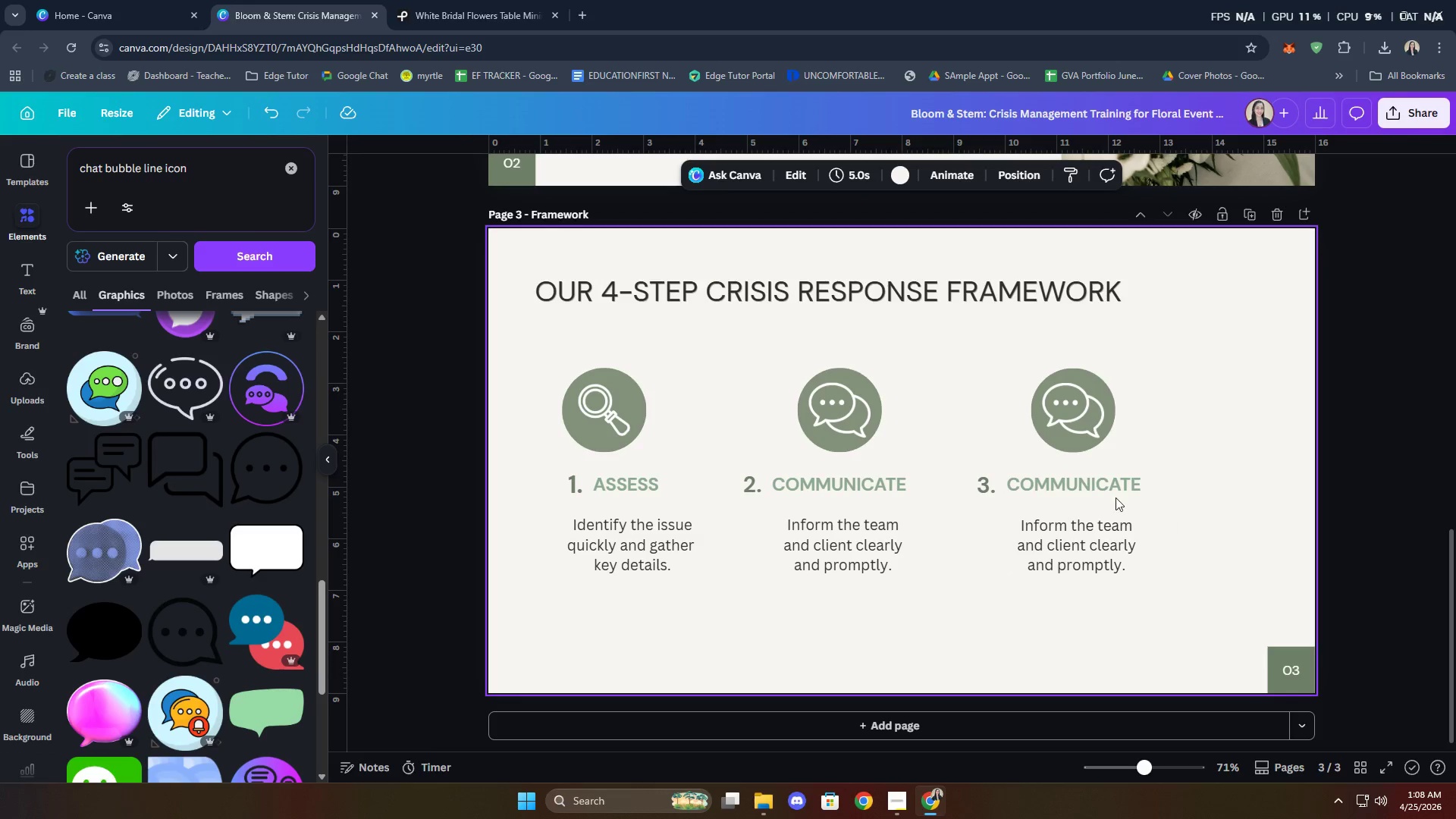 
left_click([1094, 488])
 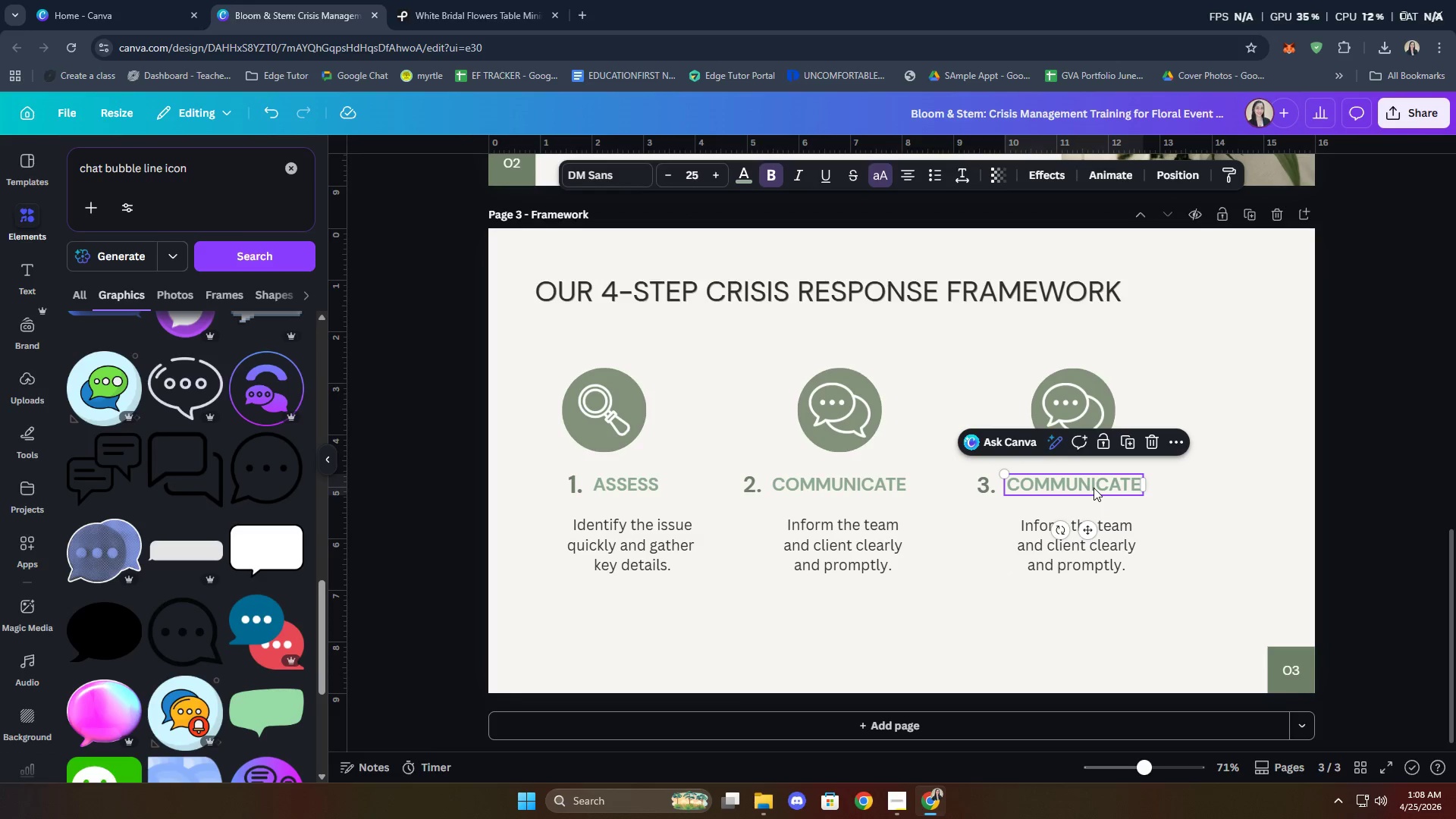 
left_click([1094, 488])
 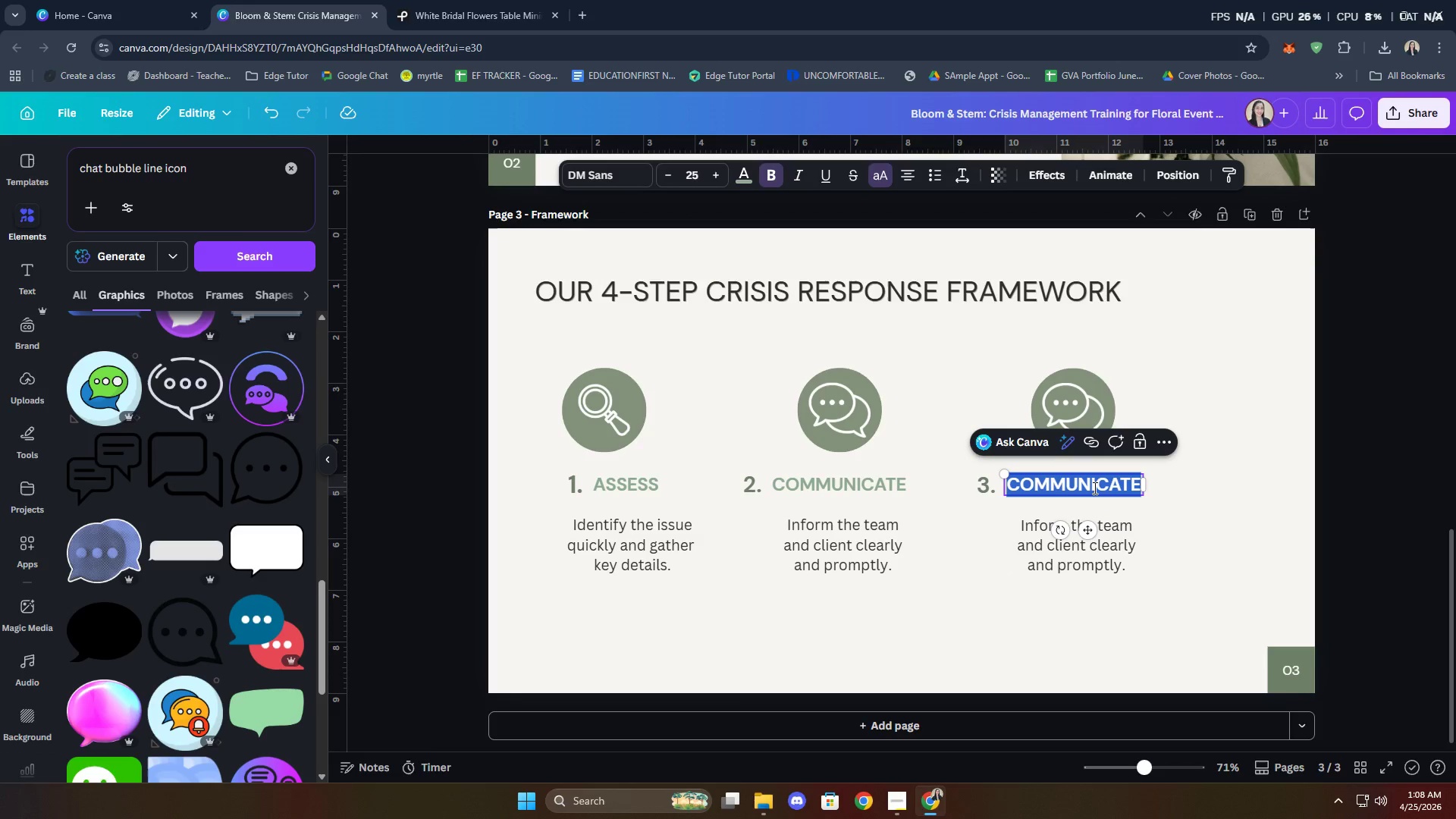 
type(pivot)
 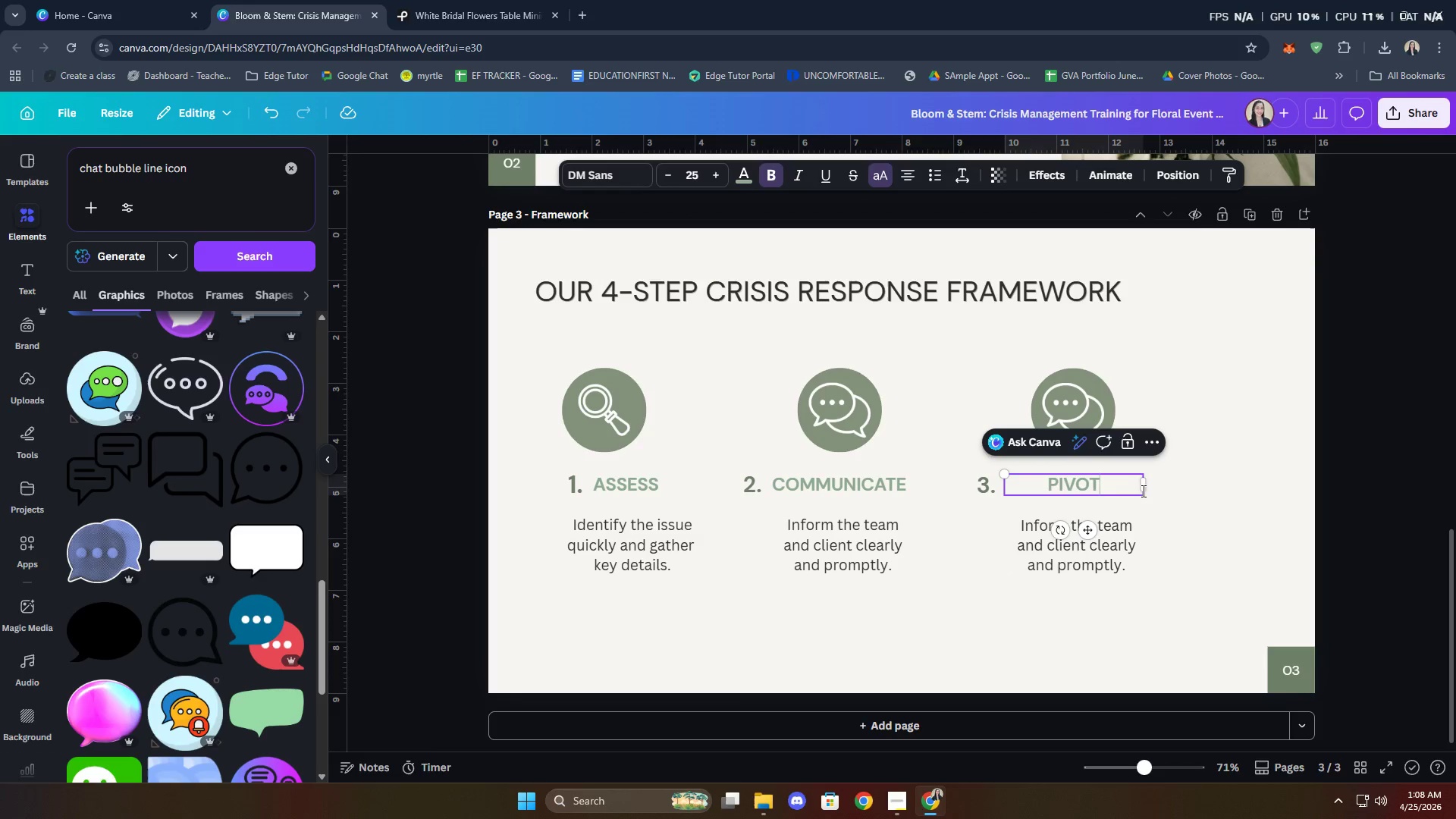 
left_click_drag(start_coordinate=[1144, 488], to_coordinate=[1062, 492])
 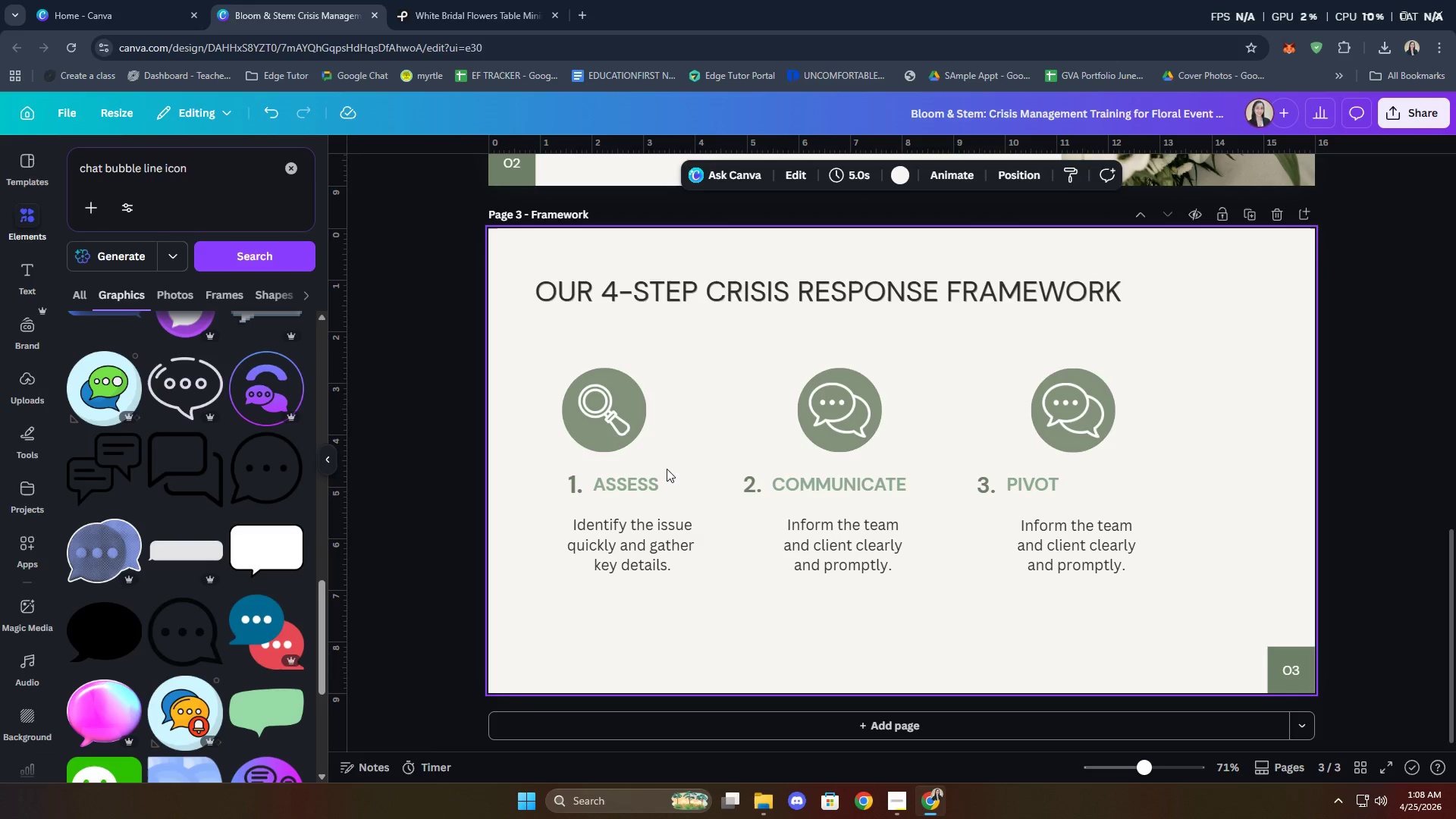 
left_click([627, 483])
 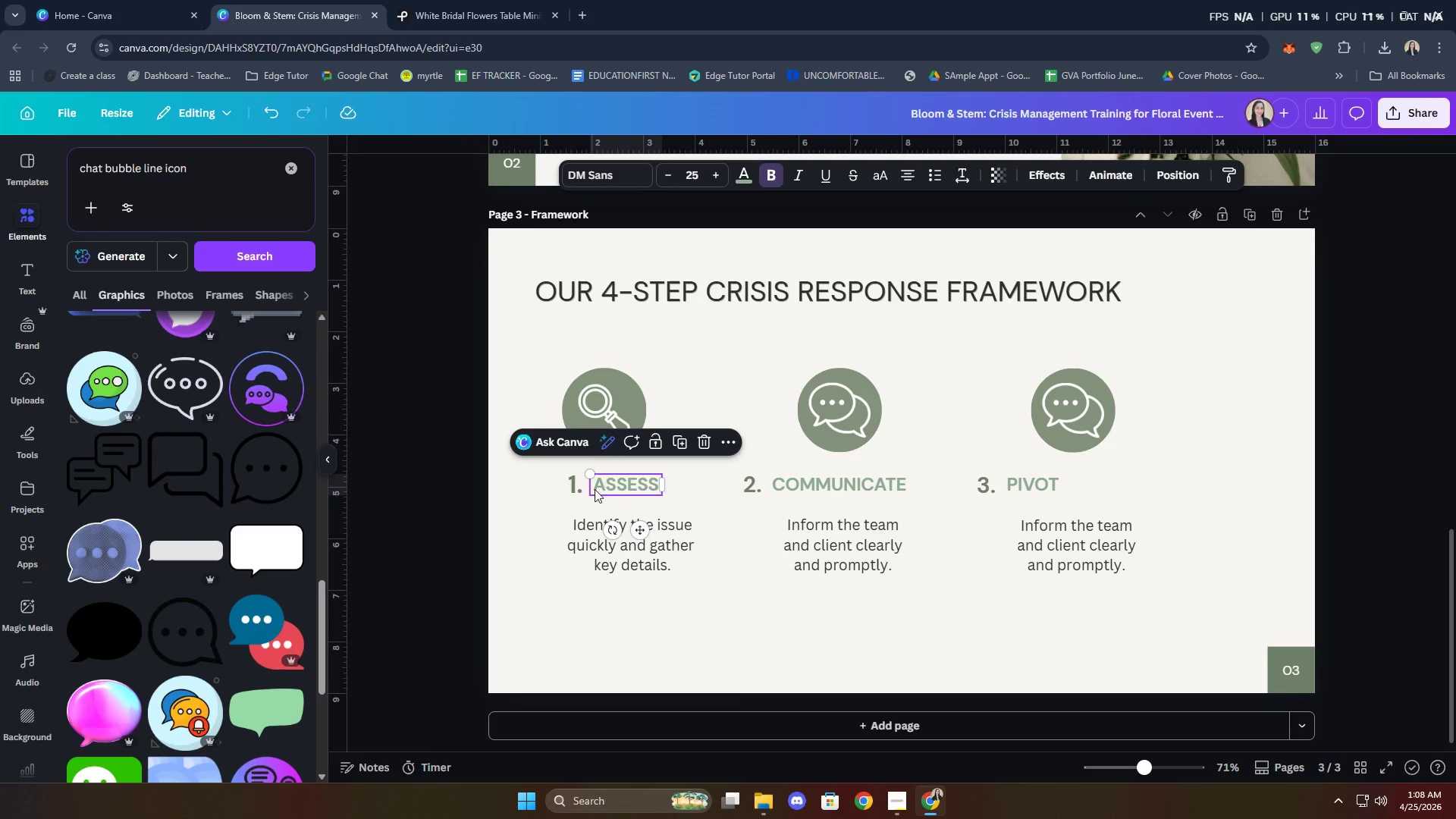 
hold_key(key=ShiftLeft, duration=0.55)
left_click([575, 488])
 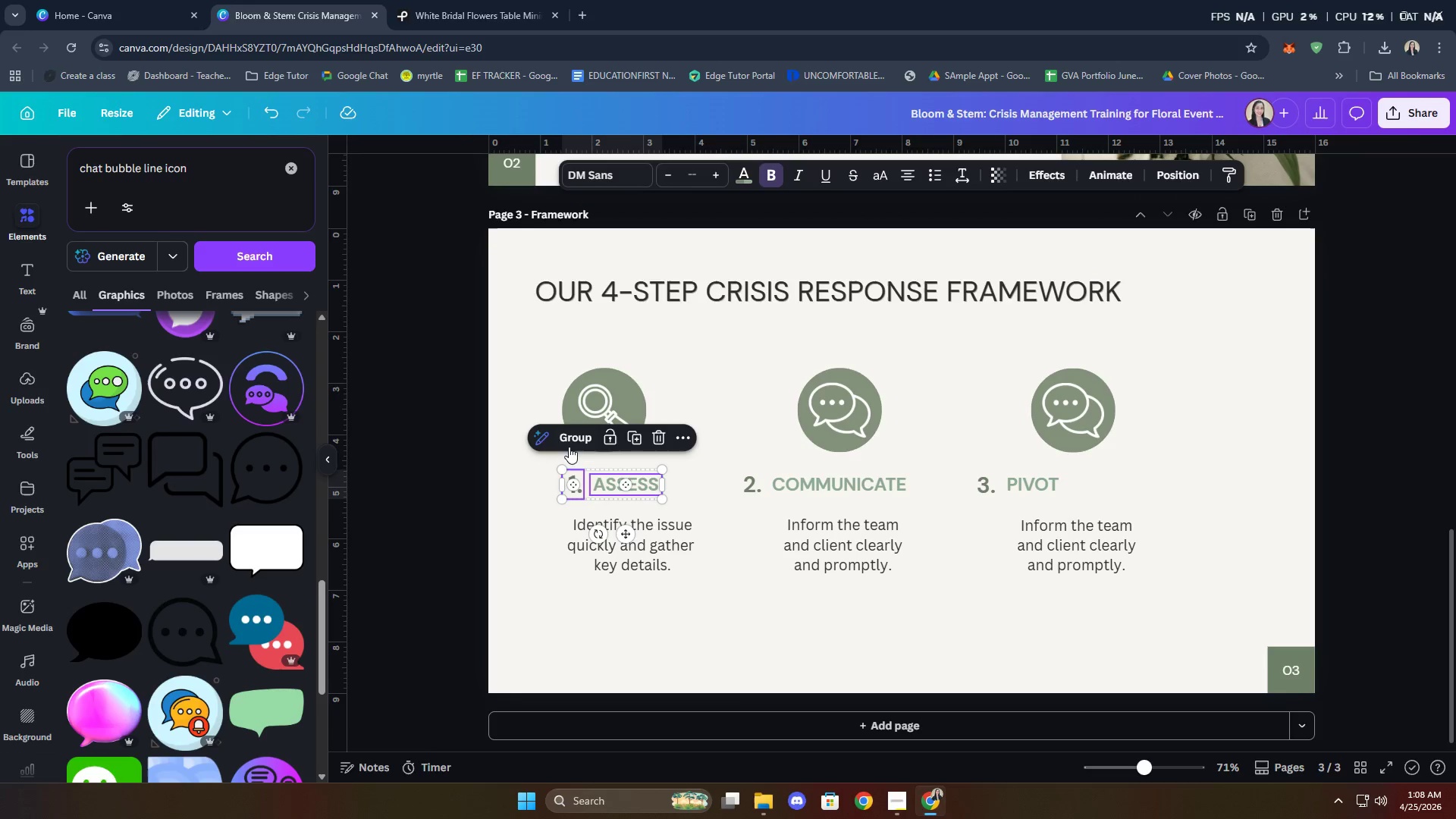 
left_click([567, 443])
 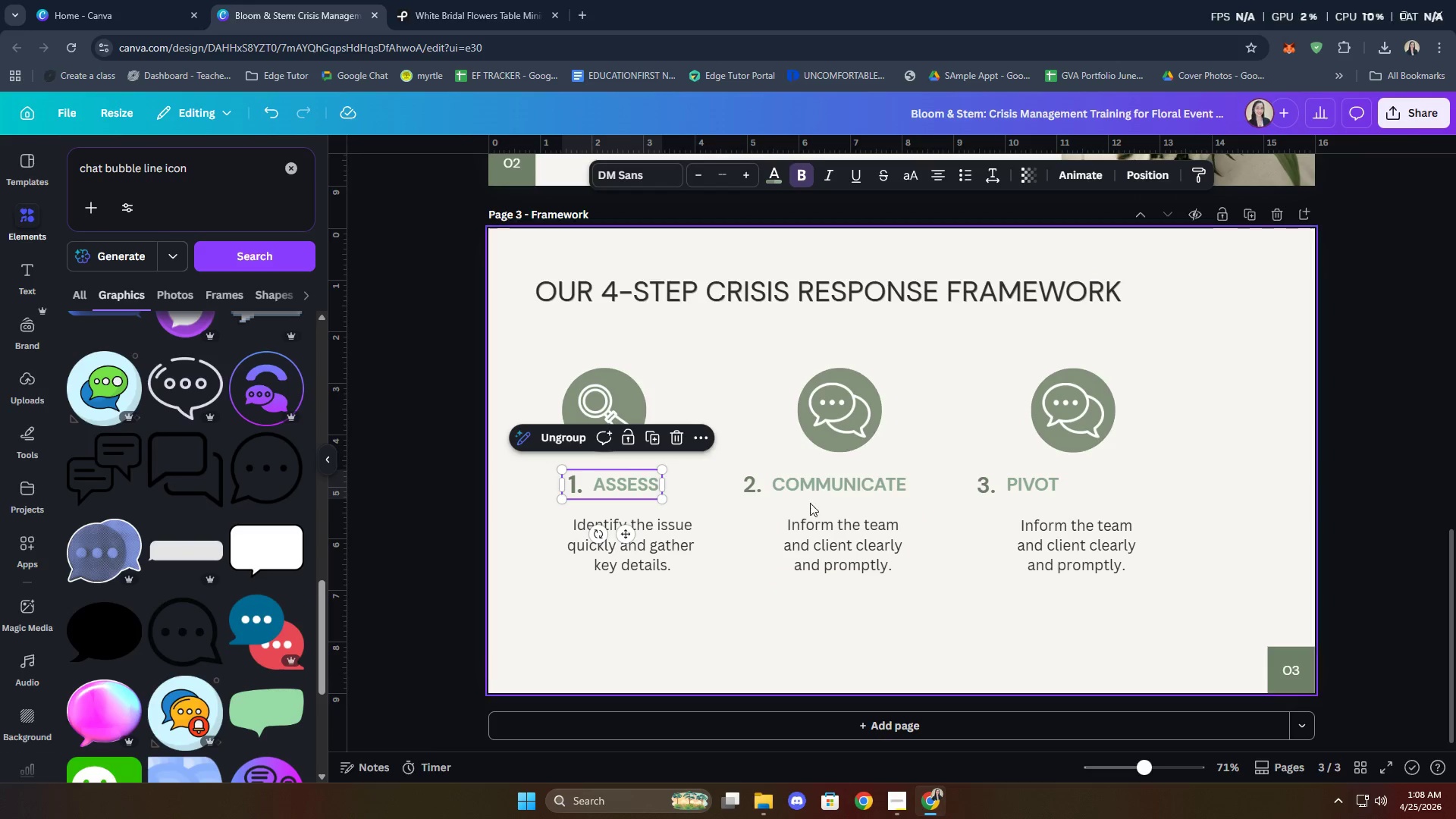 
left_click([822, 486])
 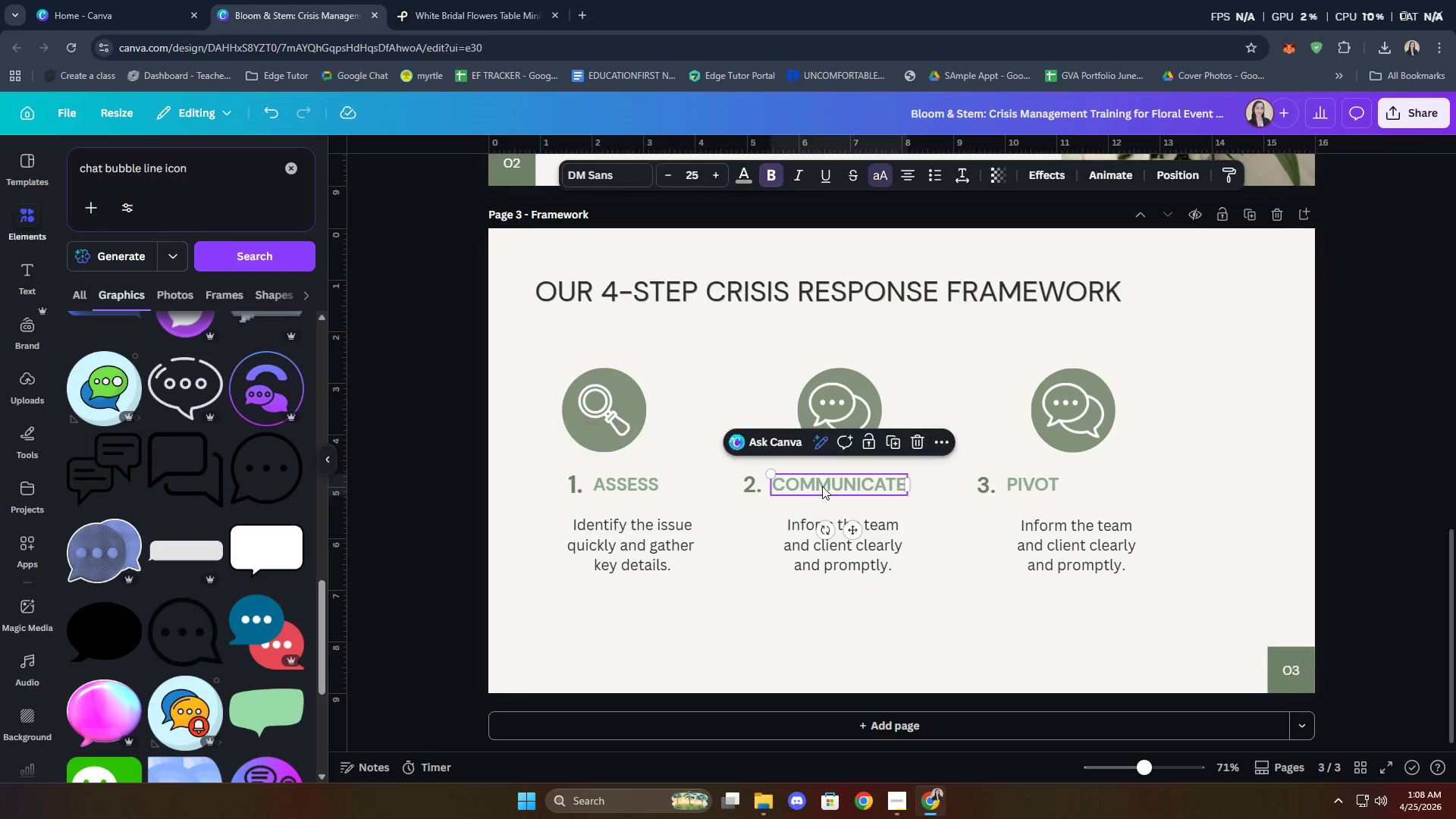 
hold_key(key=ShiftLeft, duration=0.59)
double_click([751, 485])
 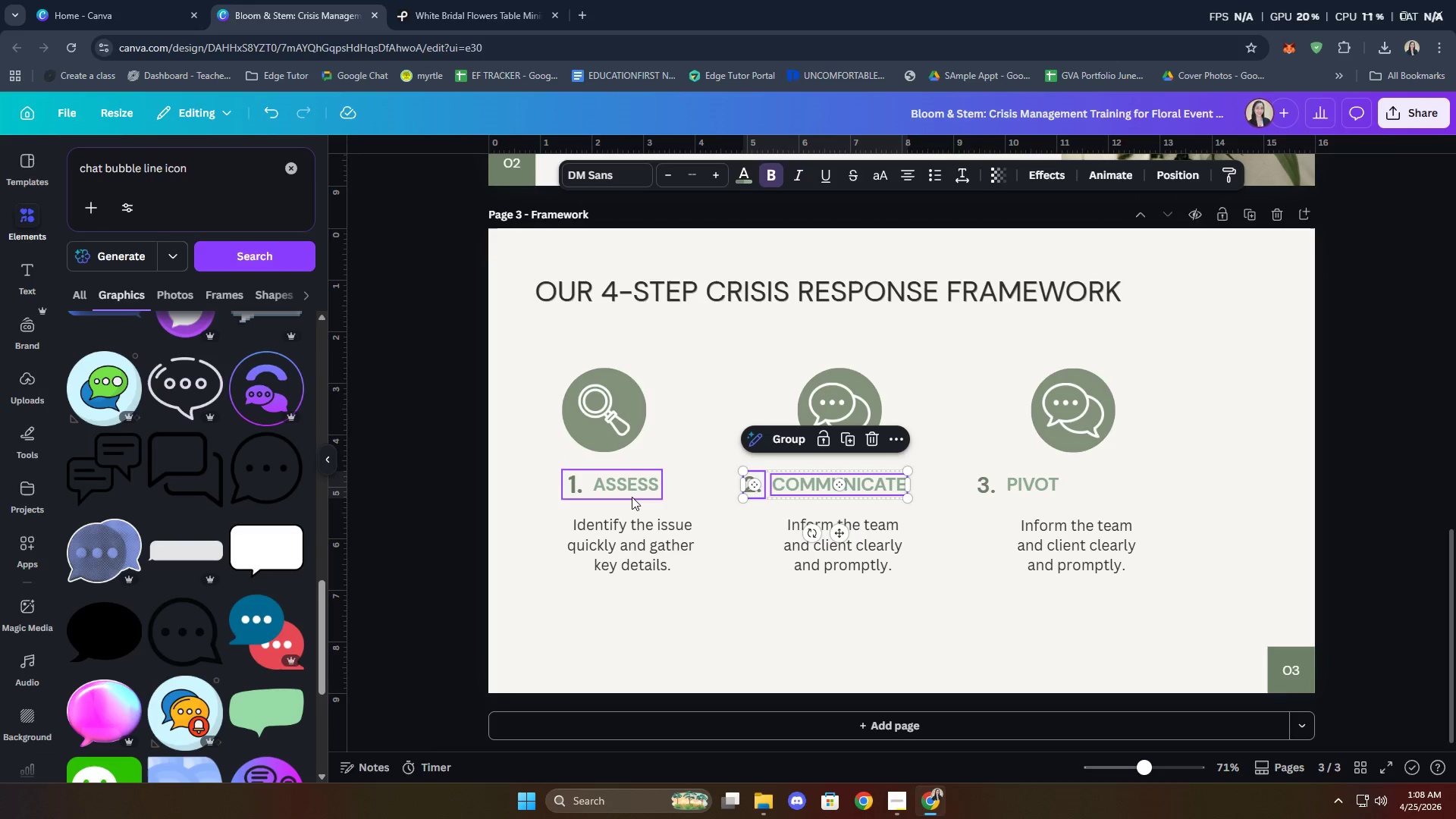 
key(Control+Z)
 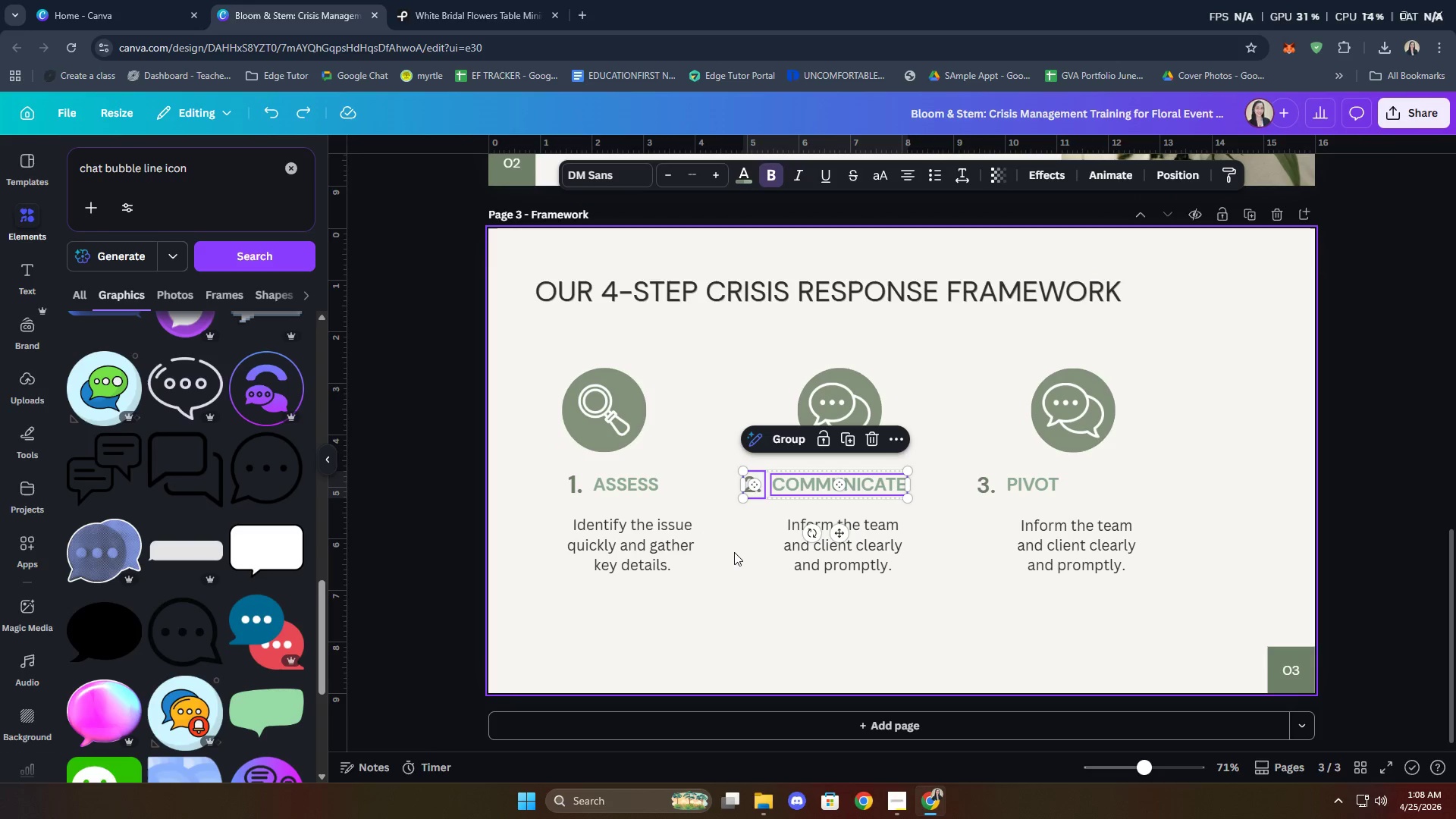 
key(Control+Z)
 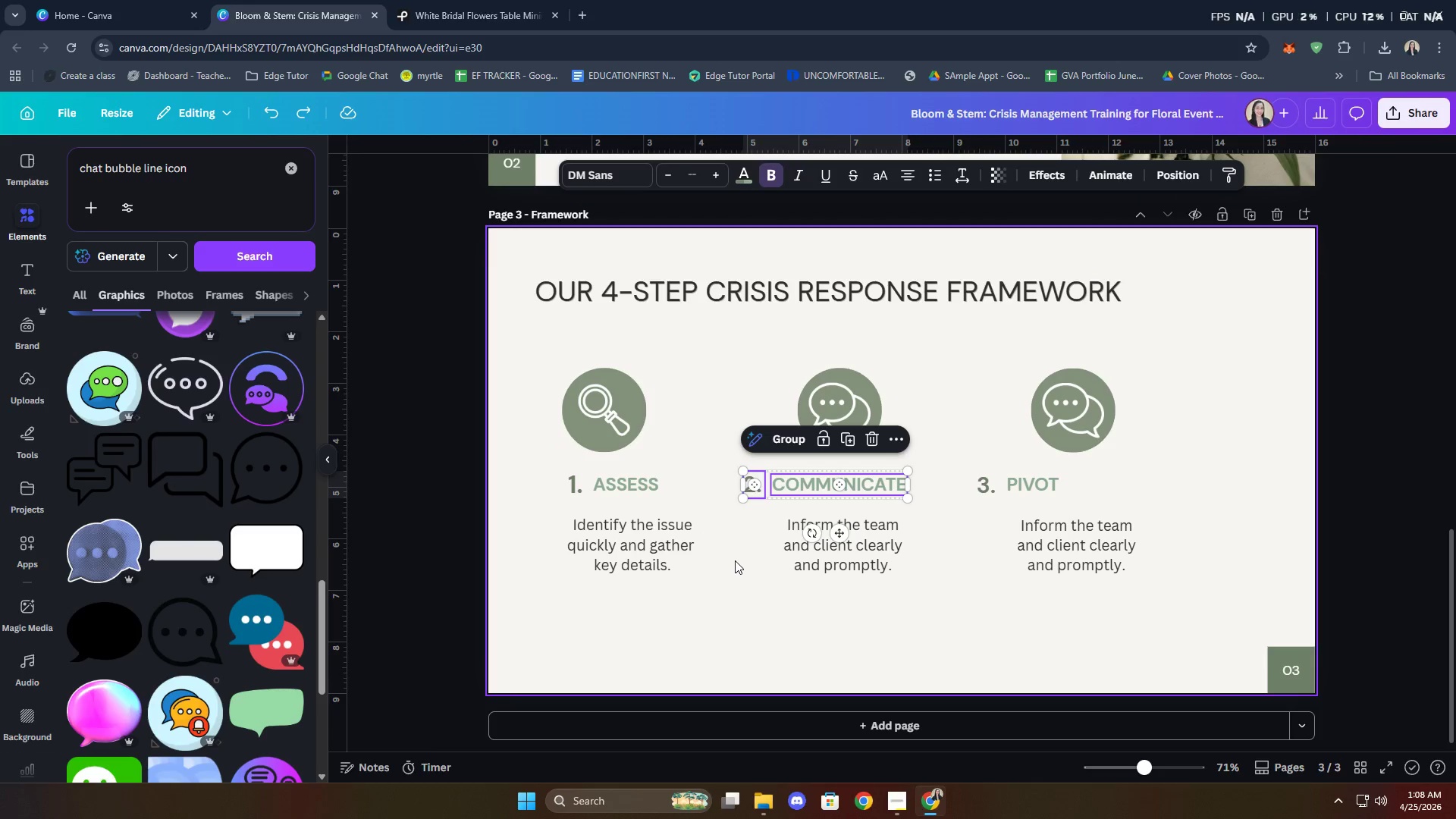 
left_click([735, 560])
 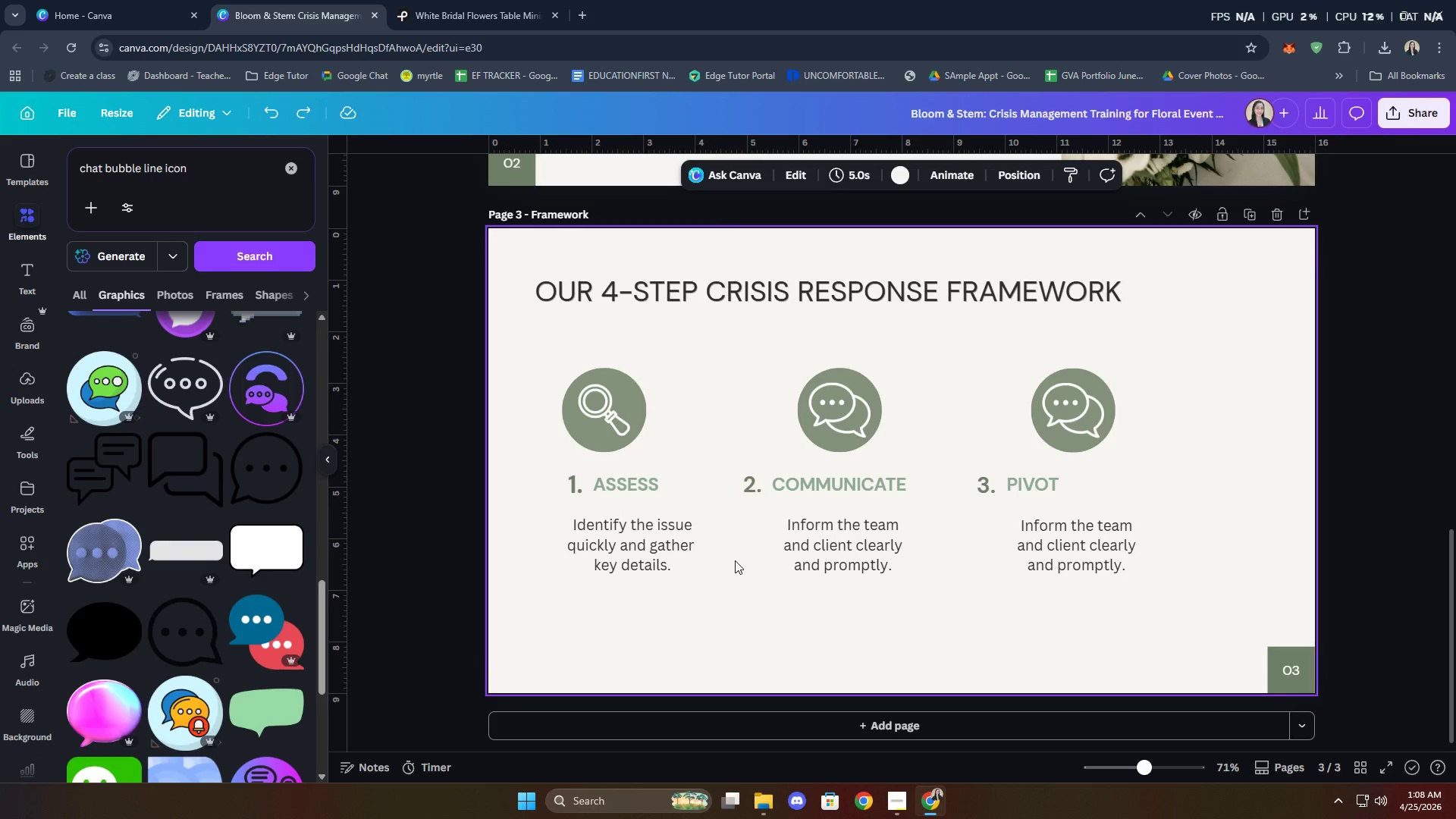 
key(Control+Z)
 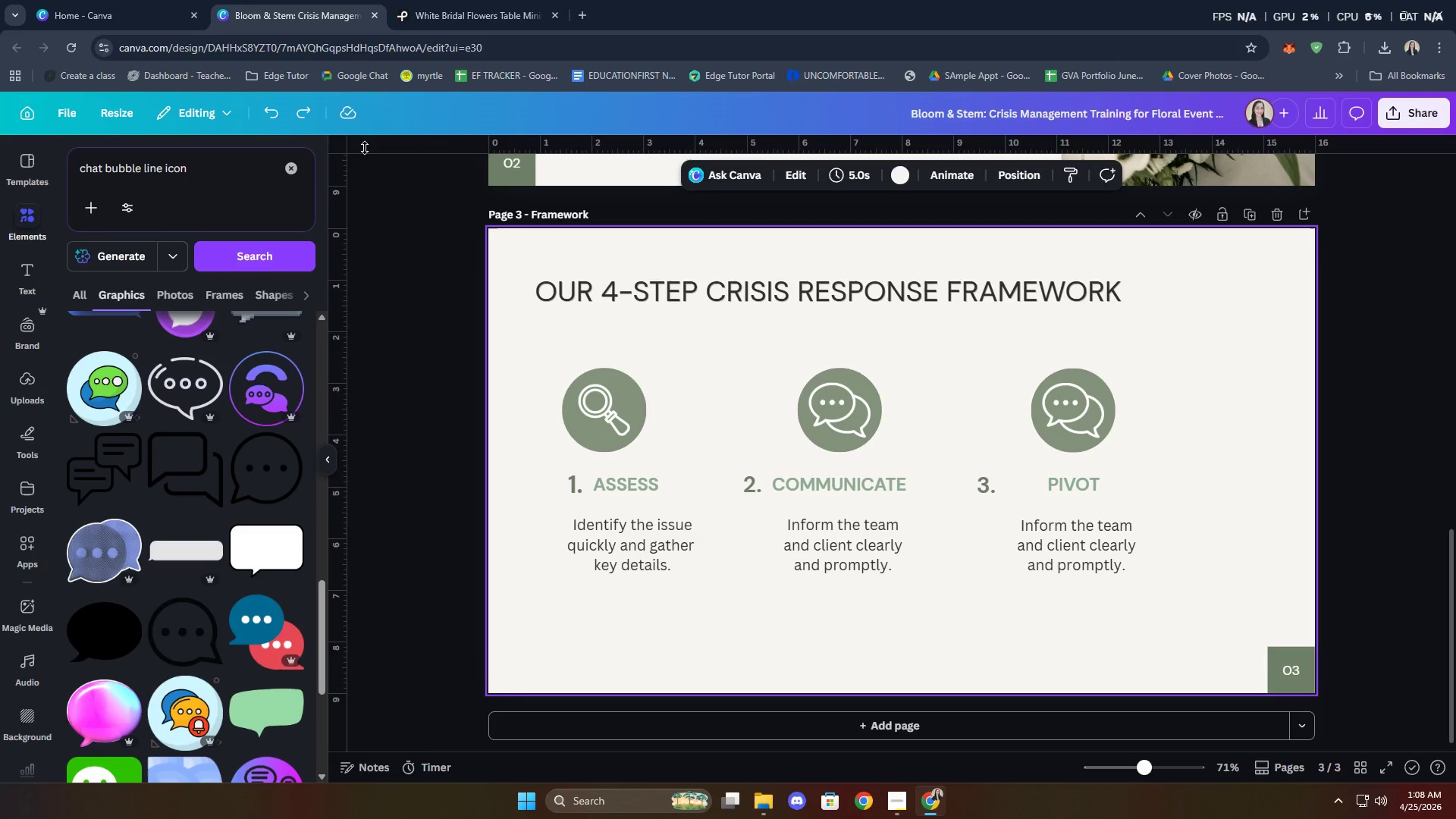 
left_click([295, 115])
 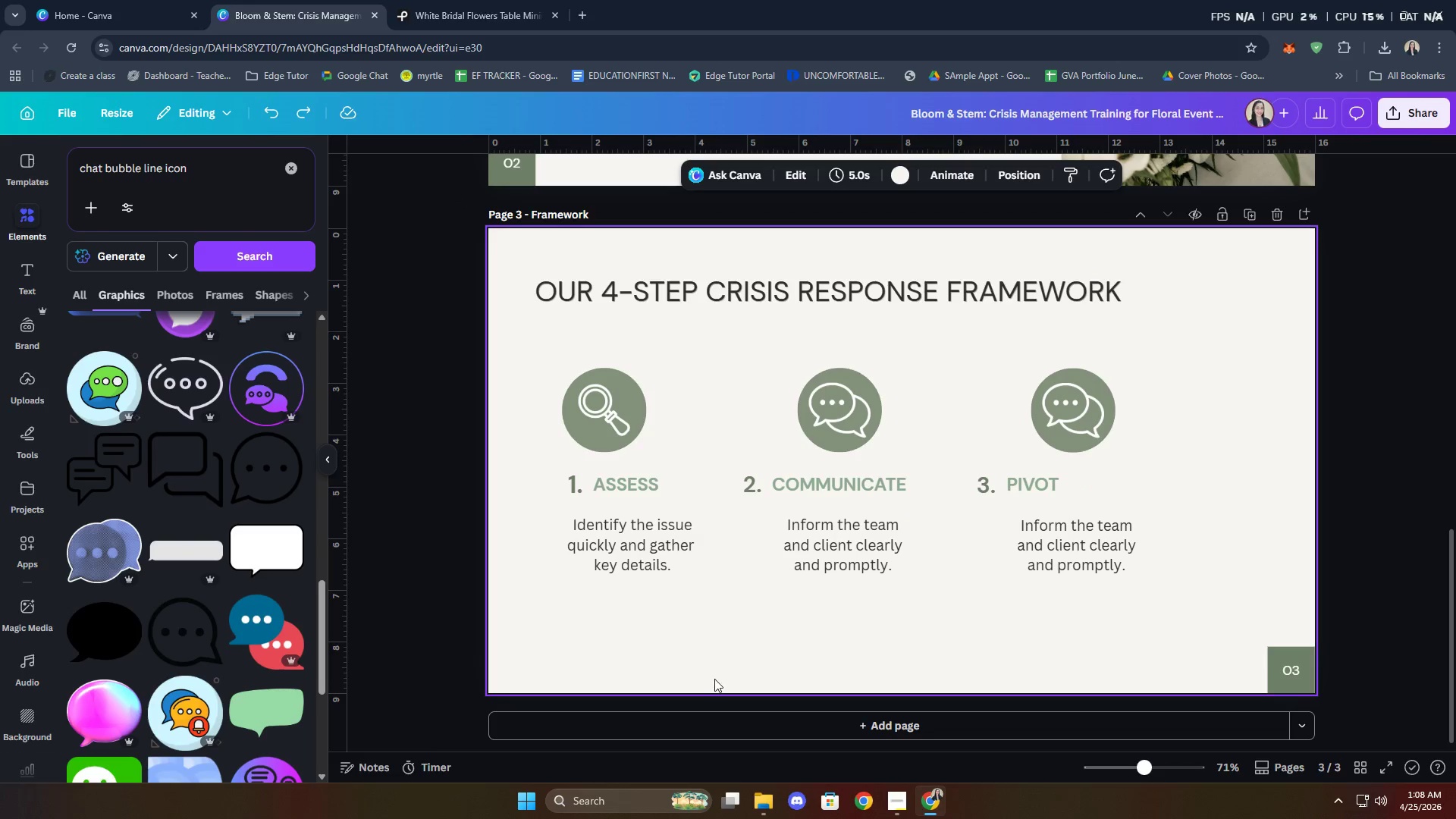 
left_click([785, 645])
 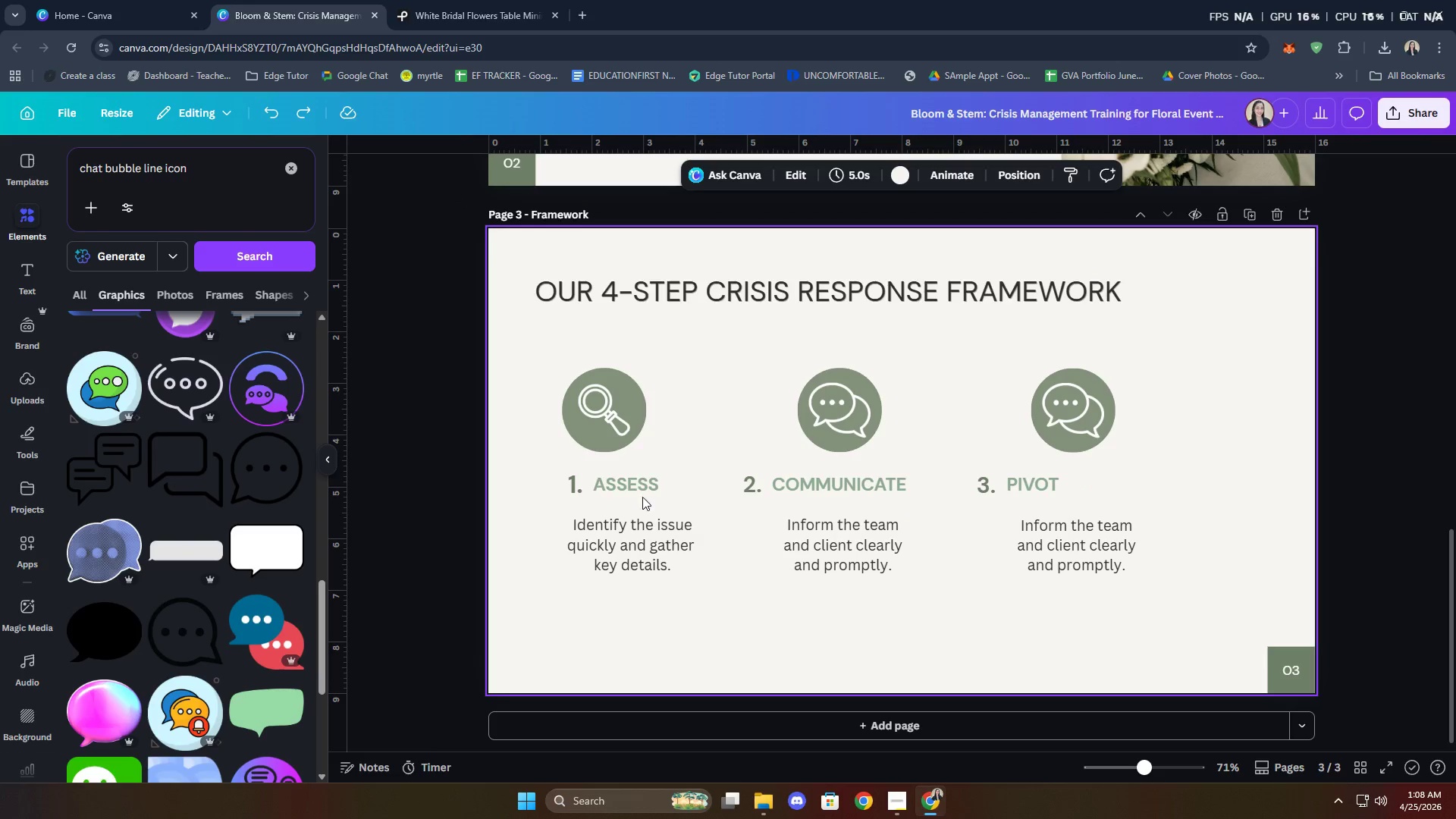 
left_click([625, 480])
 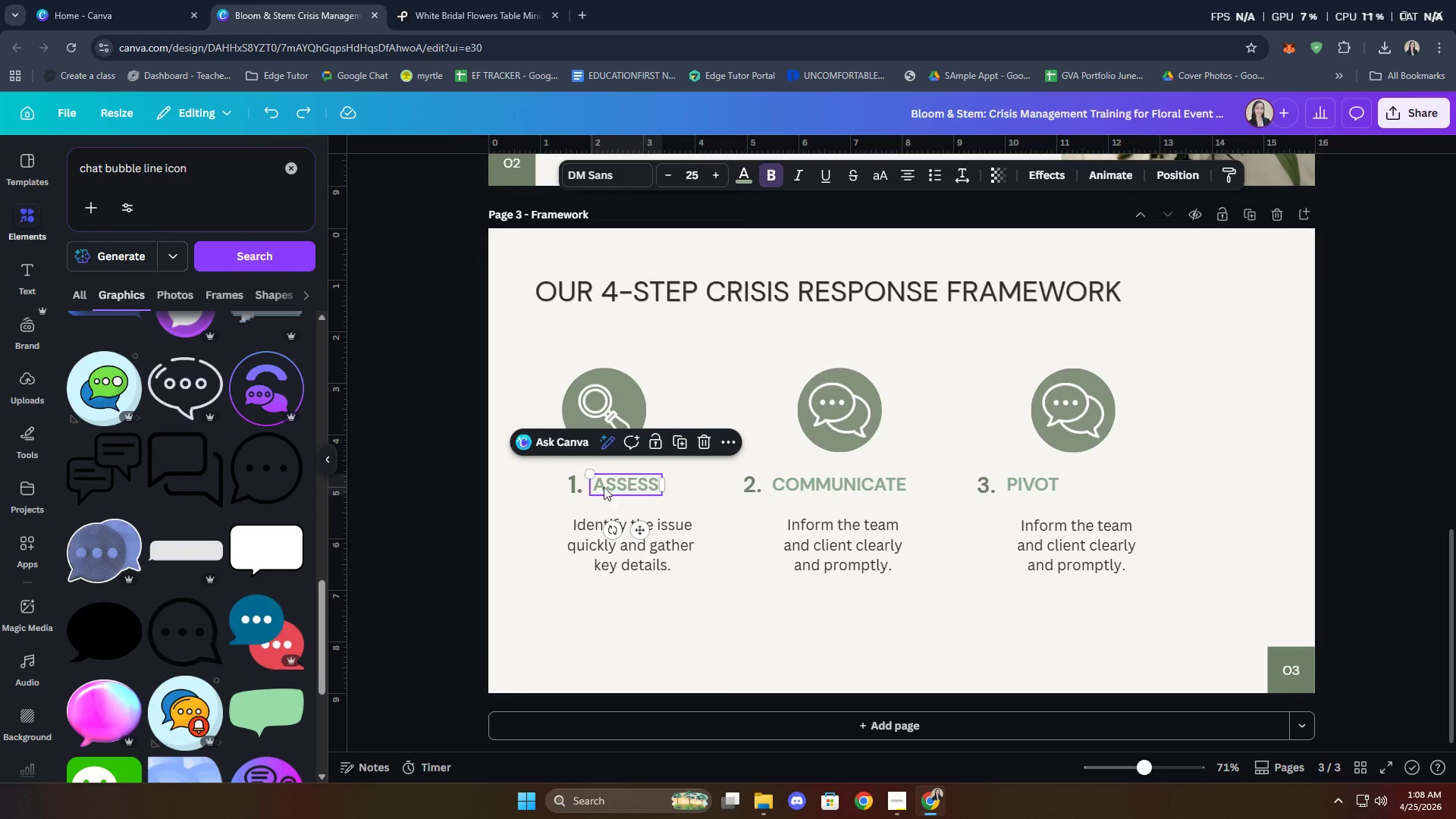 
hold_key(key=ShiftLeft, duration=0.52)
double_click([574, 490])
 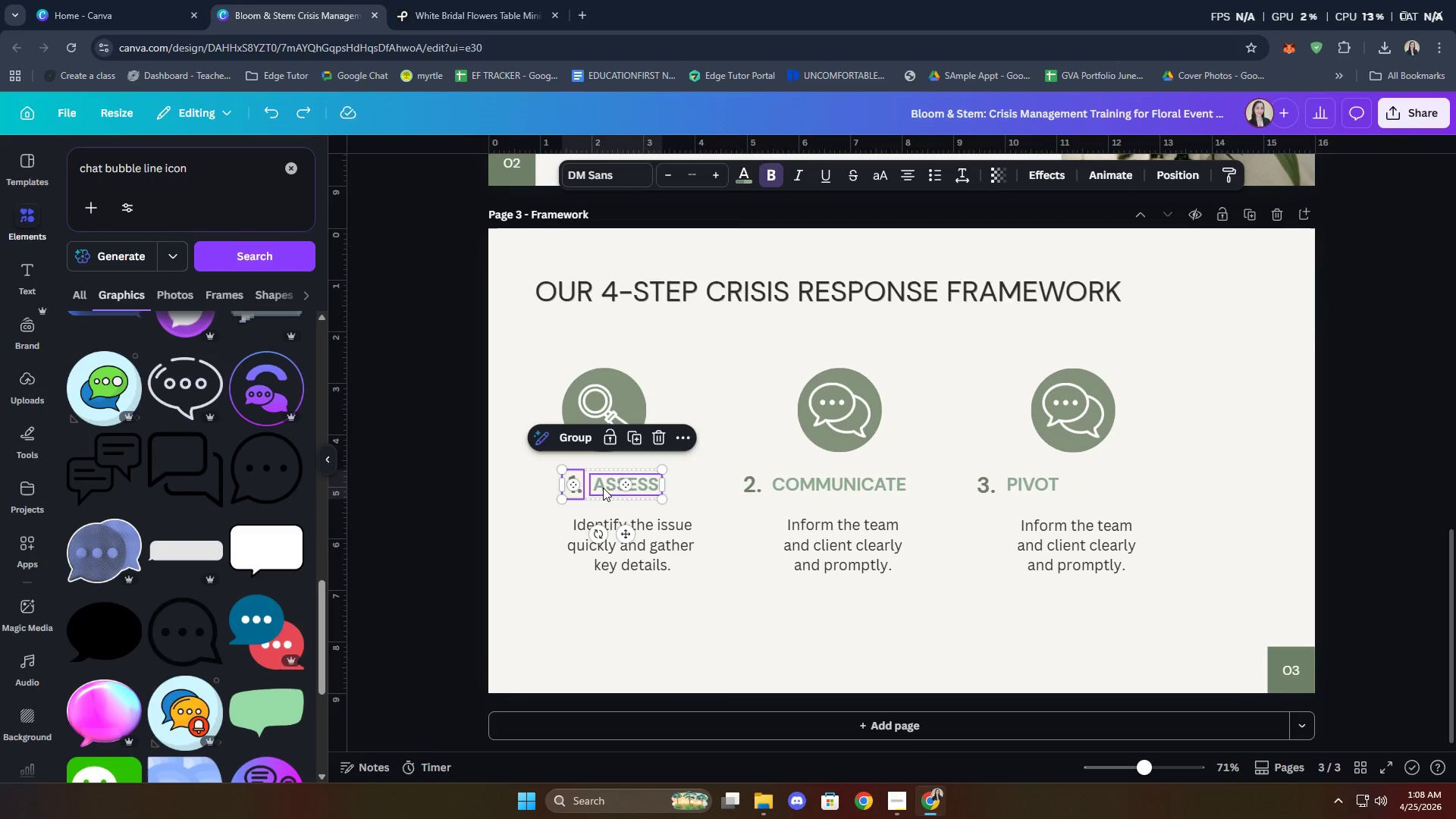 
right_click([616, 486])
 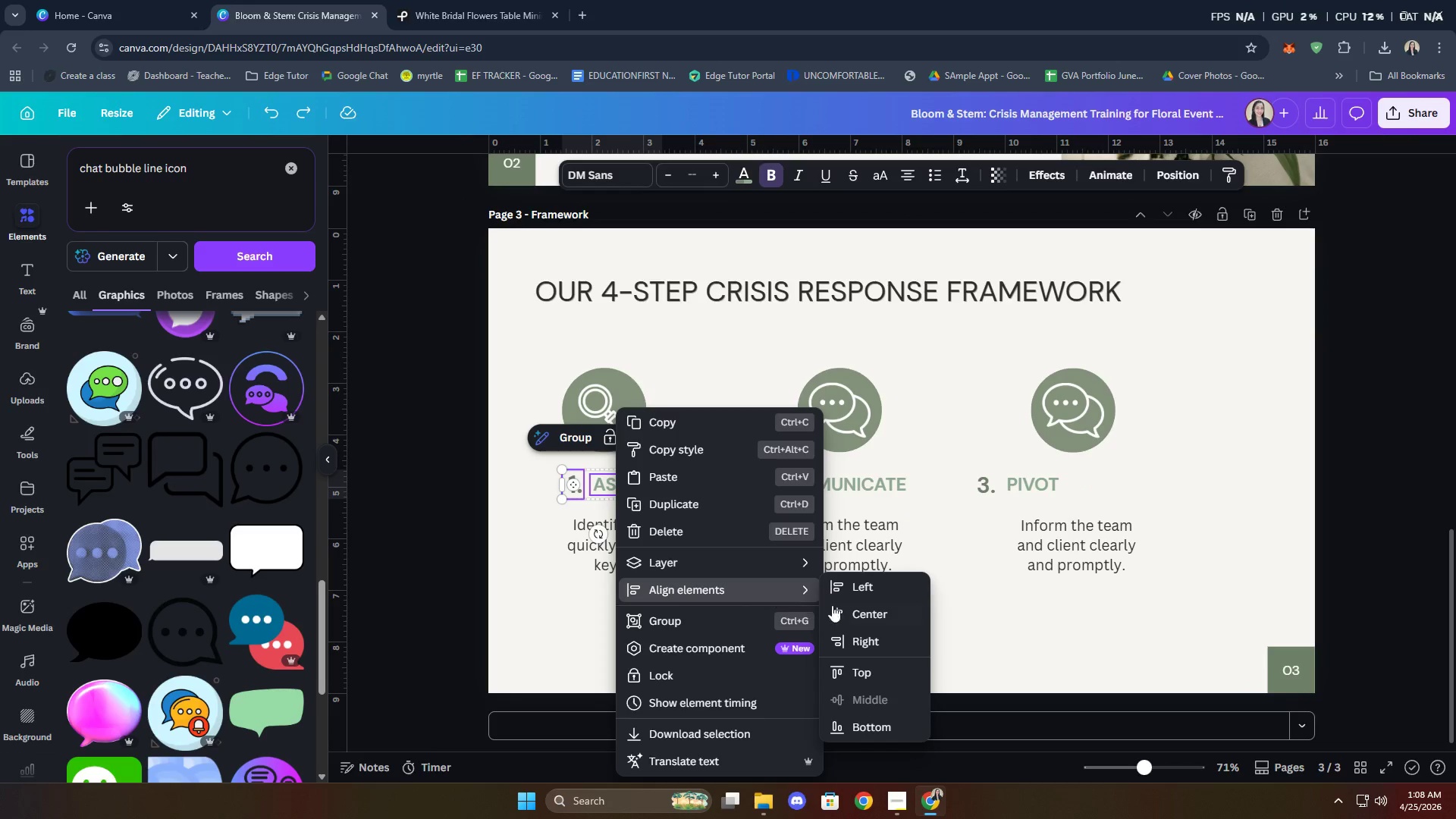 
left_click([867, 611])
 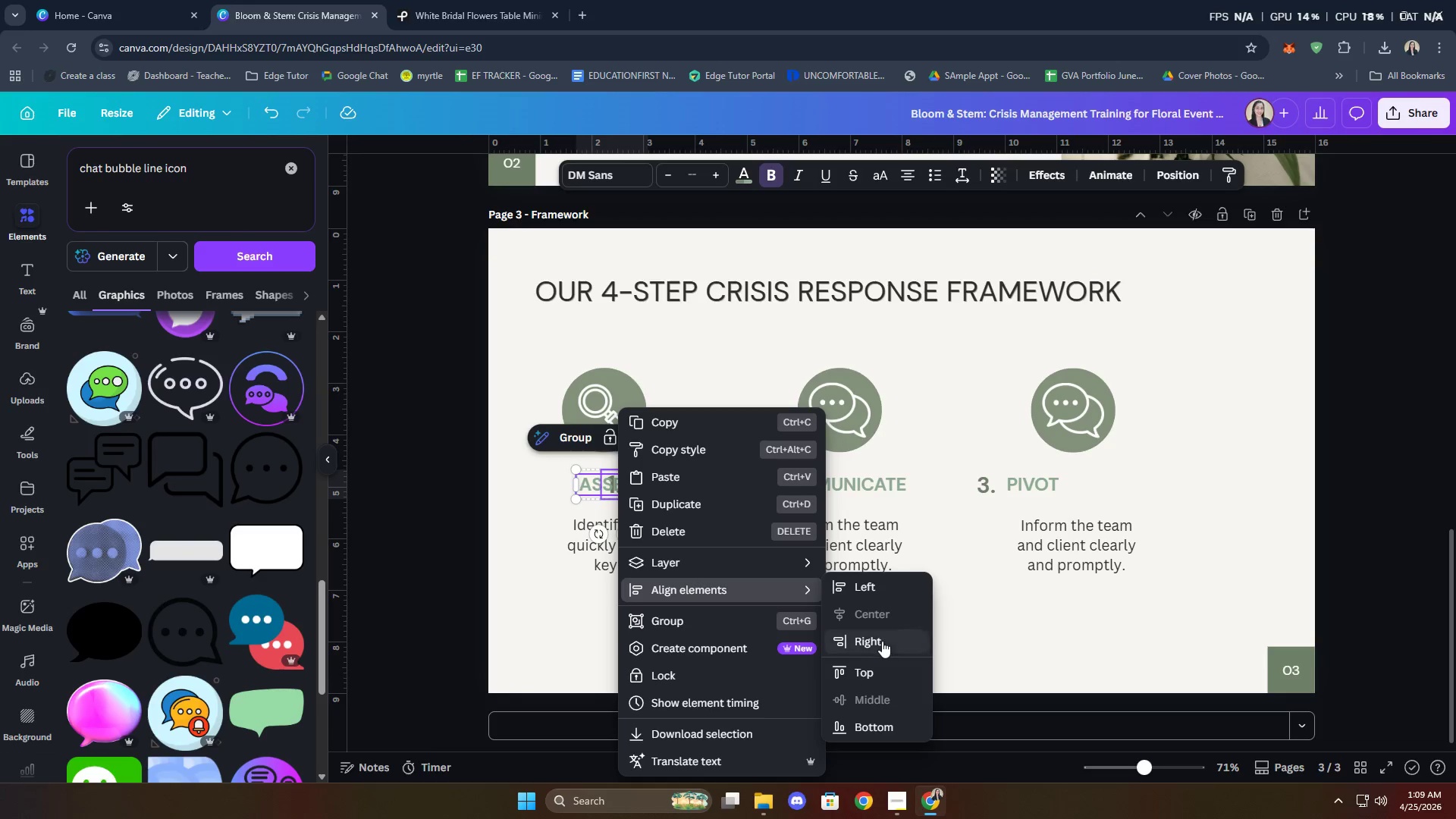 
wait(5.42)
 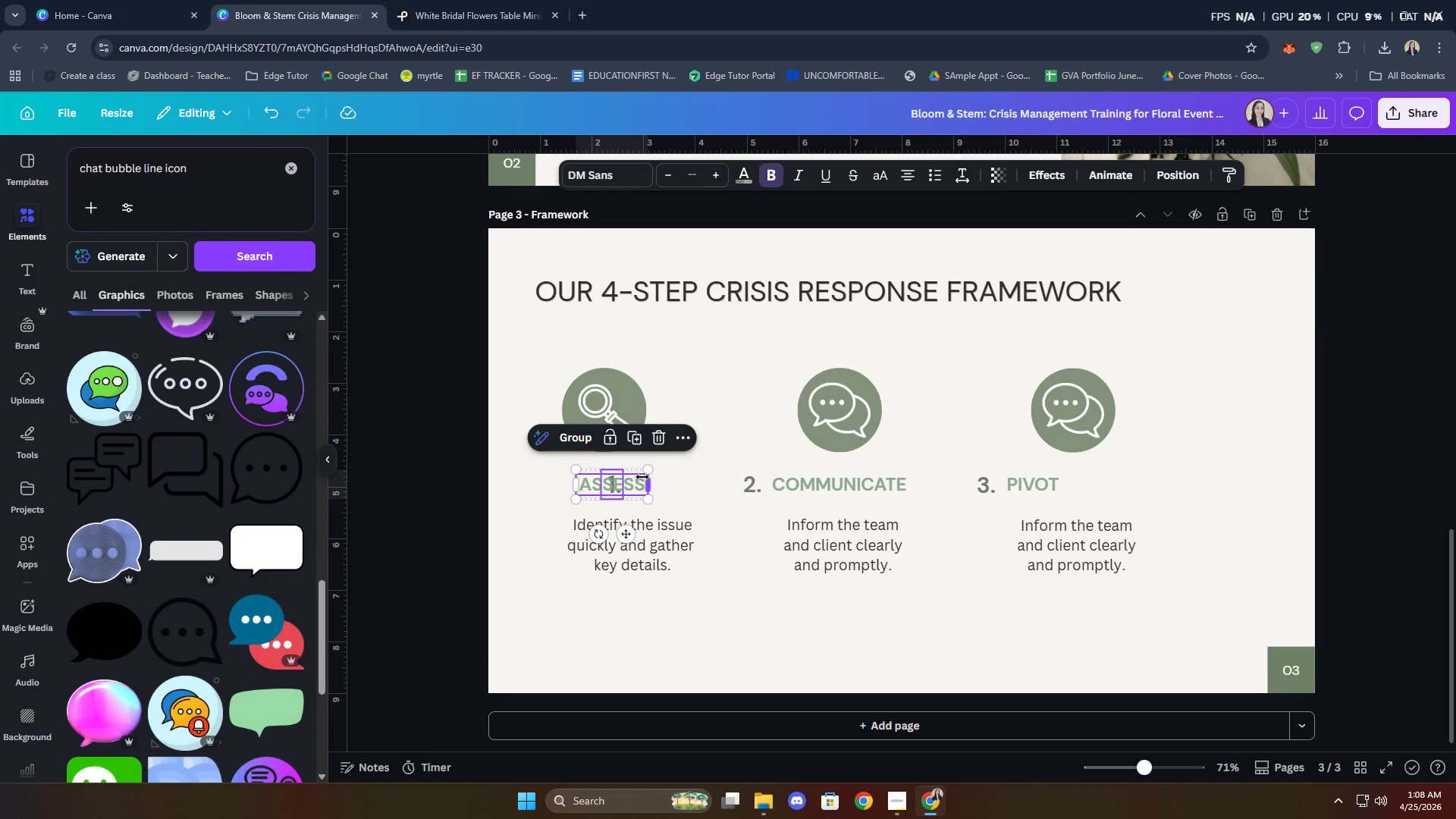 
key(Control+Z)
 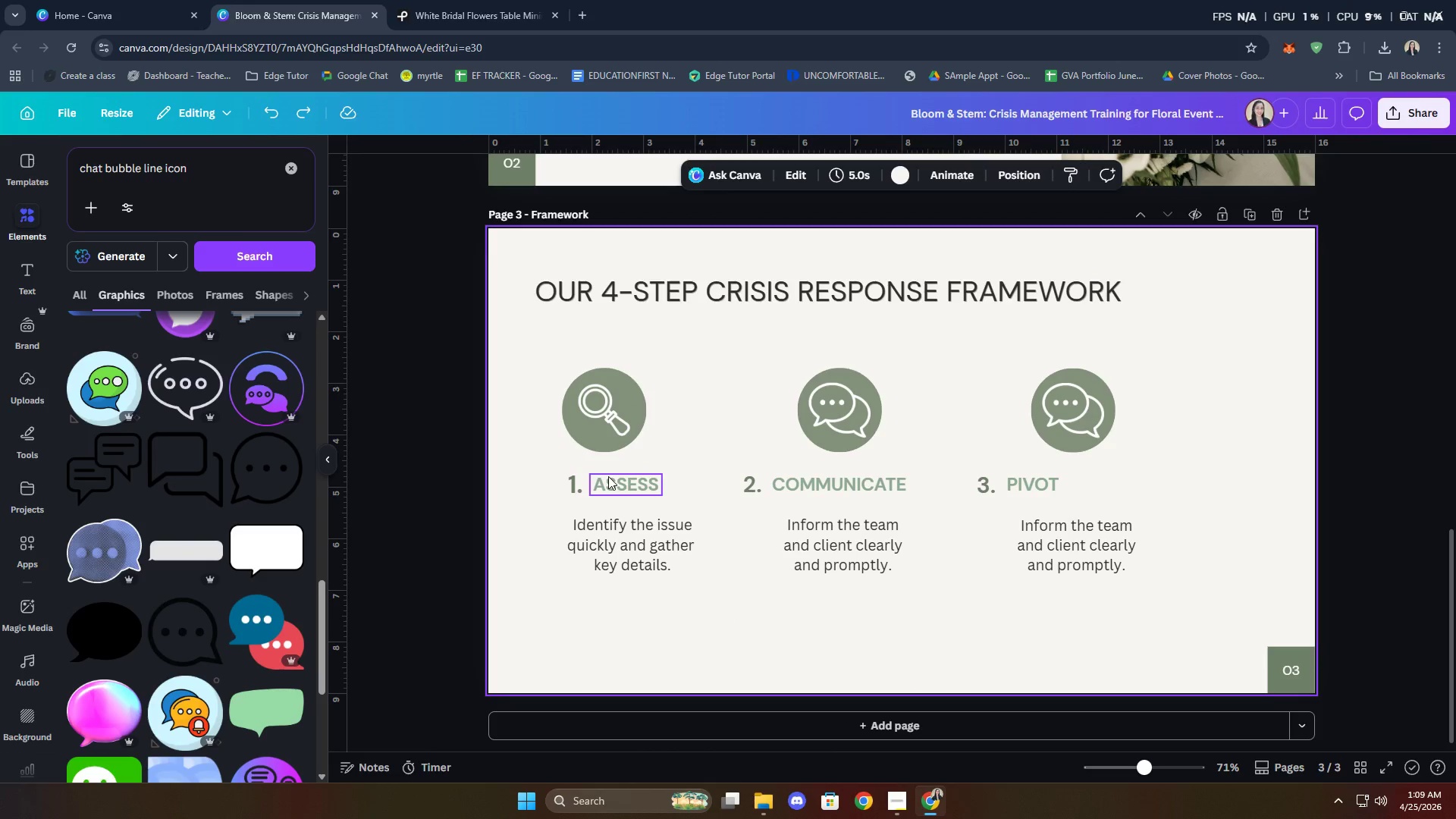 
left_click_drag(start_coordinate=[661, 628], to_coordinate=[573, 479])
 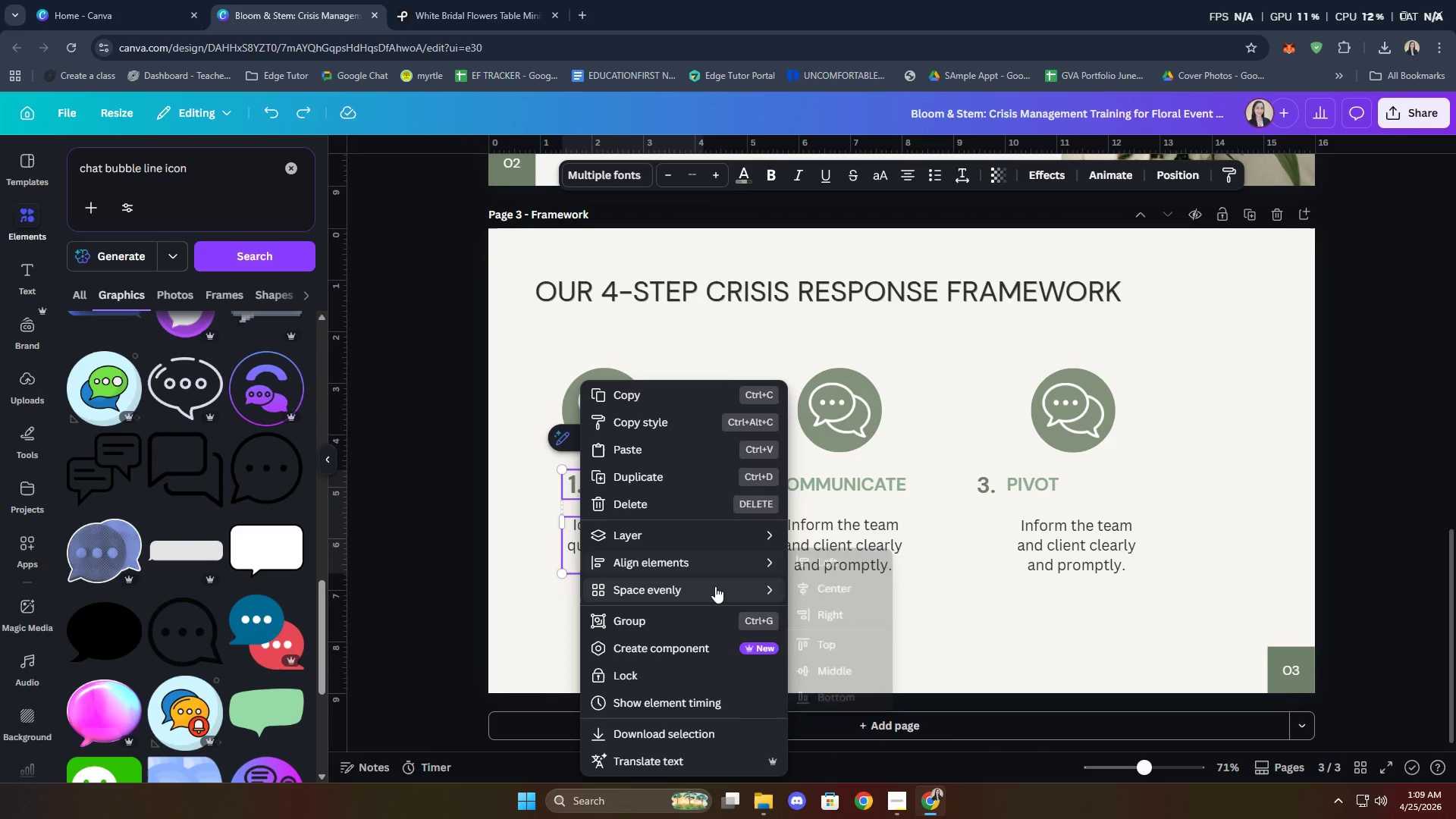 
left_click([827, 592])
 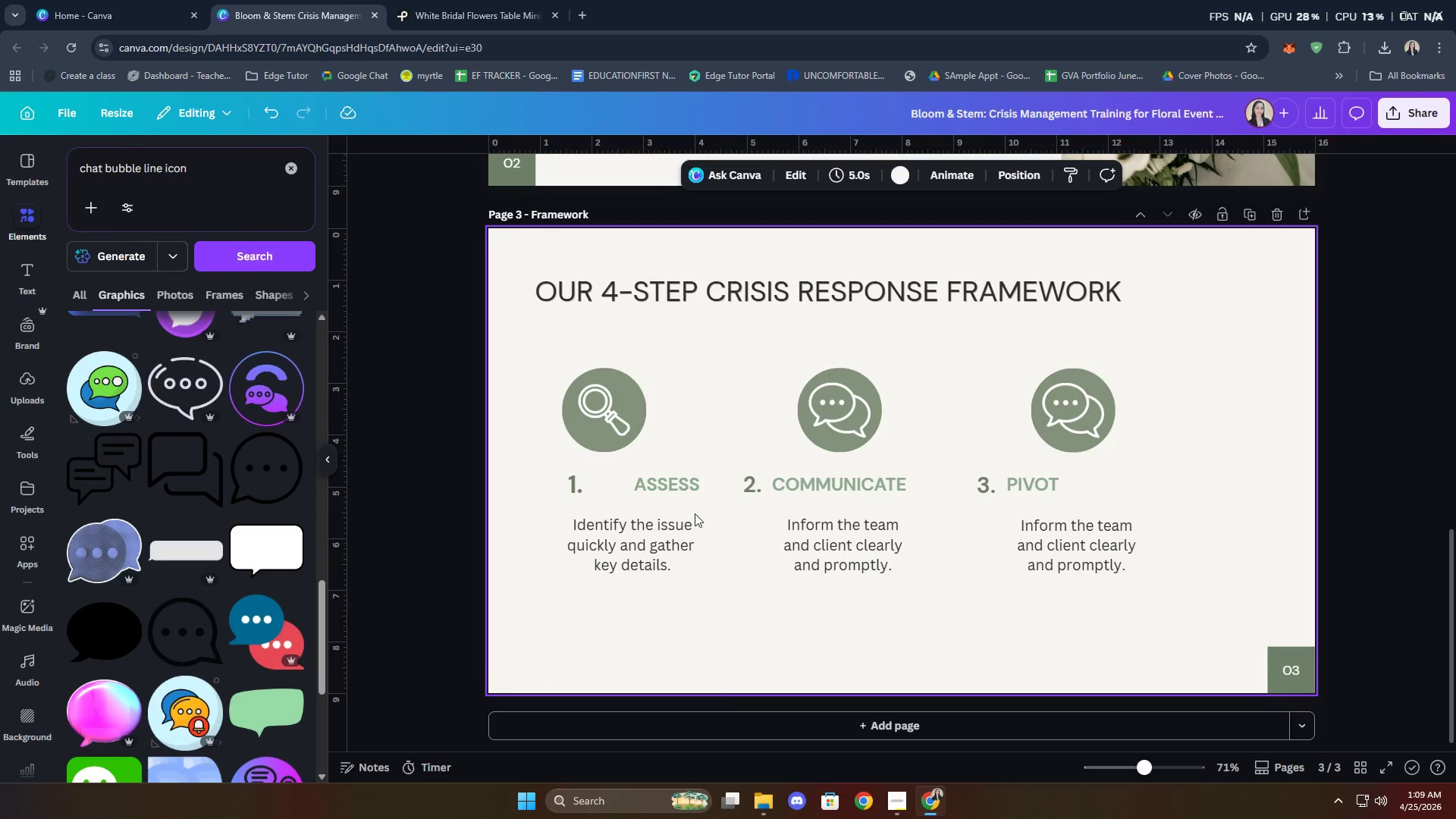 
left_click([666, 488])
 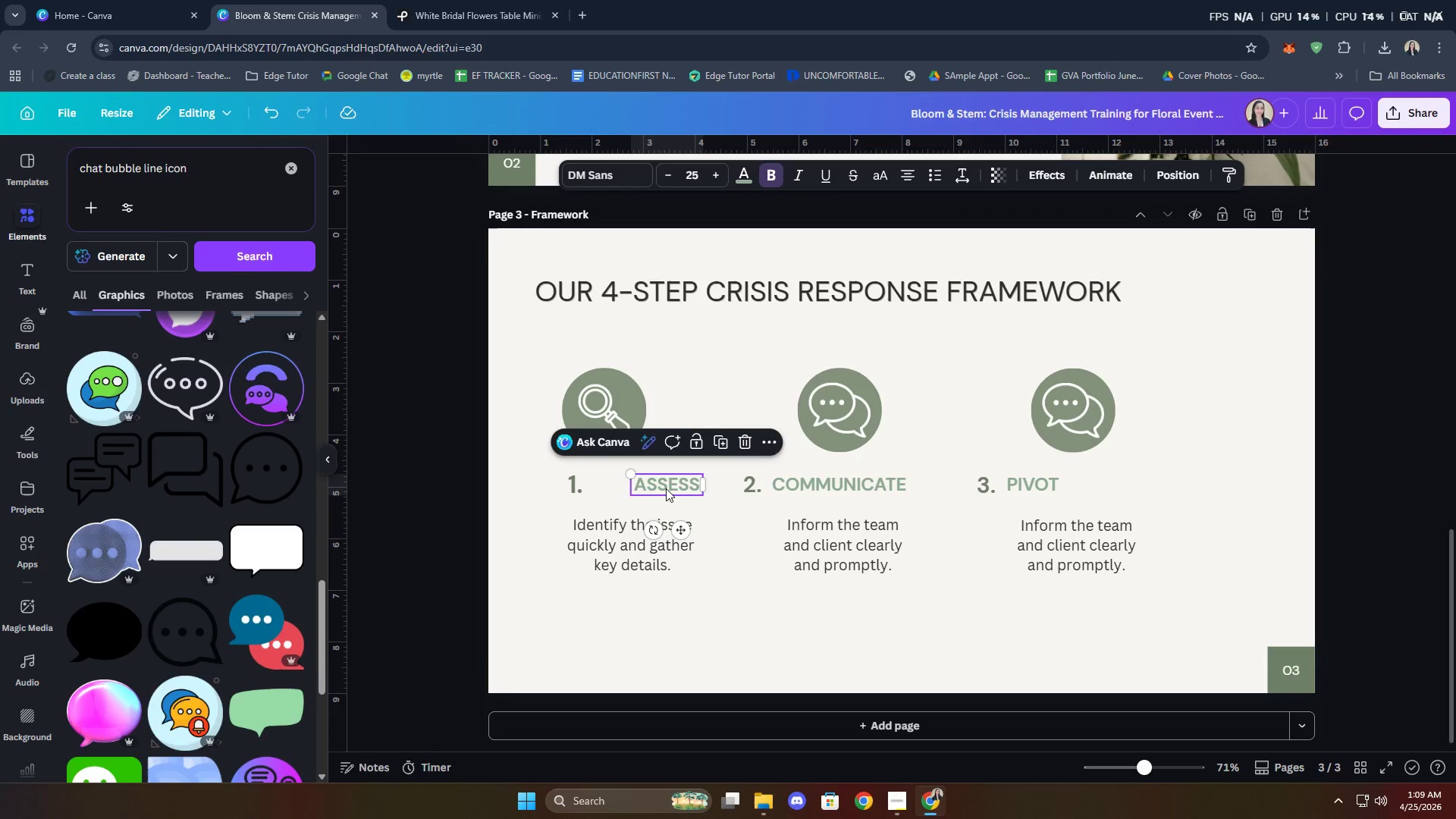 
hold_key(key=ArrowLeft, duration=0.72)
 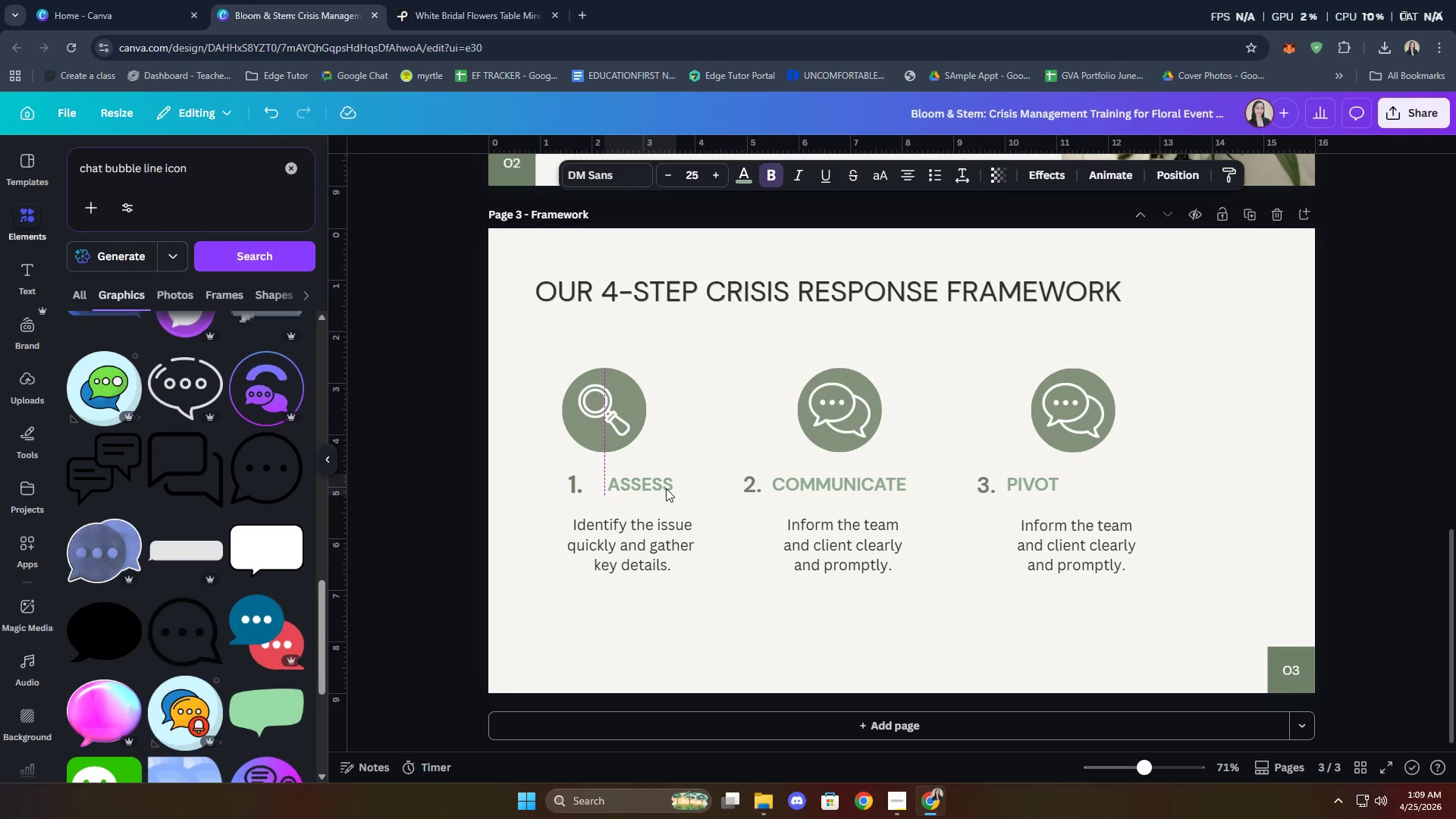 
key(ArrowLeft)
 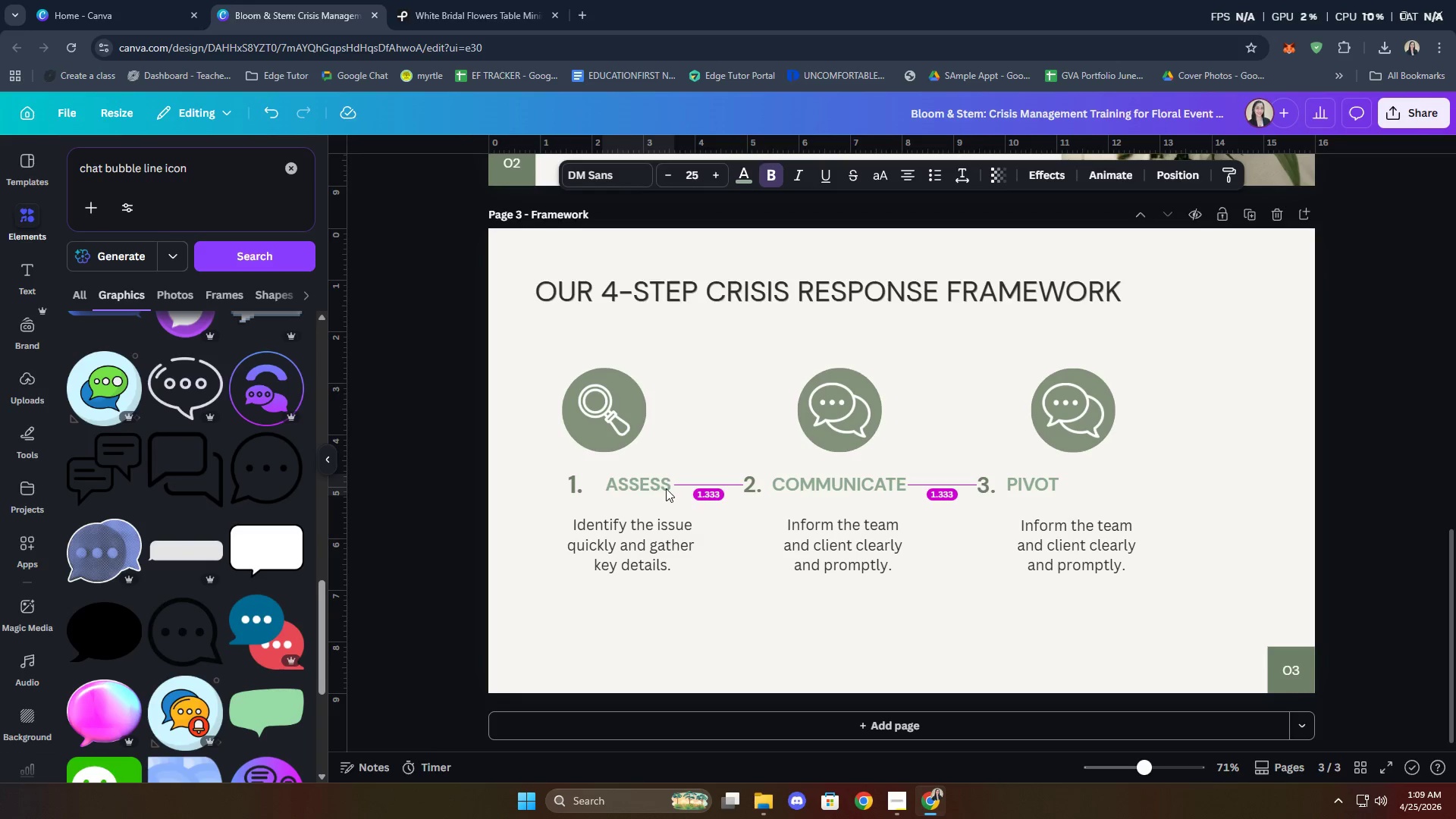 
key(ArrowLeft)
 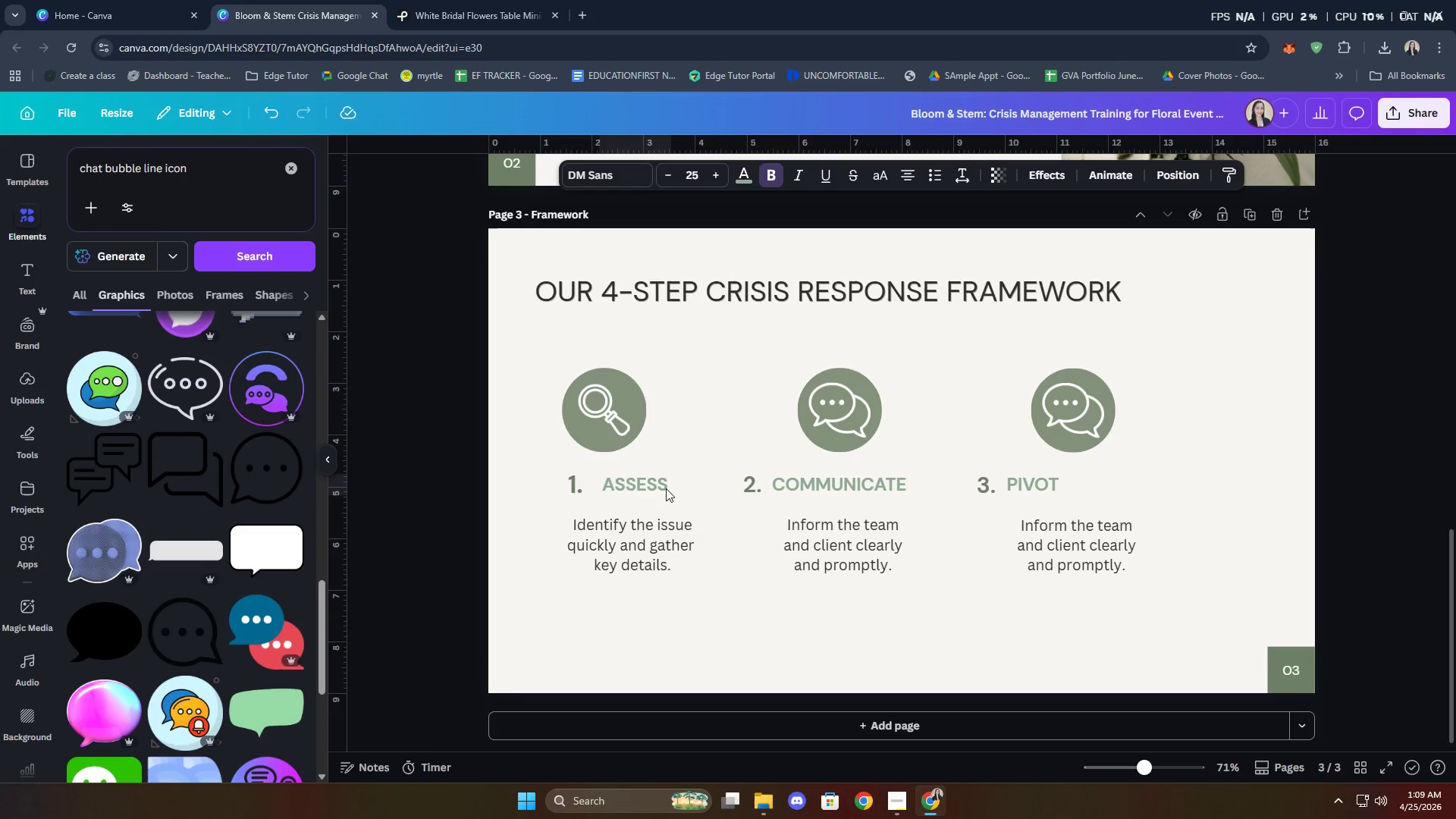 
key(ArrowLeft)
 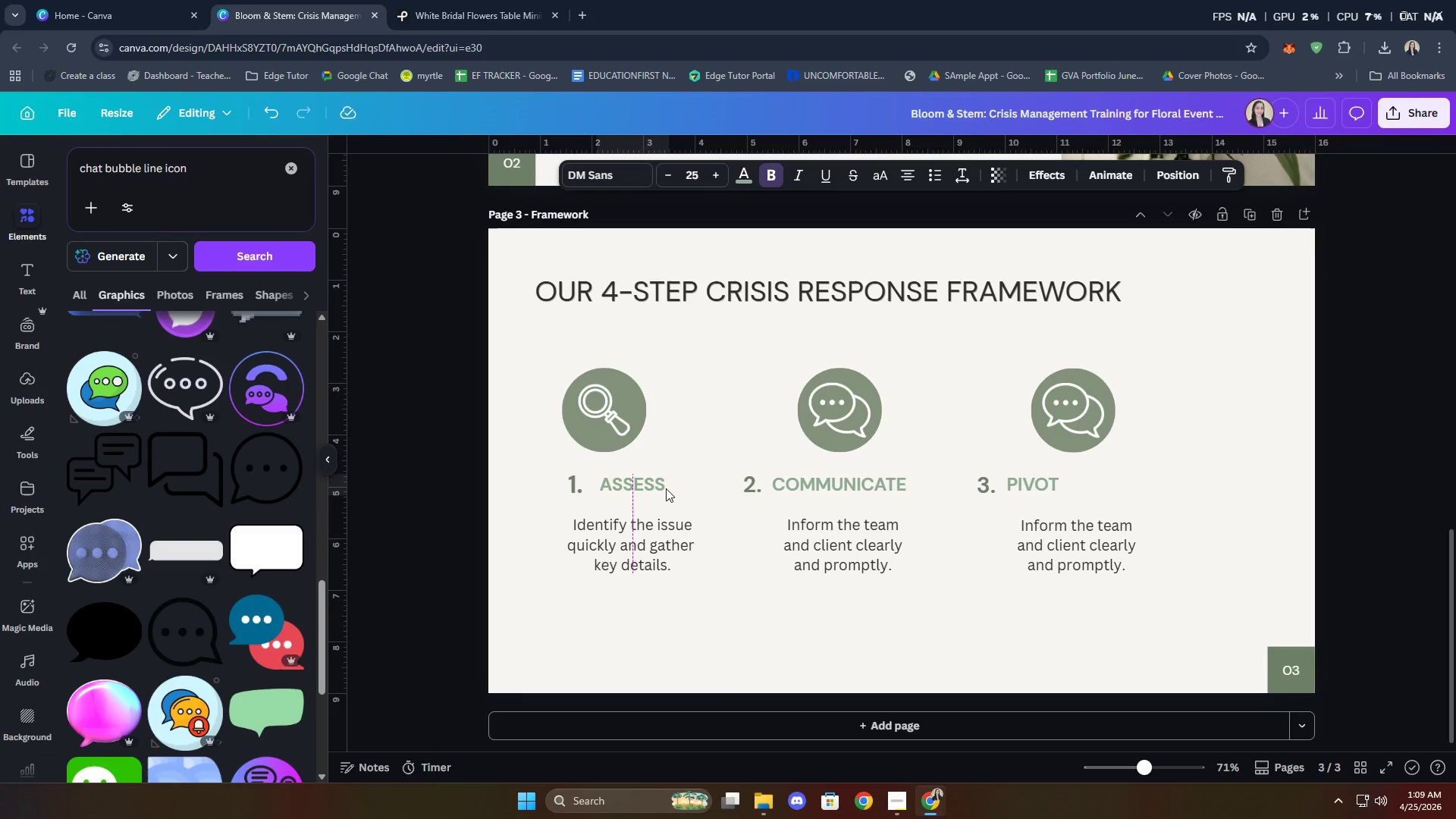 
key(ArrowLeft)
 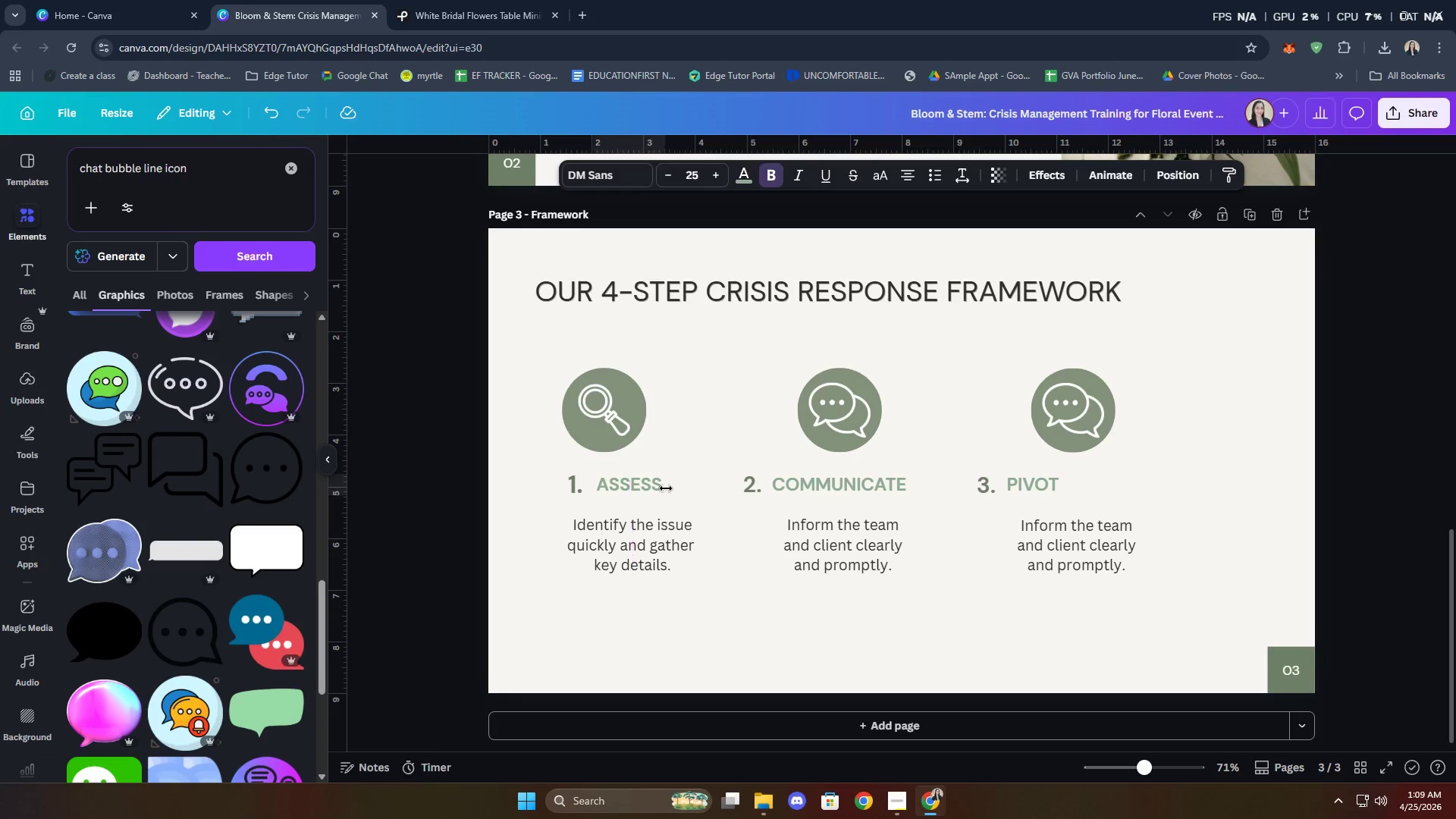 
key(ArrowLeft)
 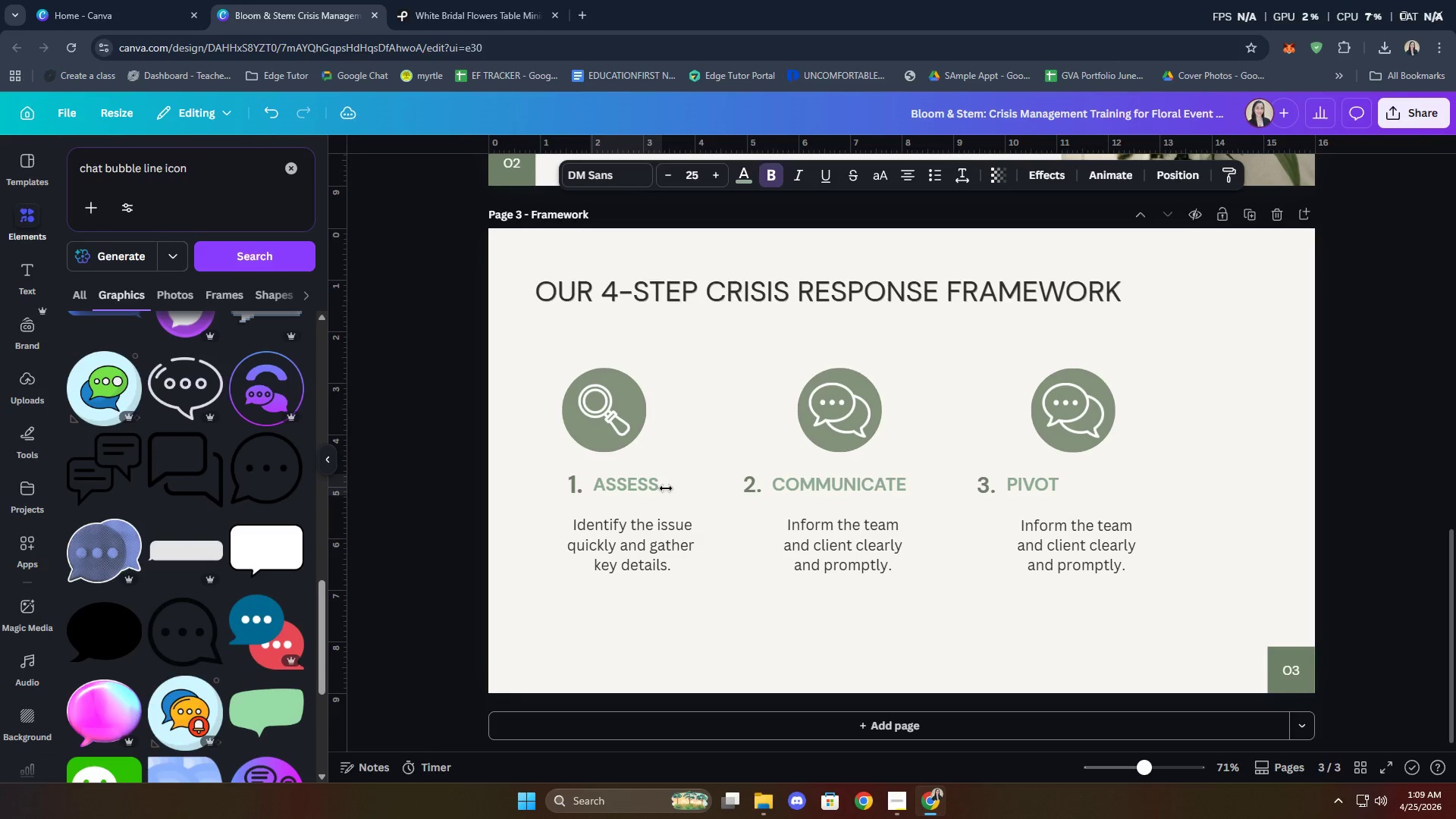 
key(ArrowLeft)
 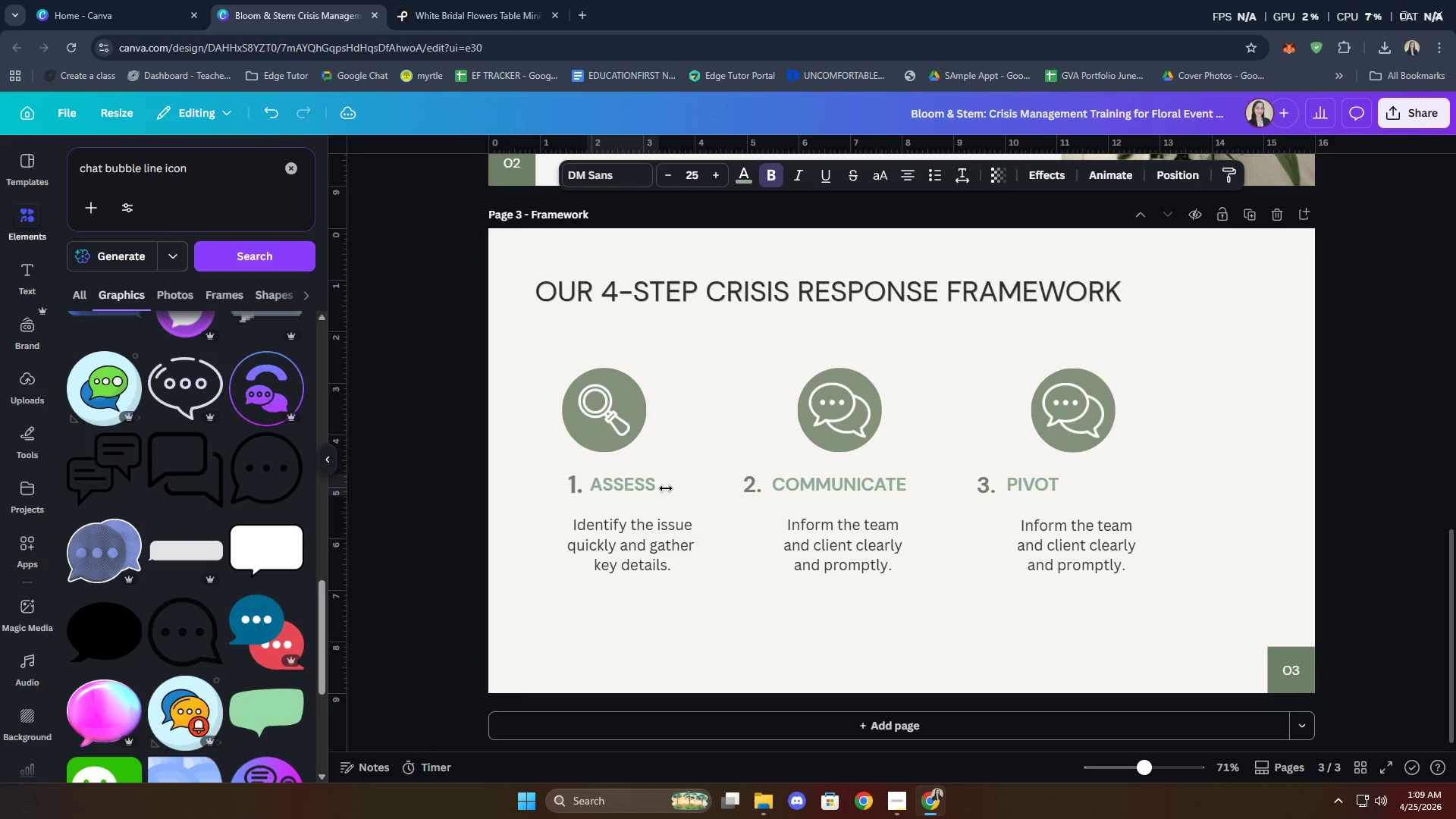 
key(ArrowLeft)
 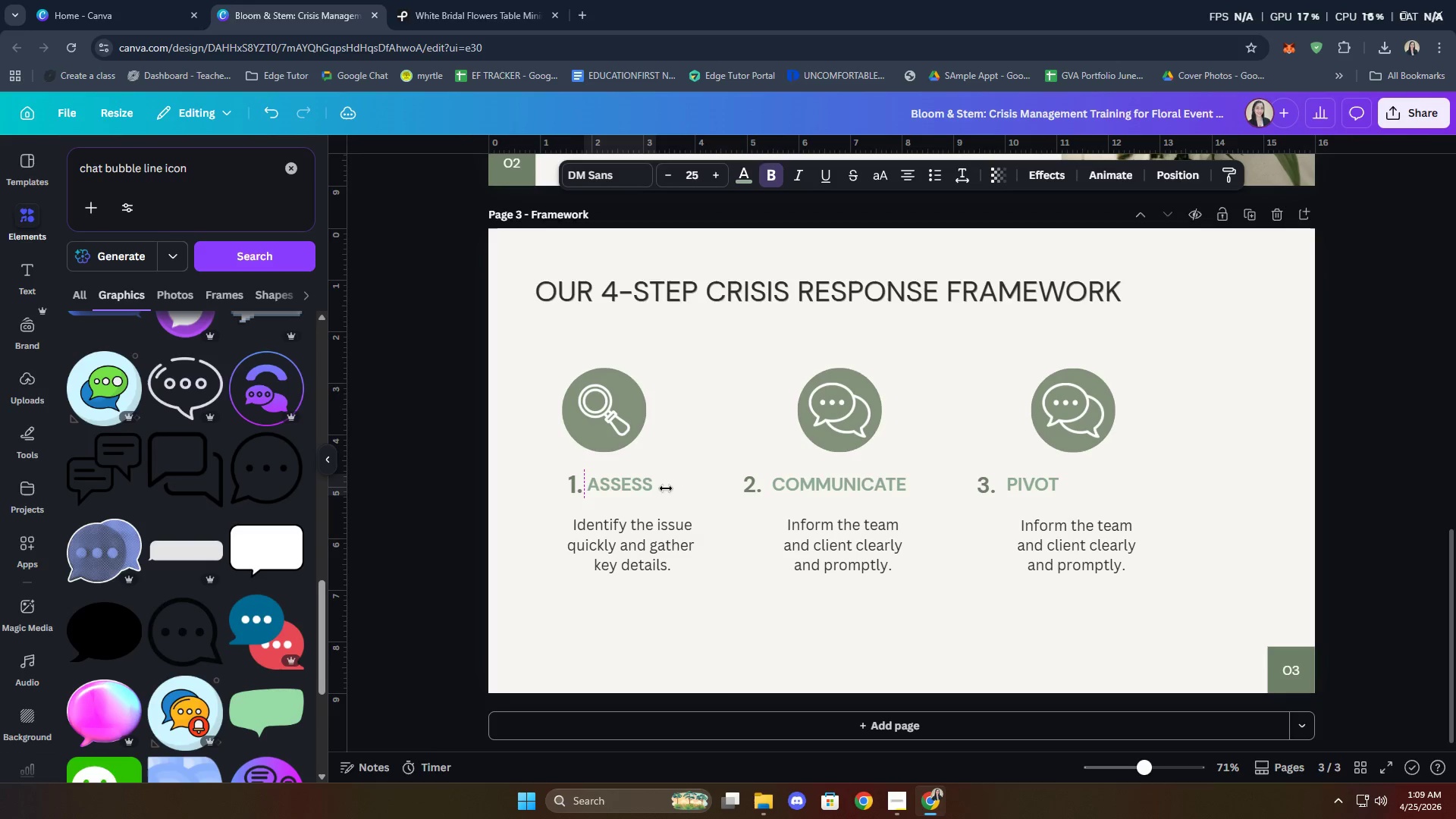 
key(ArrowLeft)
 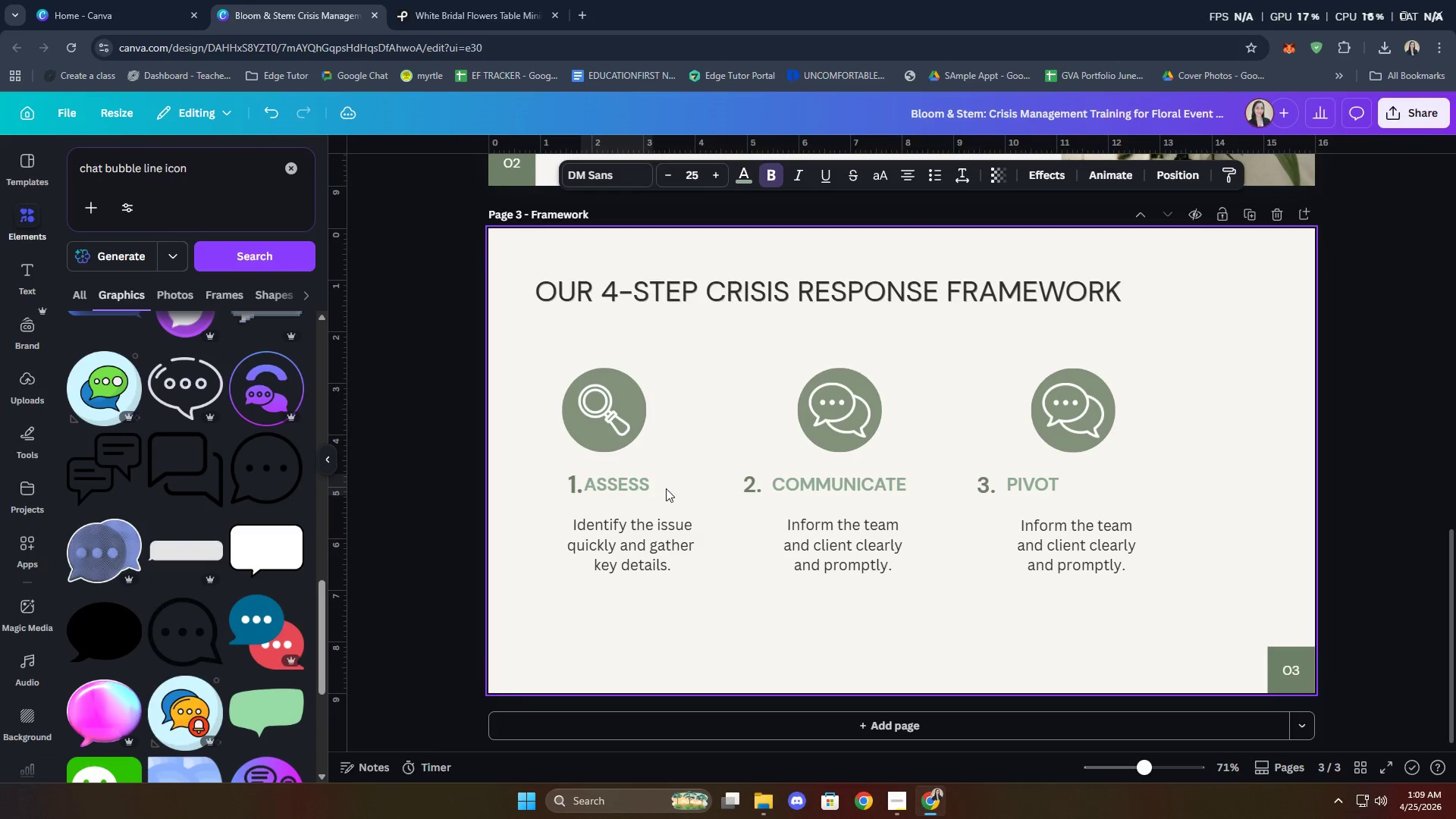 
key(ArrowRight)
 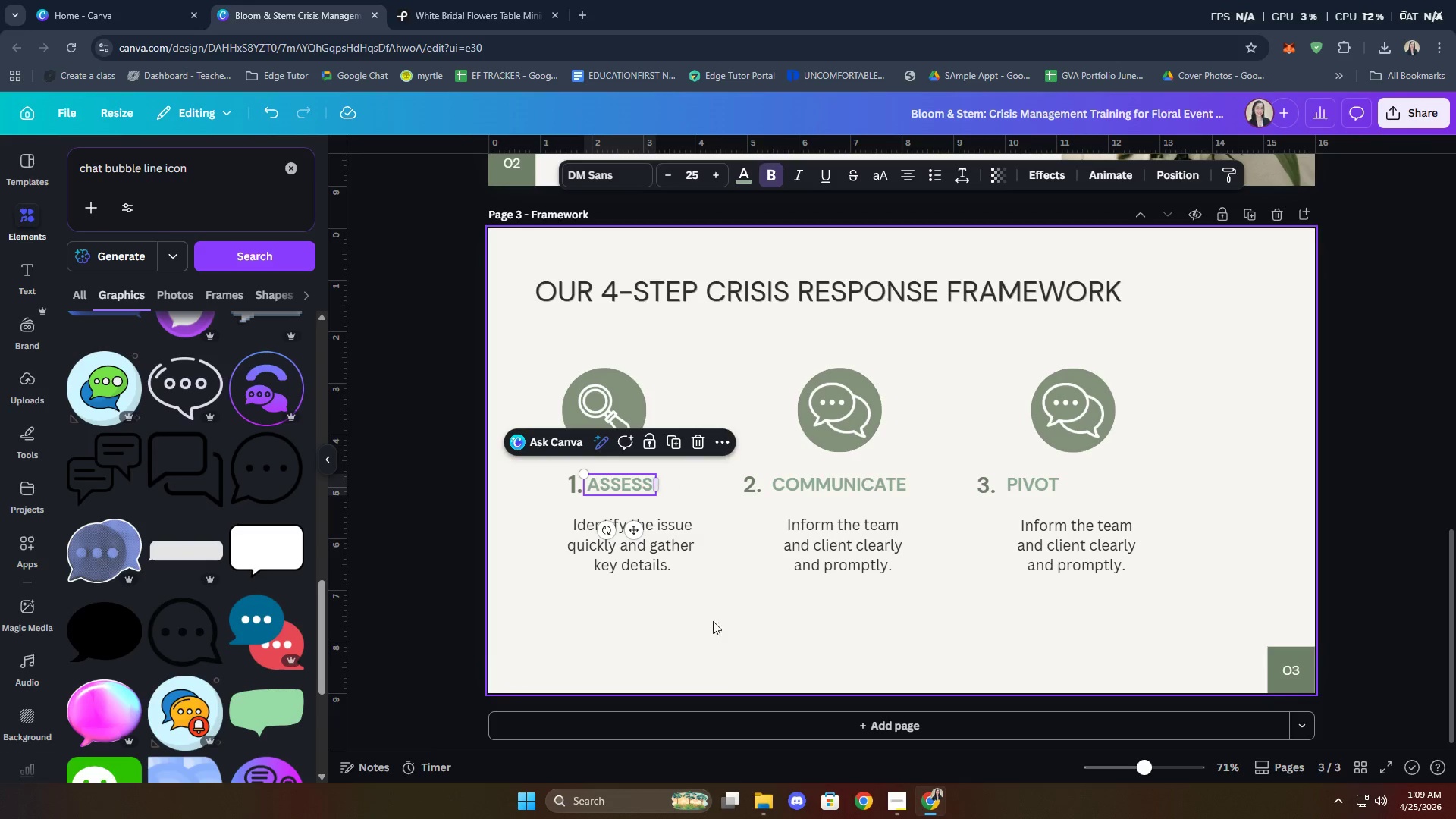 
left_click_drag(start_coordinate=[700, 626], to_coordinate=[560, 379])
 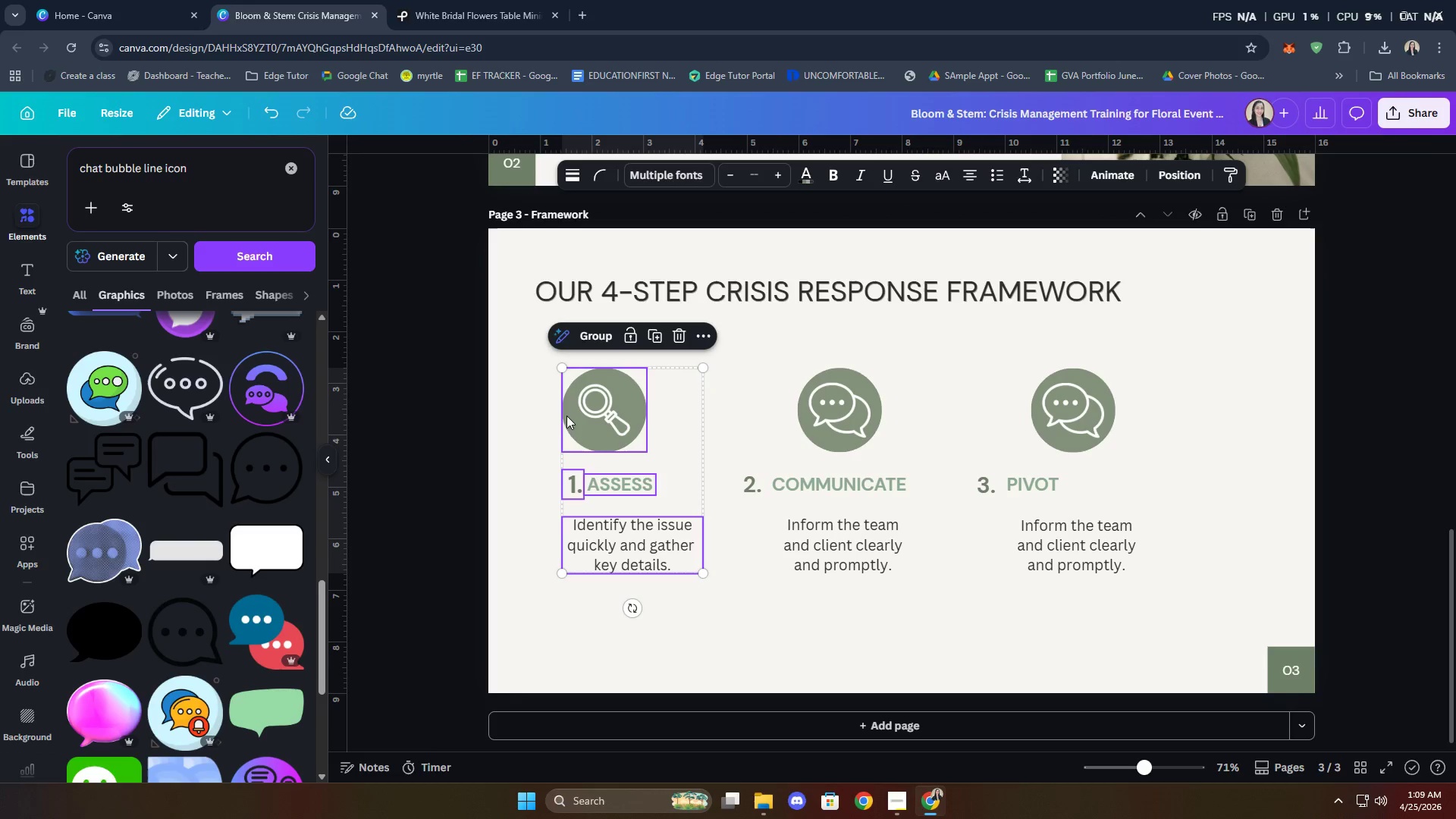 
right_click([569, 413])
 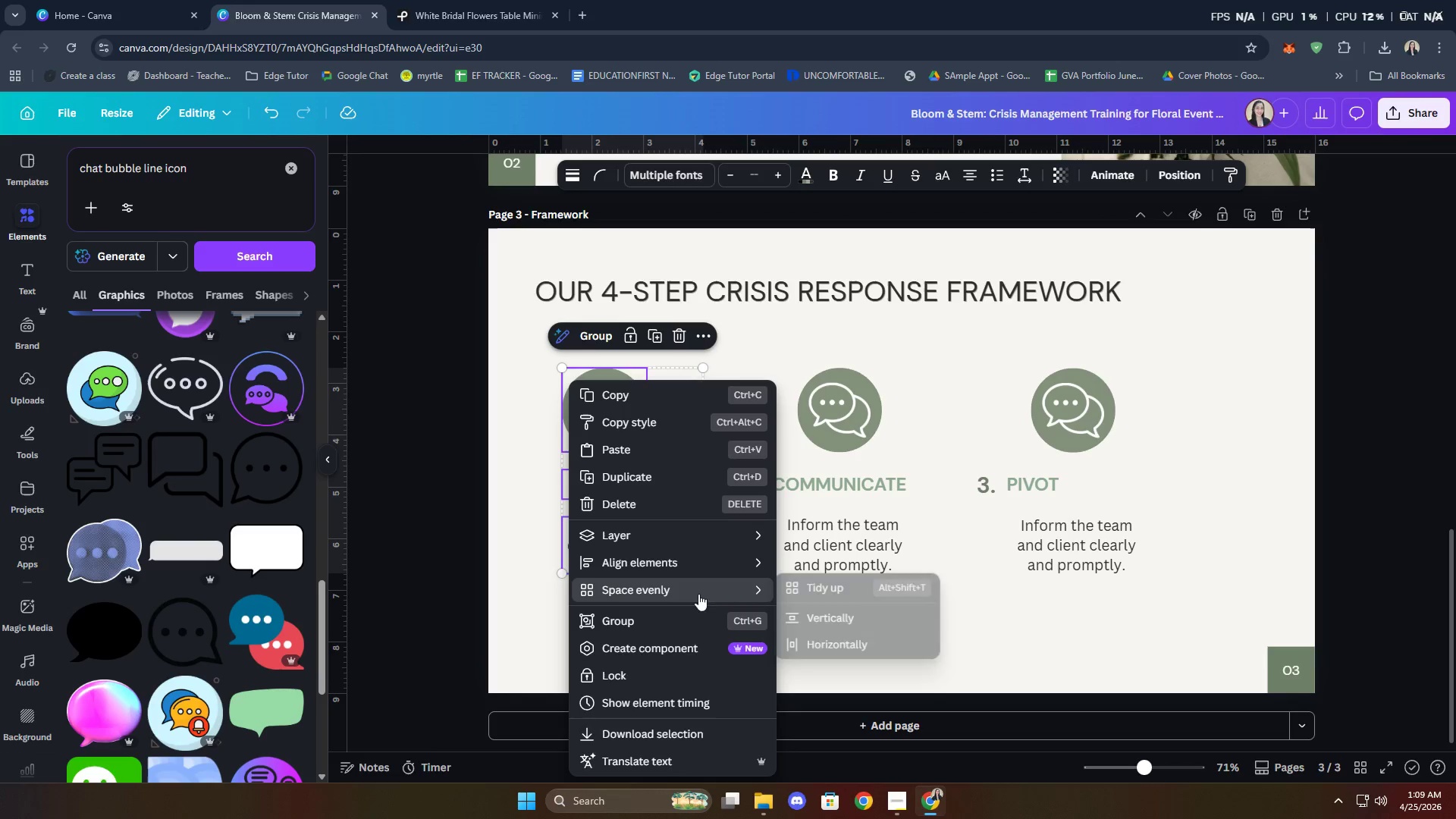 
left_click([827, 591])
 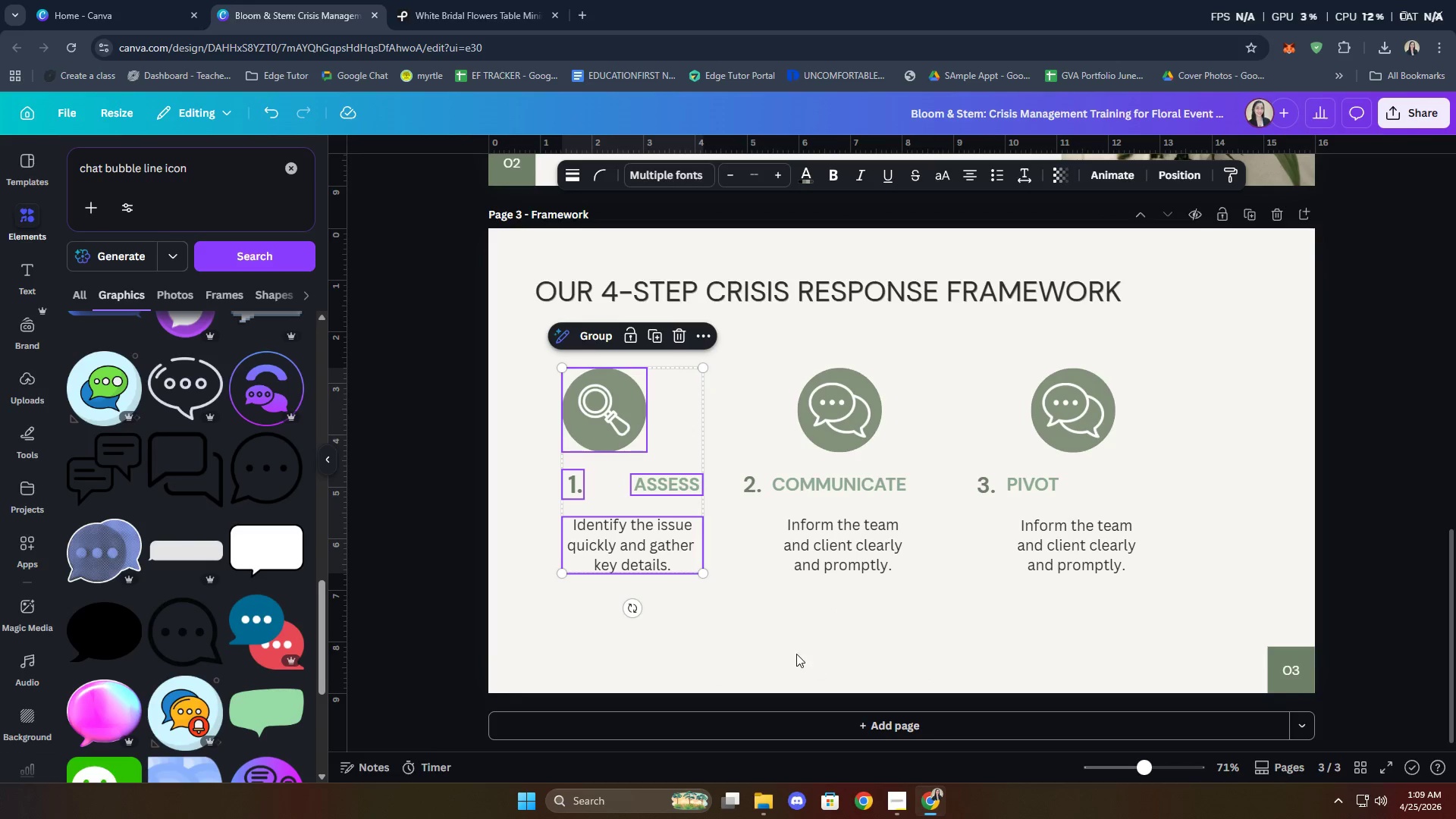 
left_click([794, 652])
 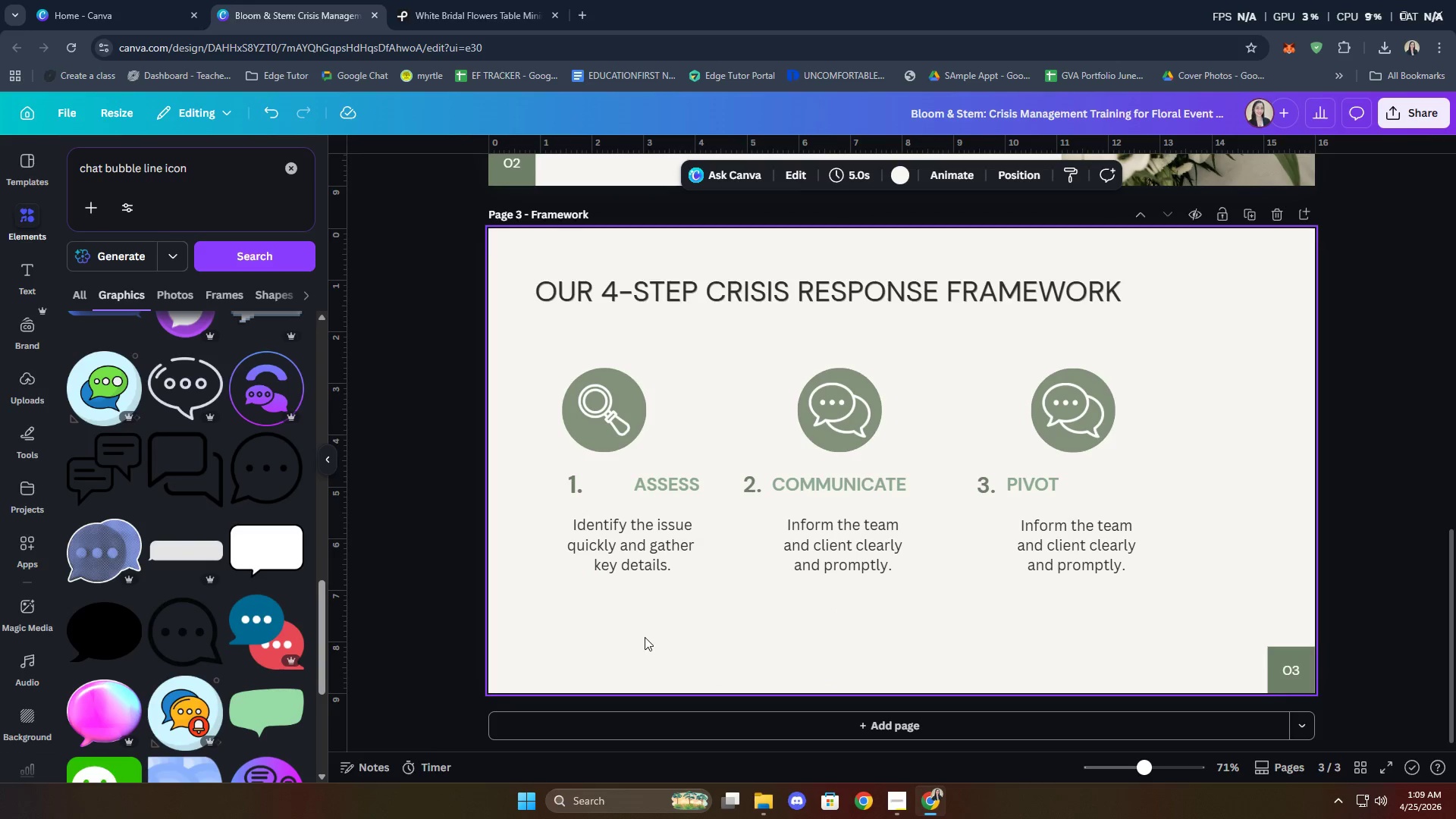 
left_click_drag(start_coordinate=[674, 634], to_coordinate=[550, 381])
 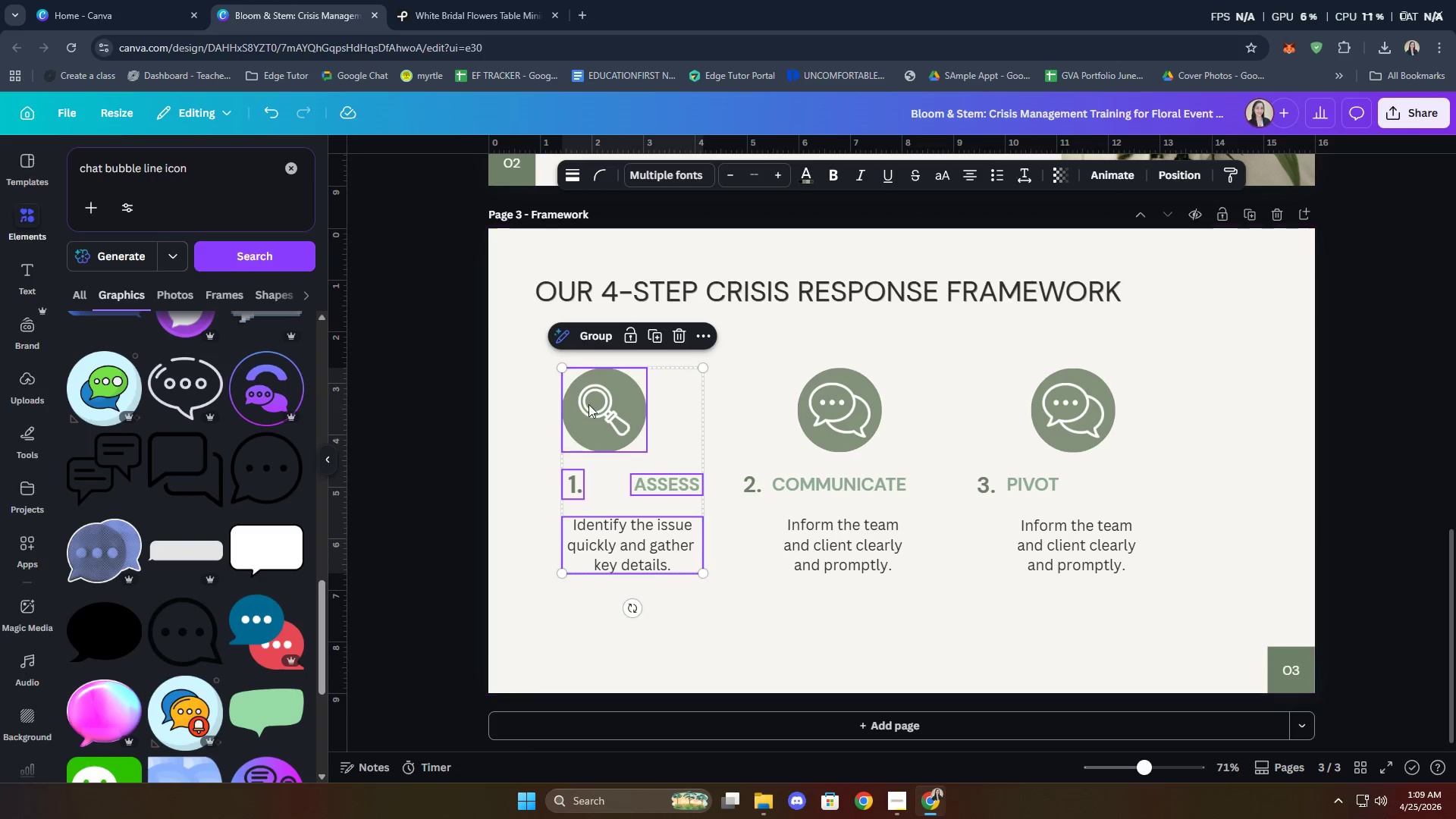 
right_click([598, 406])
 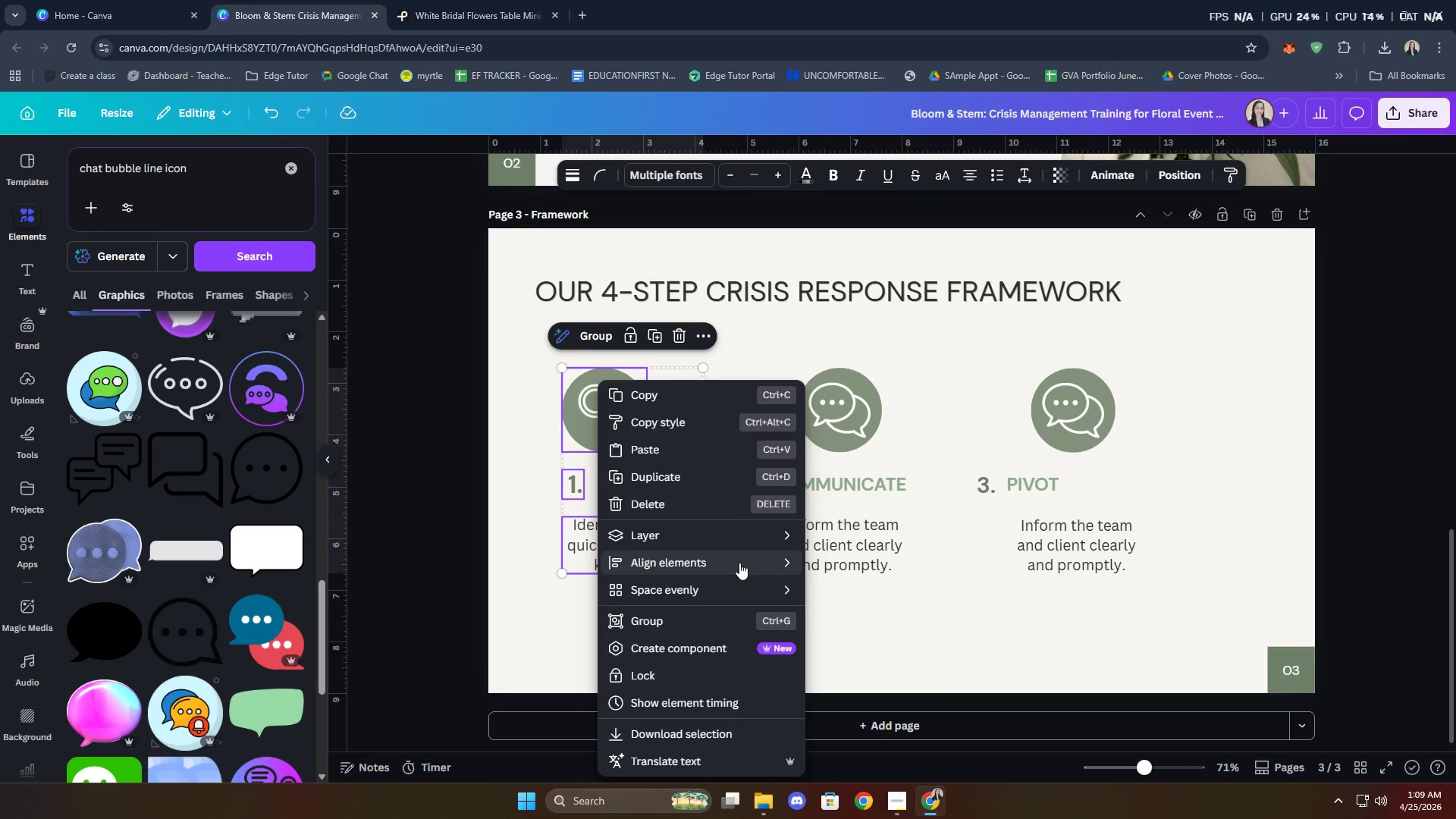 
left_click([858, 592])
 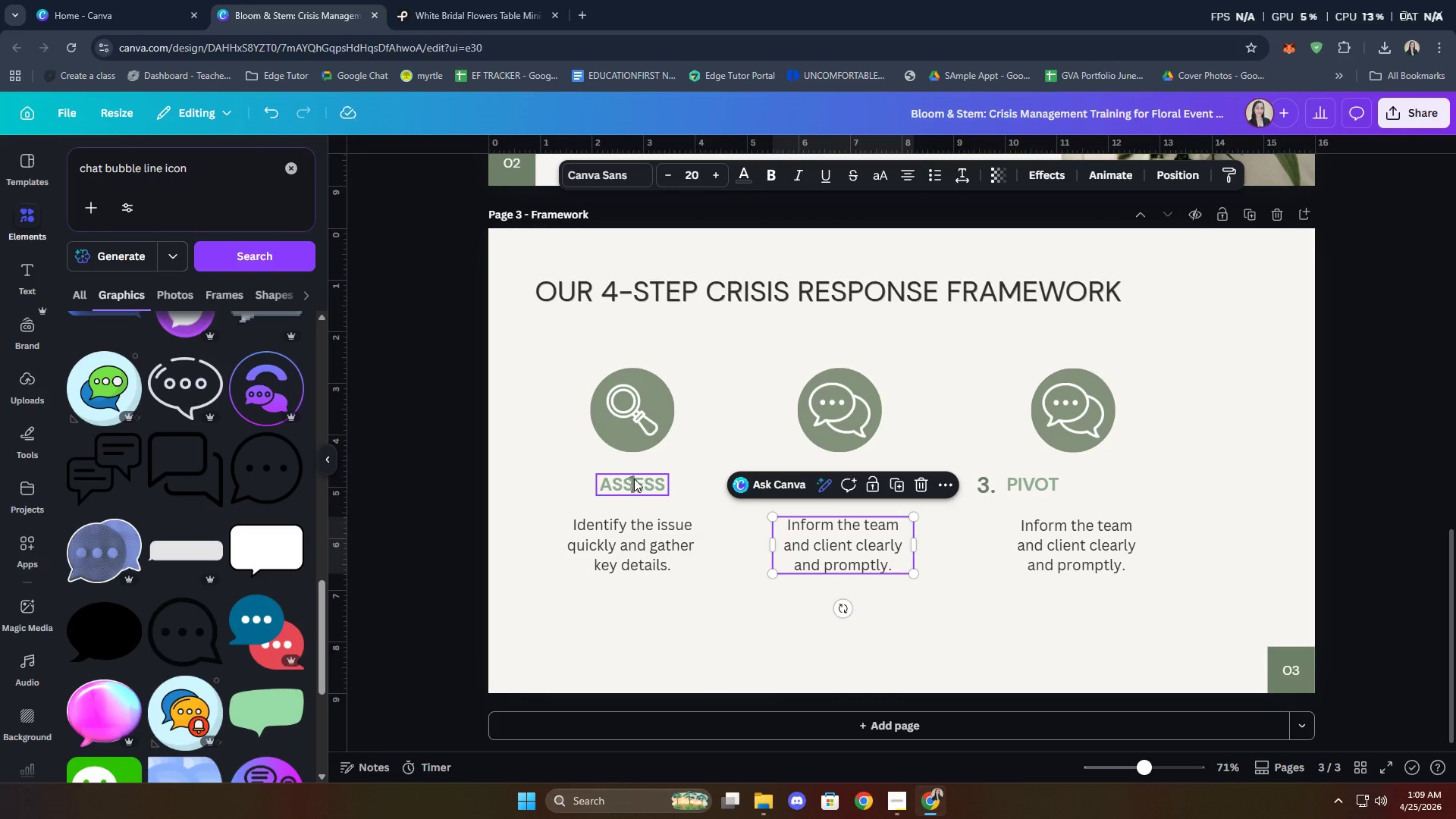 
wait(5.8)
 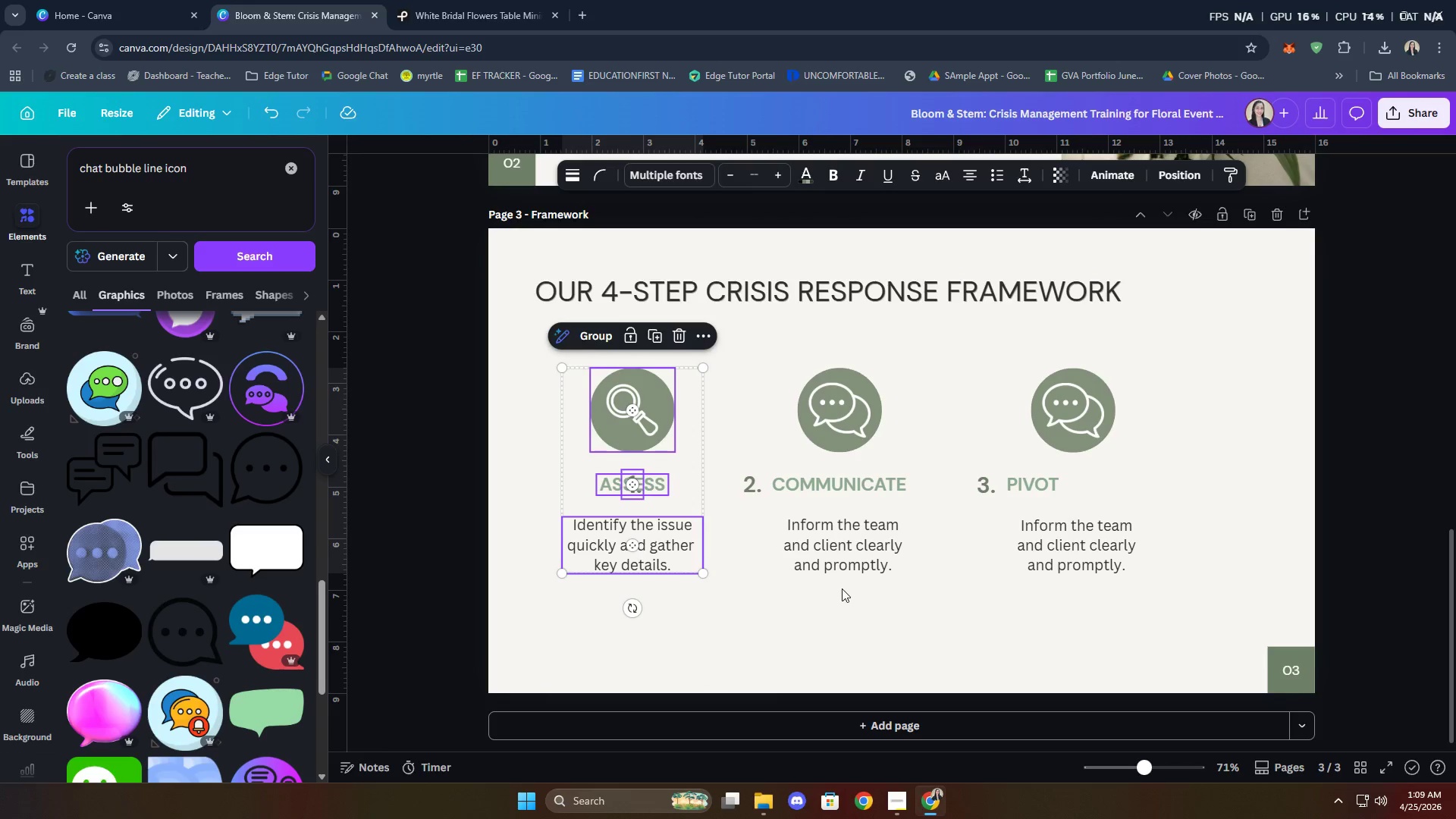 
key(ArrowLeft)
 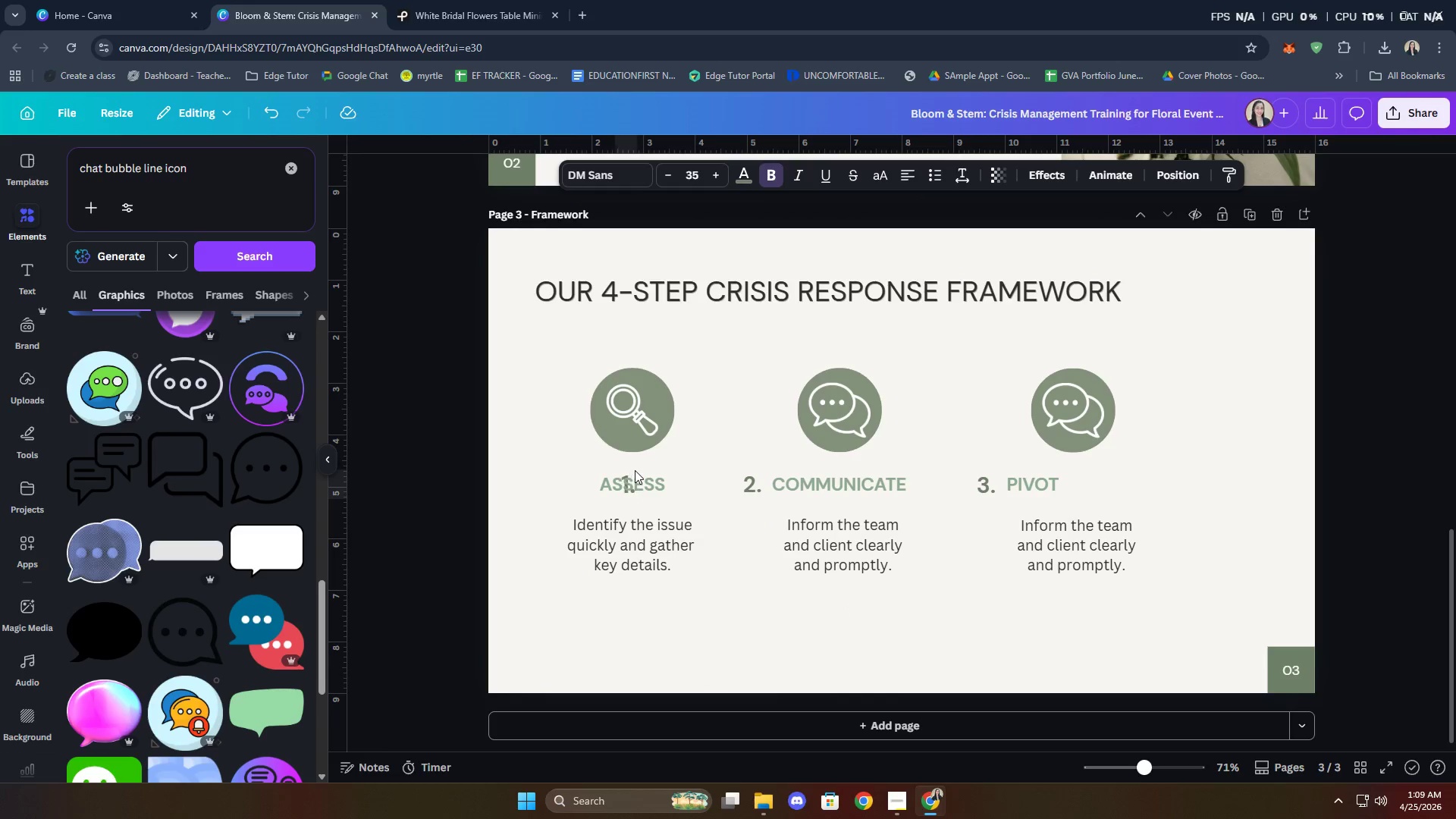 
key(ArrowLeft)
 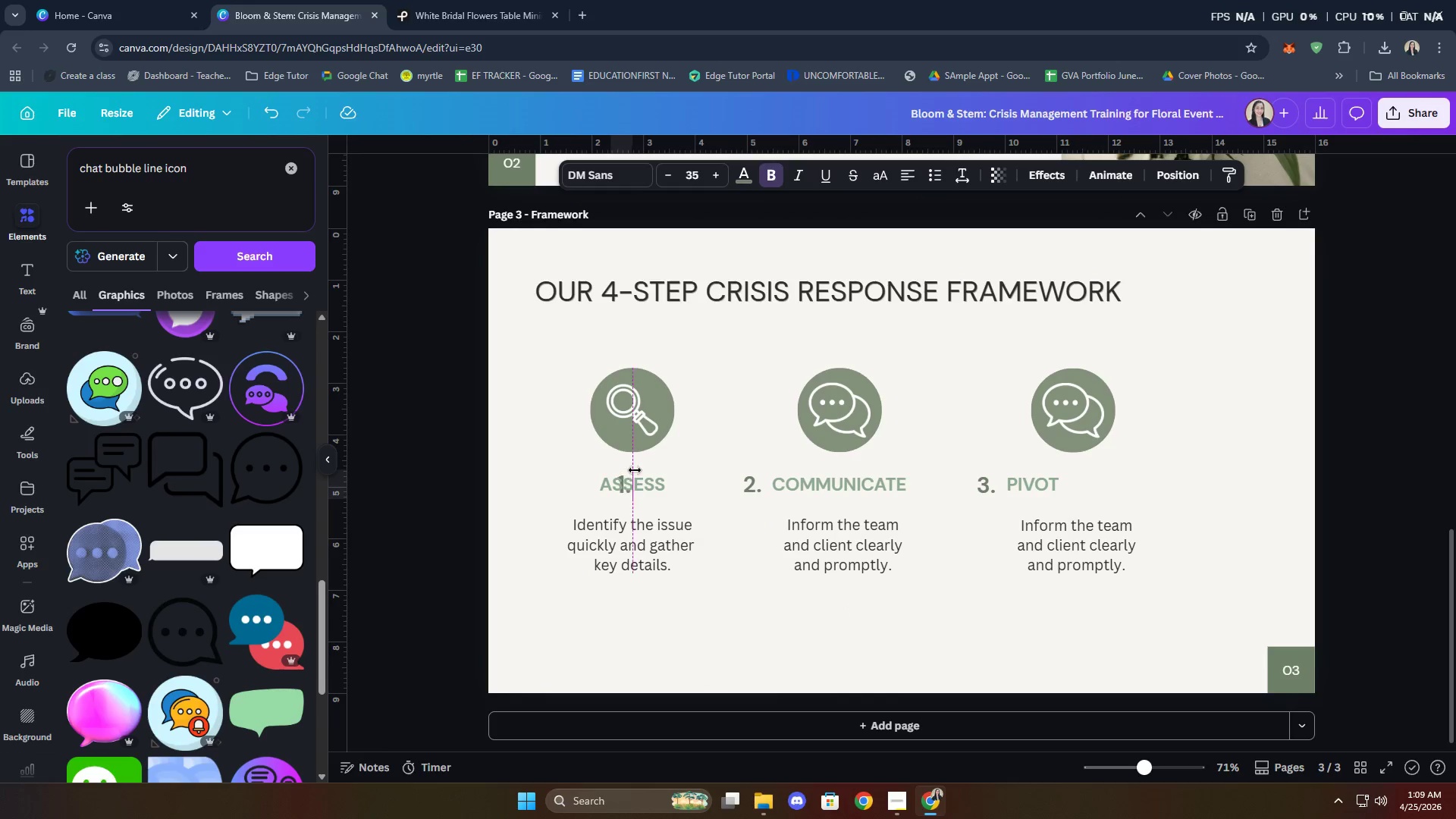 
key(ArrowLeft)
 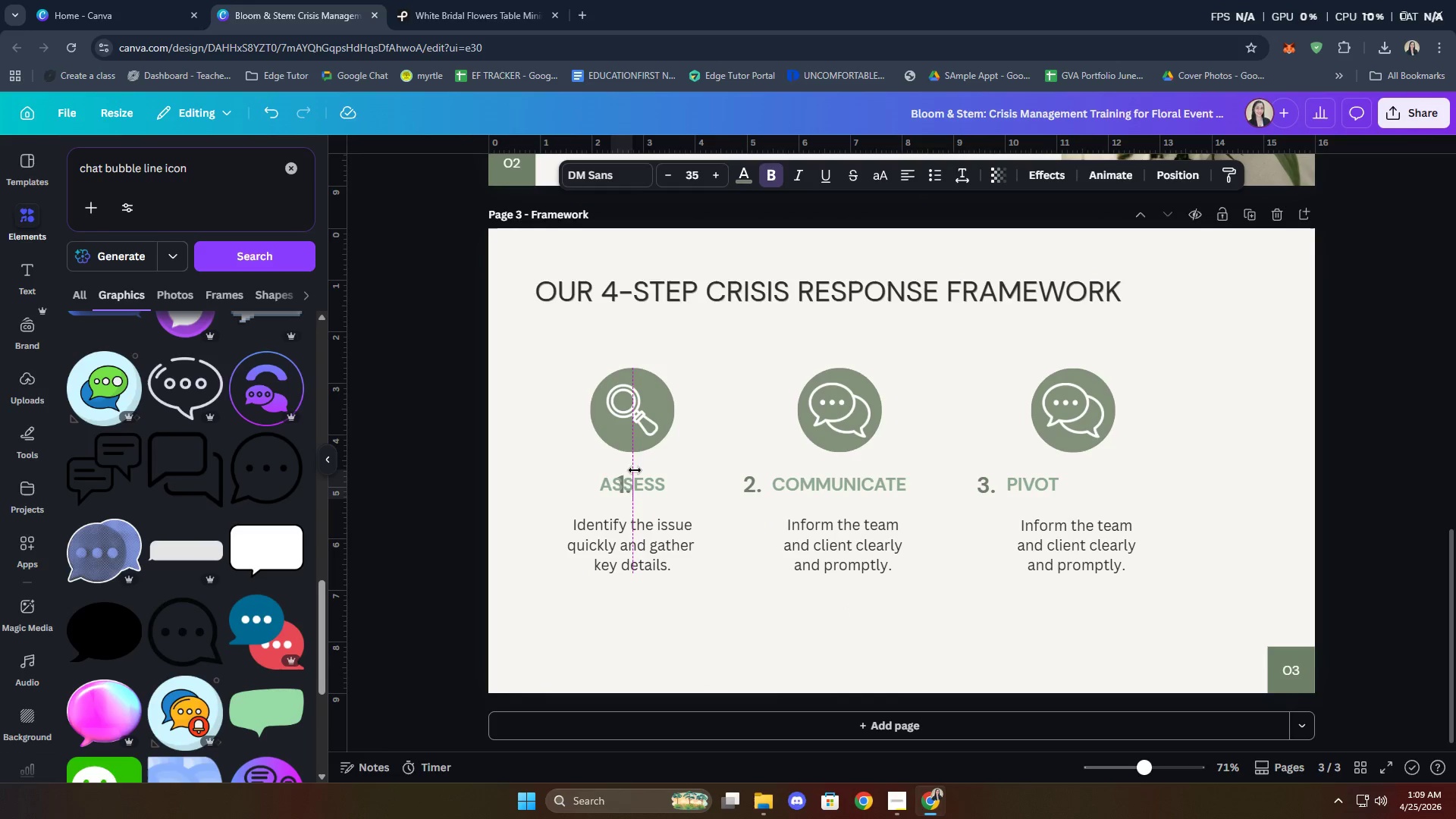 
key(ArrowLeft)
 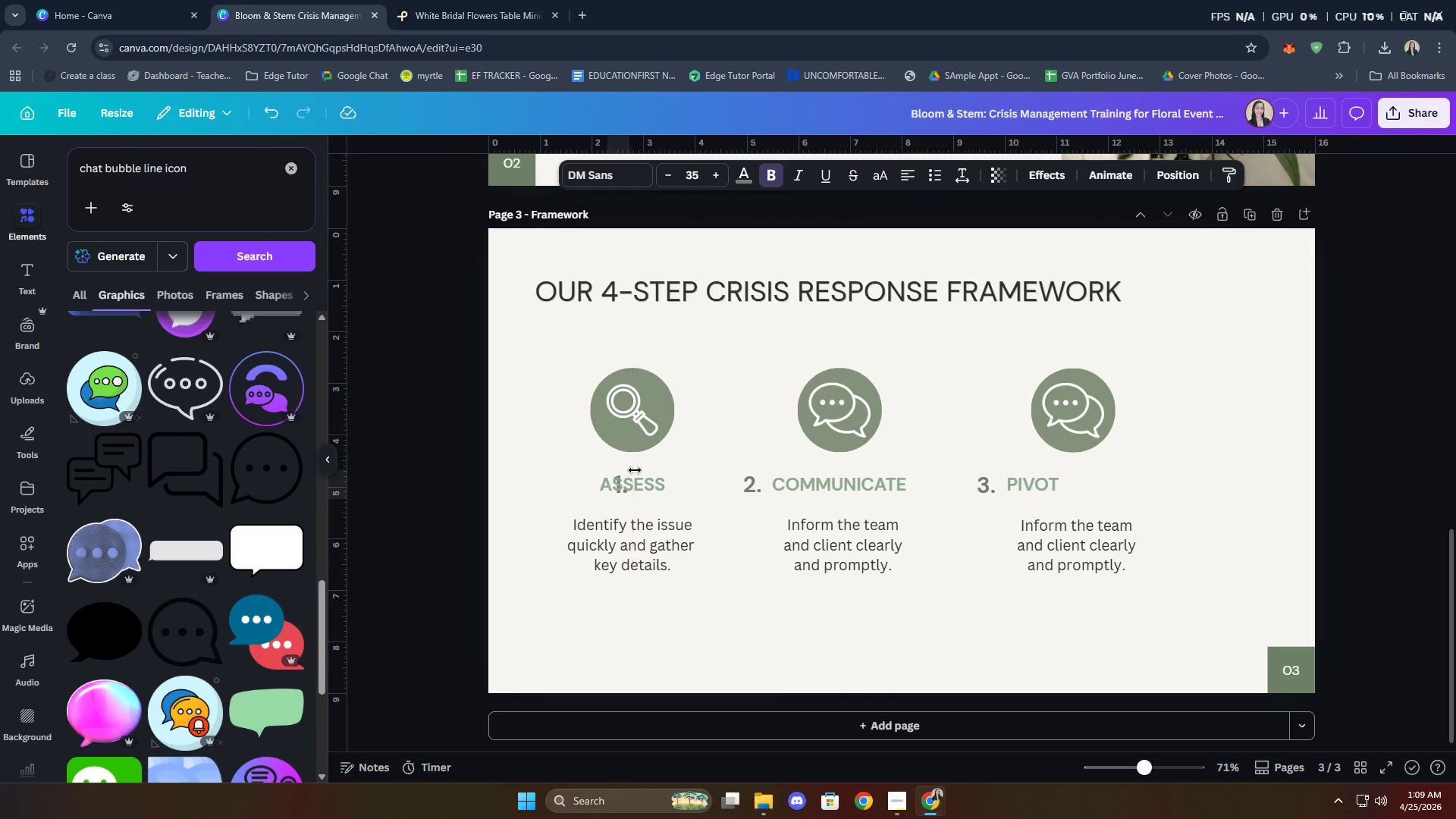 
key(ArrowLeft)
 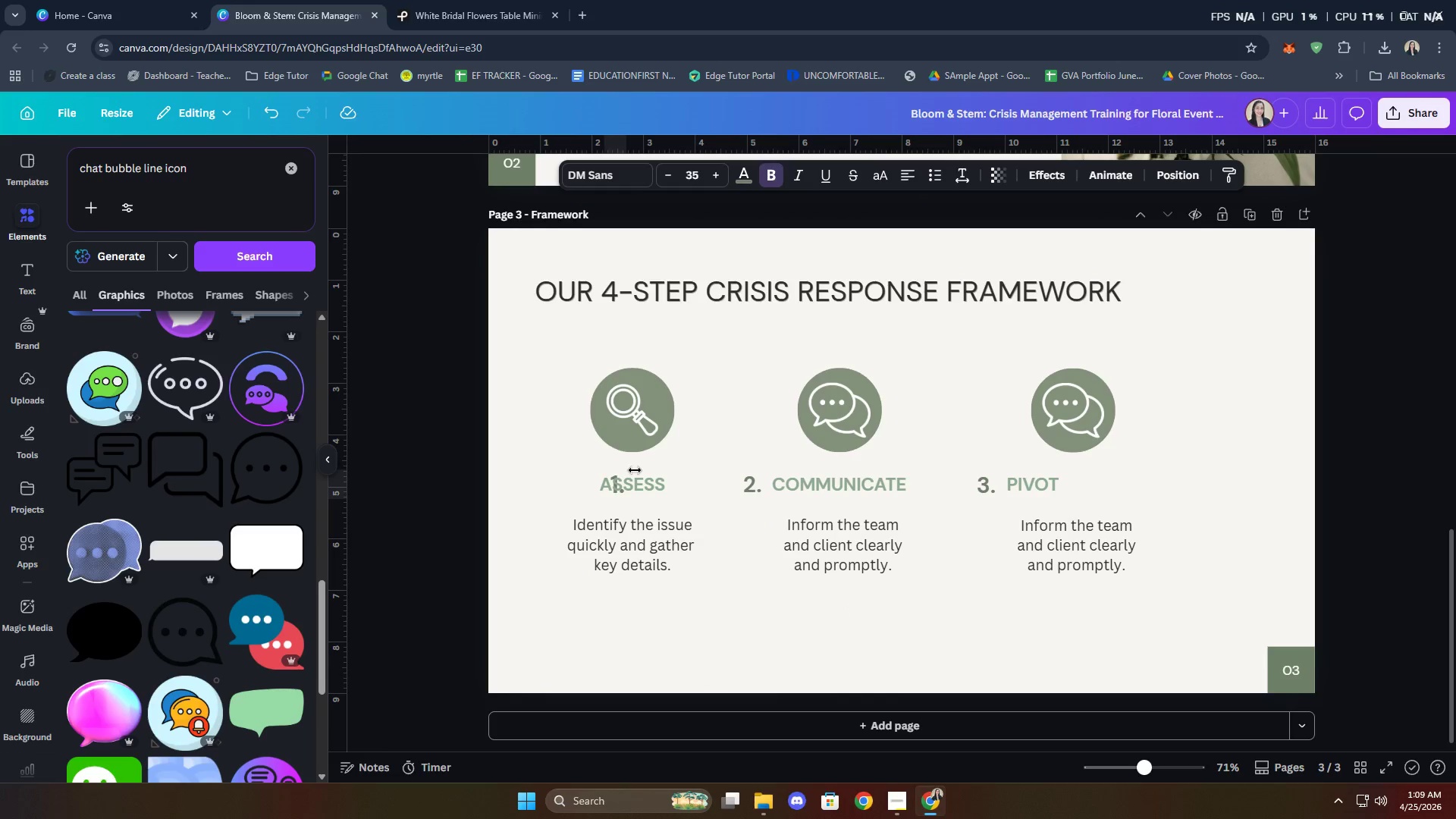 
key(ArrowLeft)
 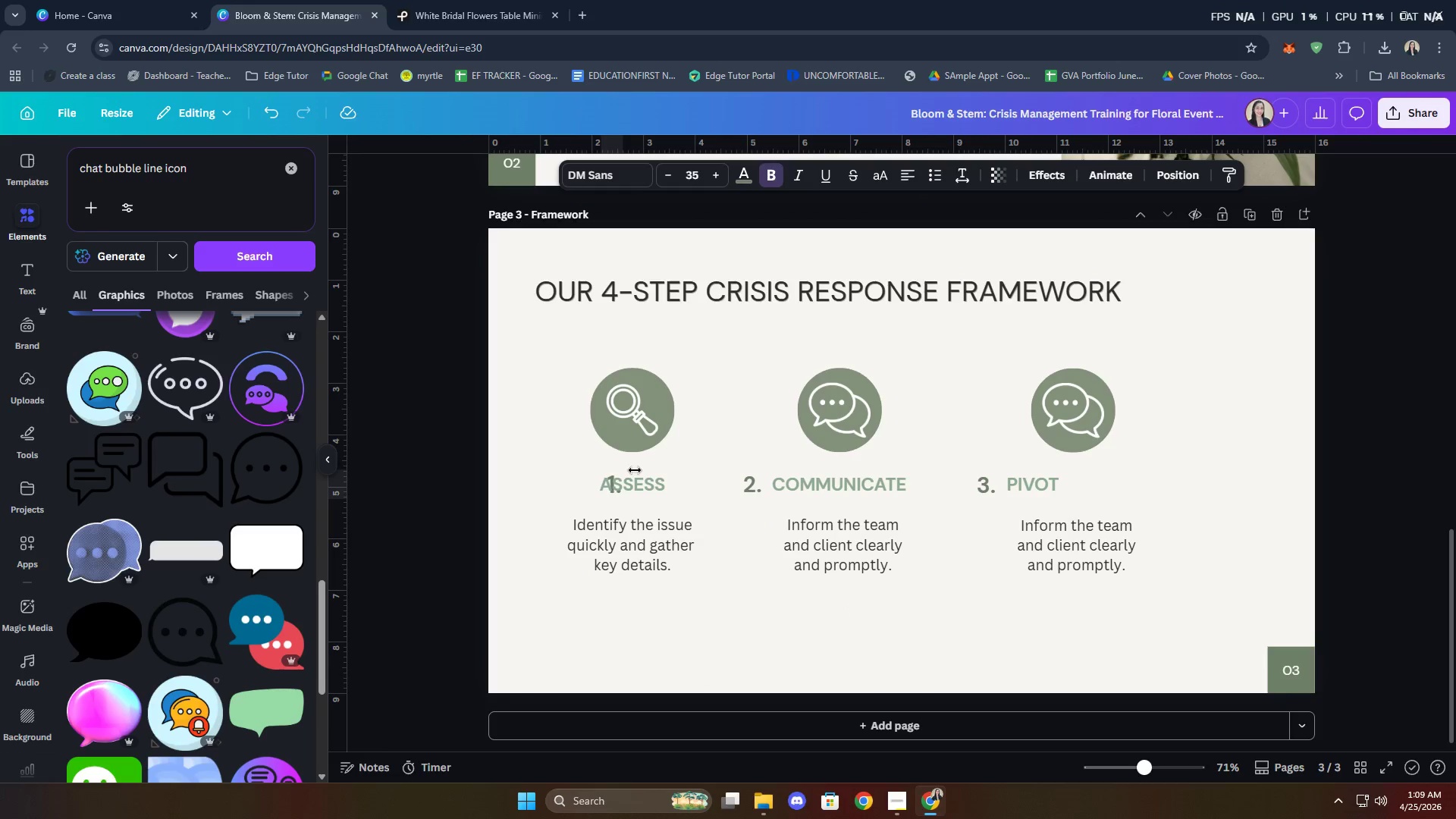 
key(ArrowLeft)
 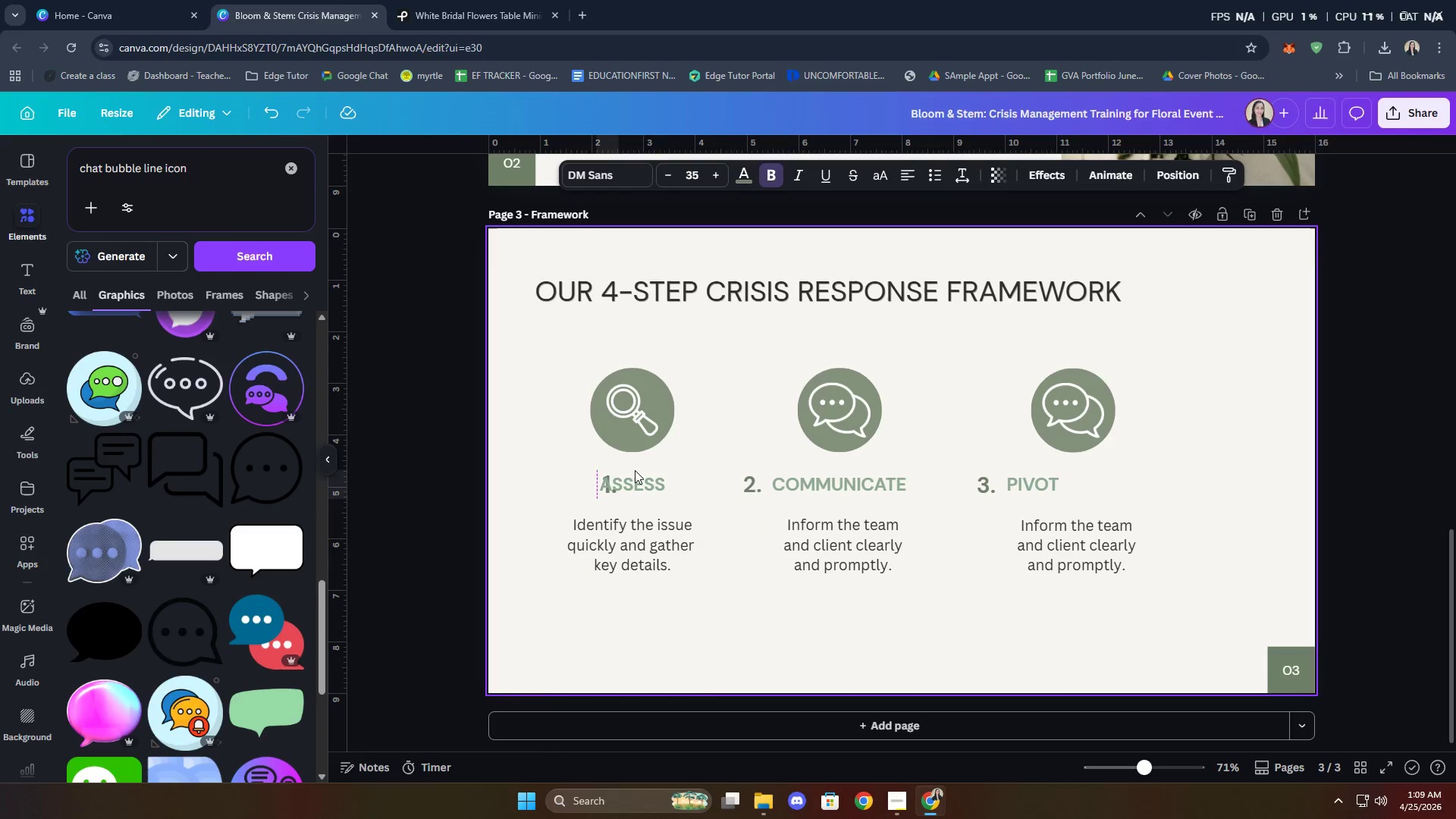 
key(ArrowLeft)
 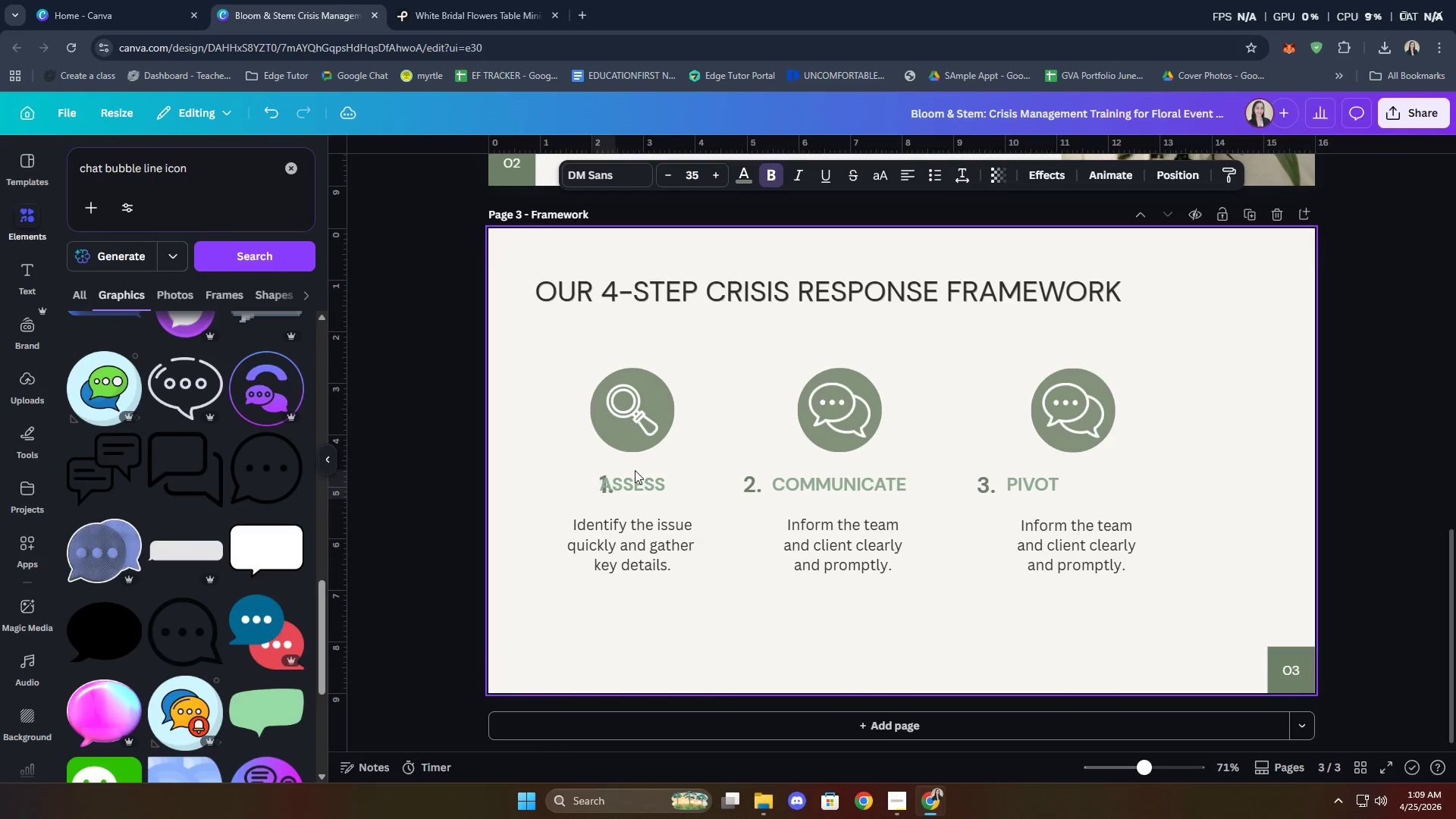 
key(ArrowLeft)
 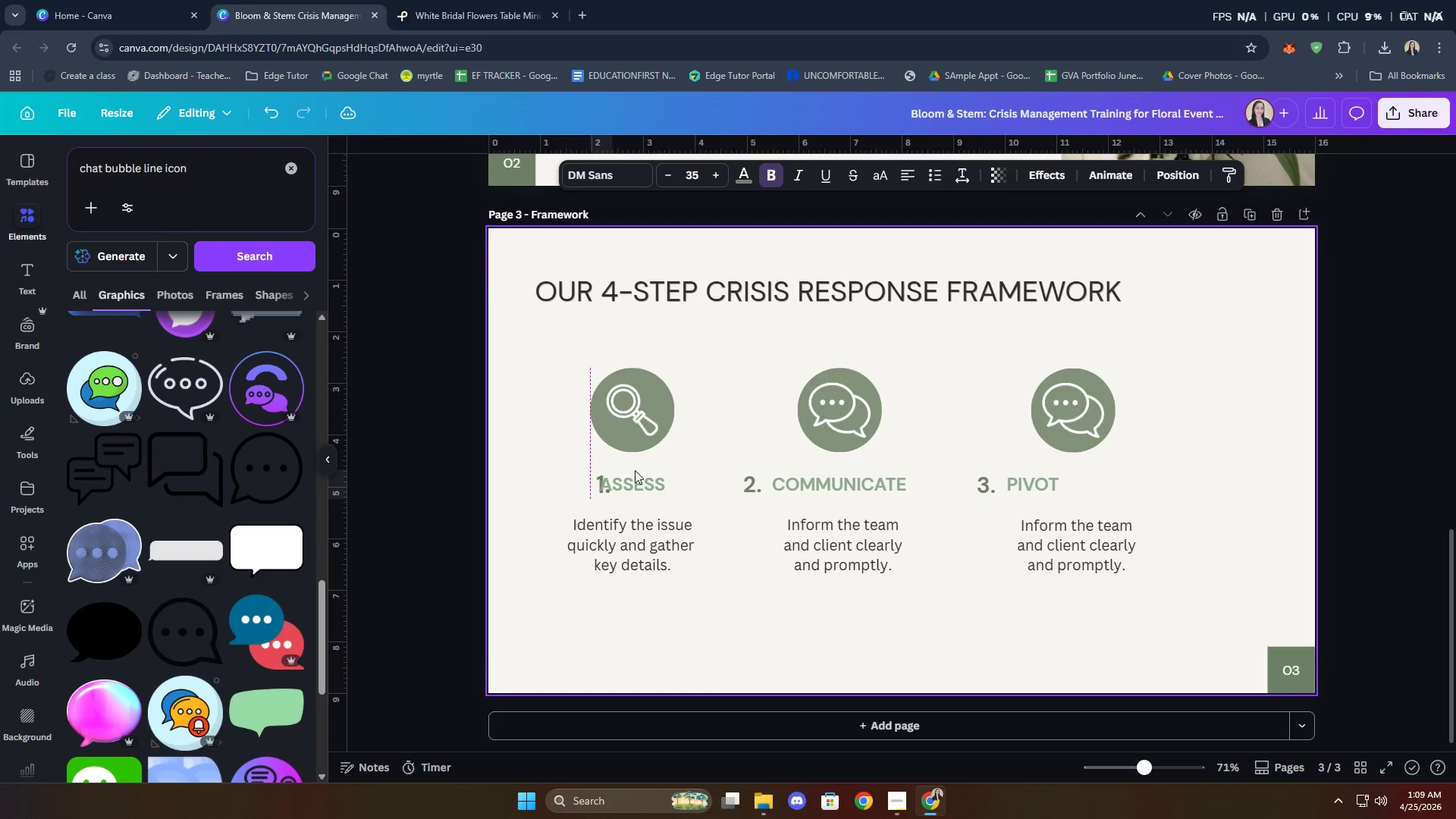 
key(ArrowLeft)
 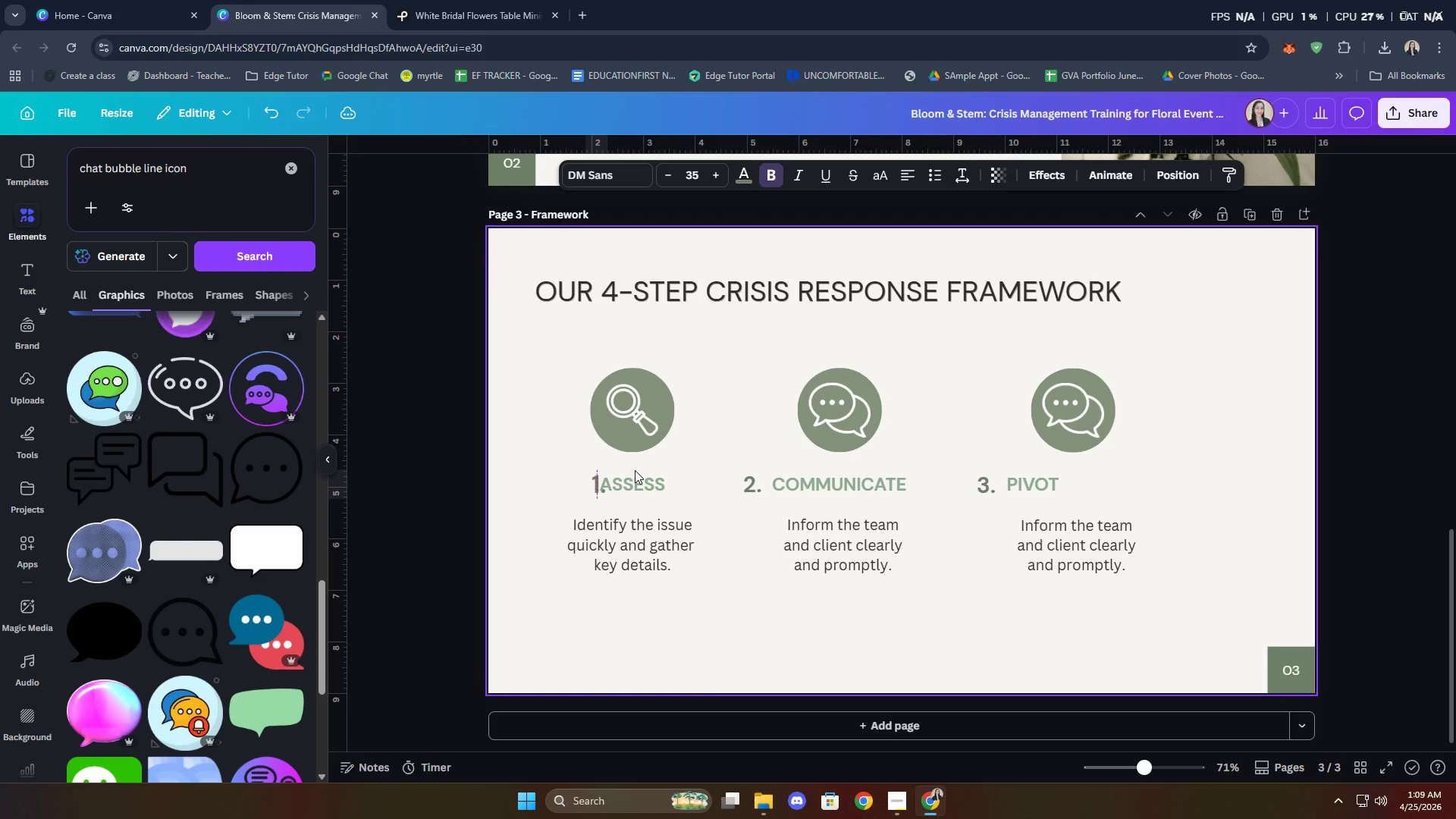 
key(ArrowLeft)
 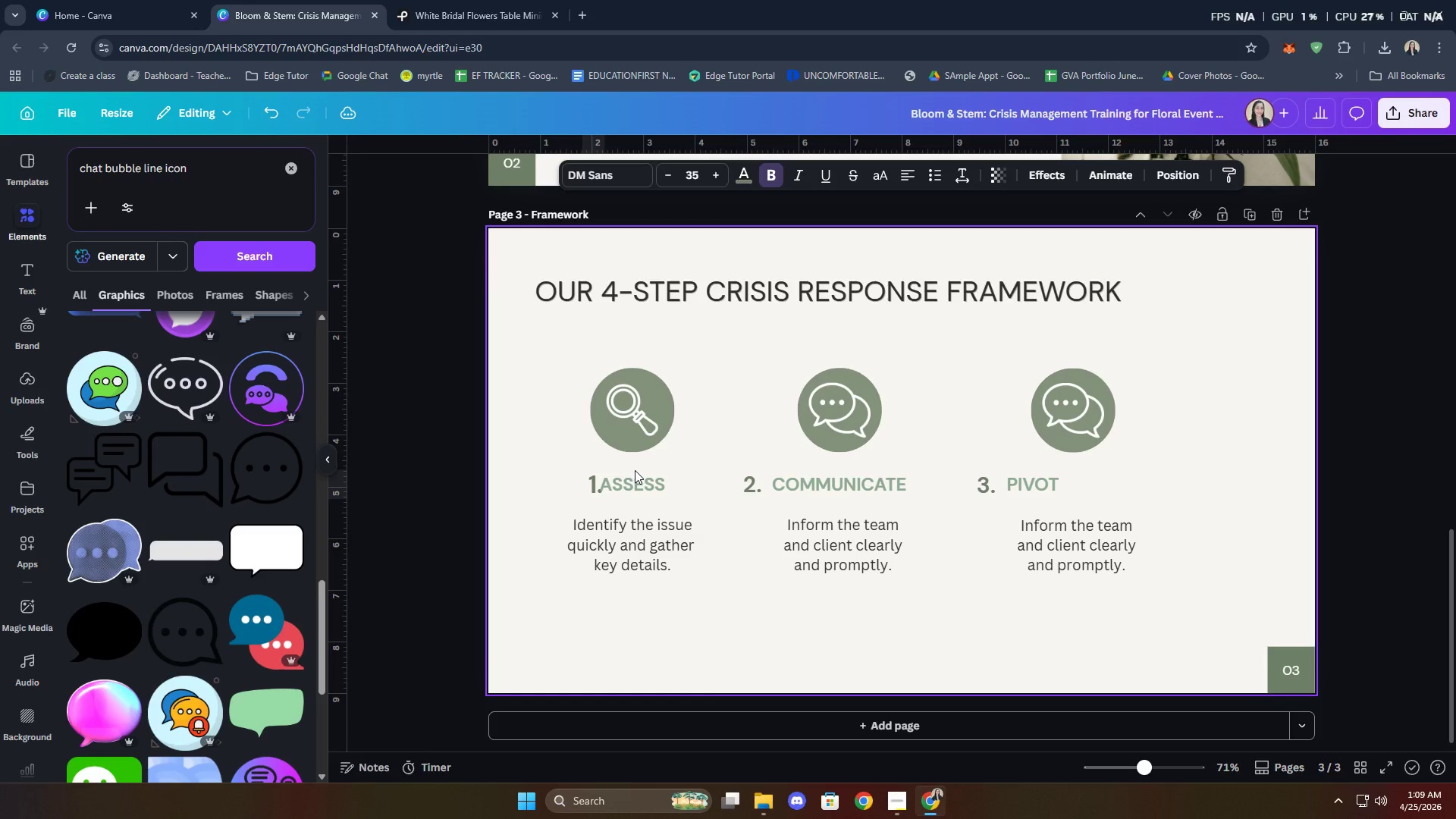 
key(ArrowLeft)
 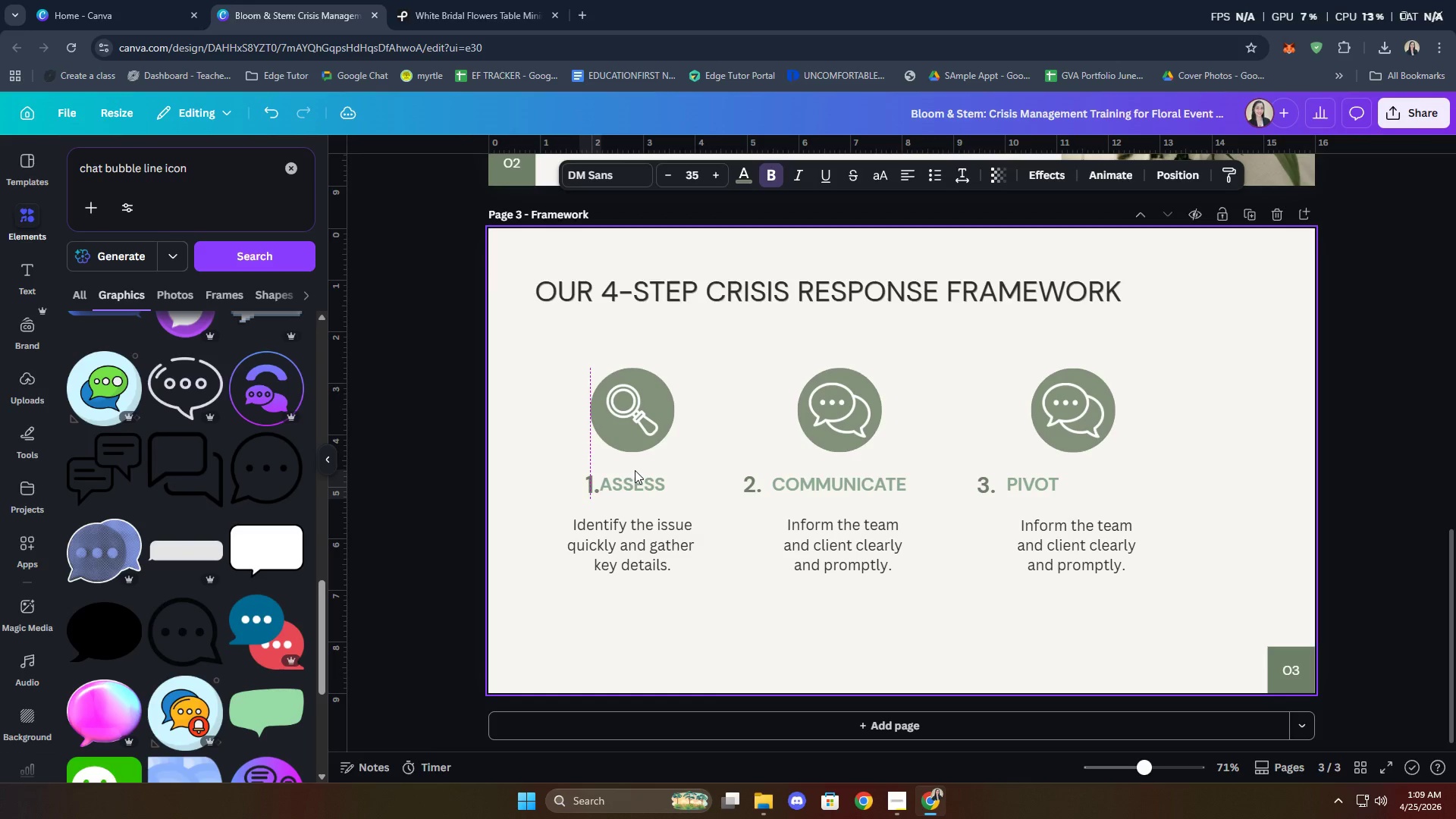 
key(ArrowLeft)
 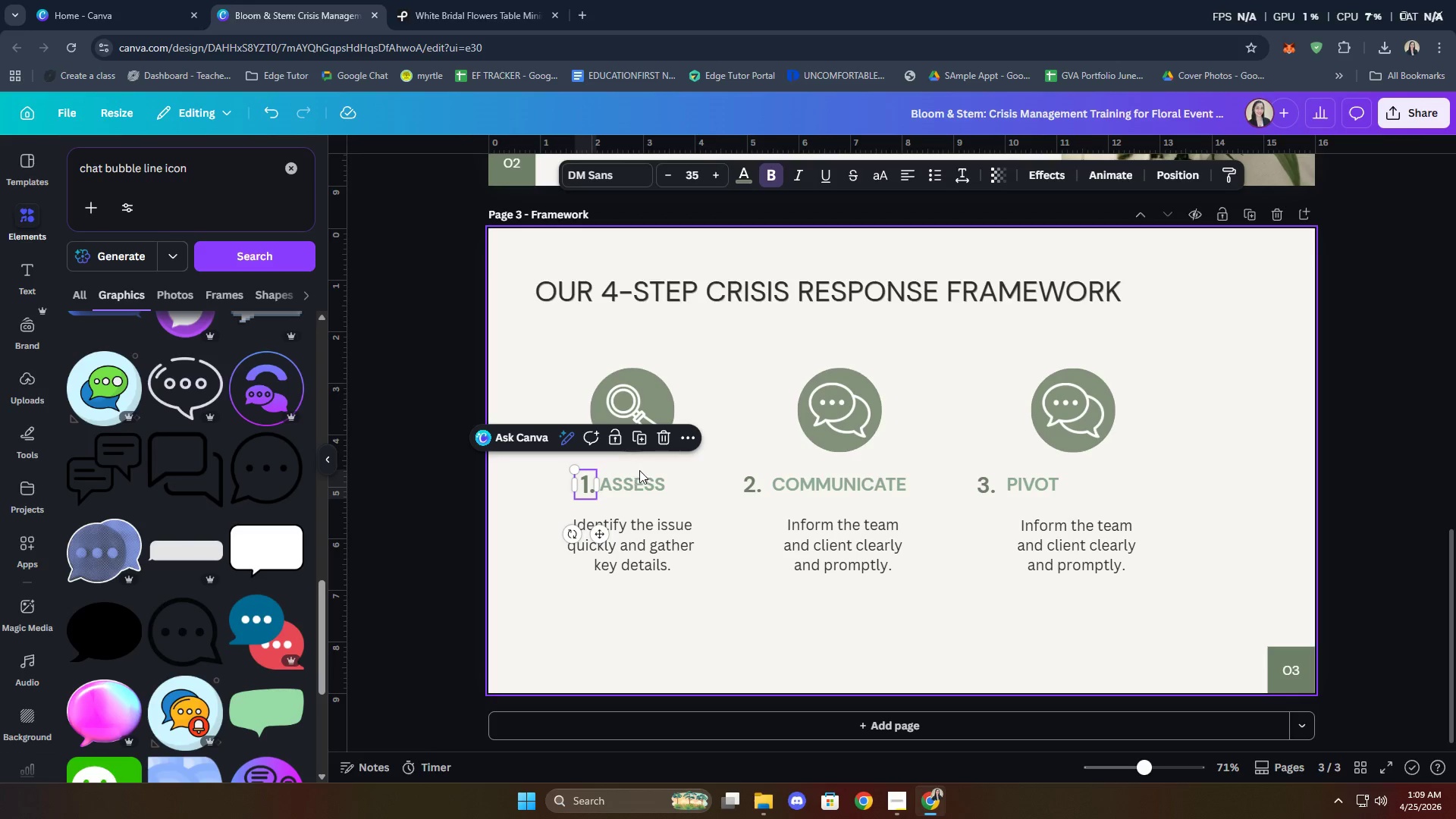 
left_click([777, 576])
 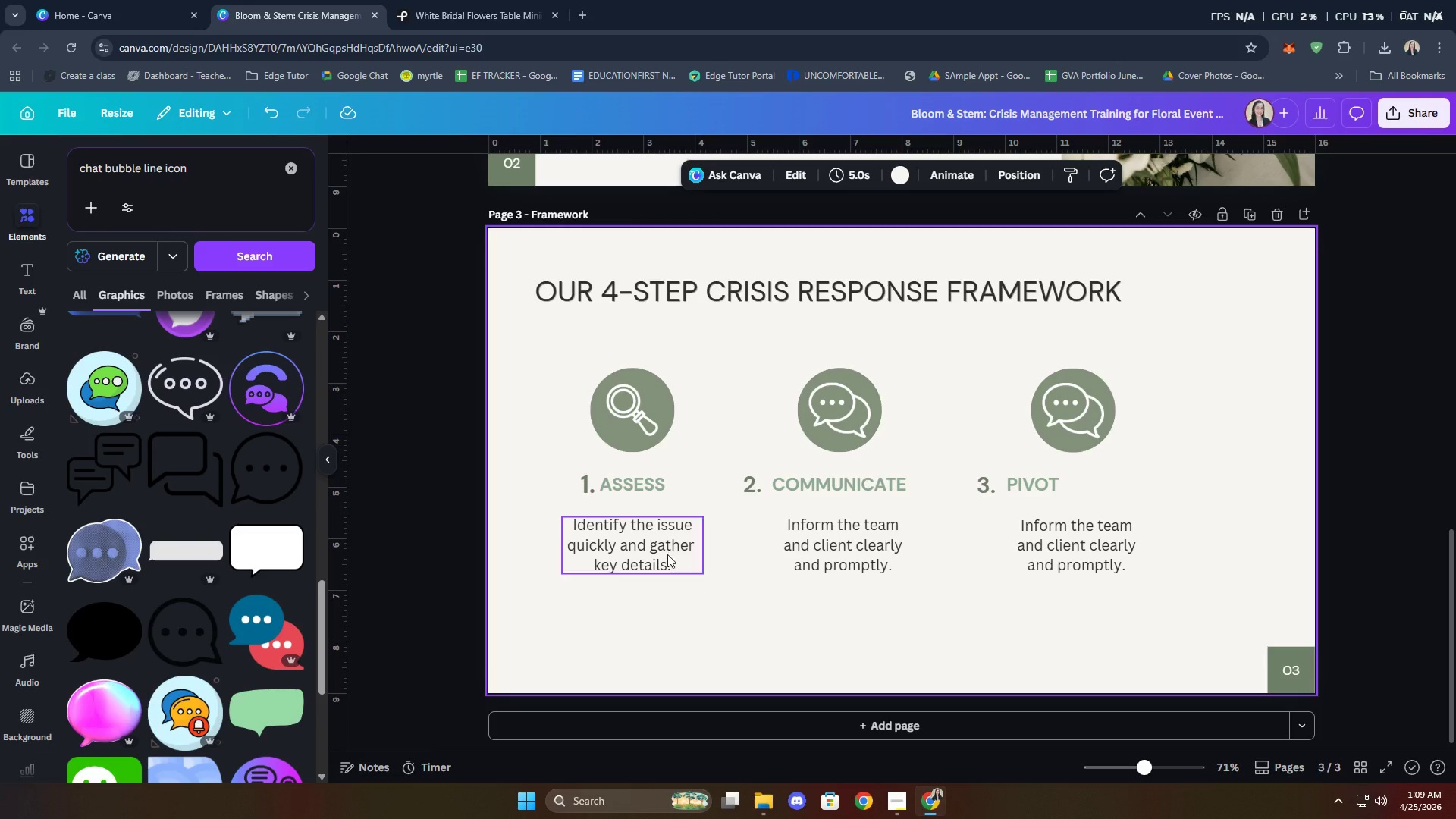 
left_click([646, 483])
 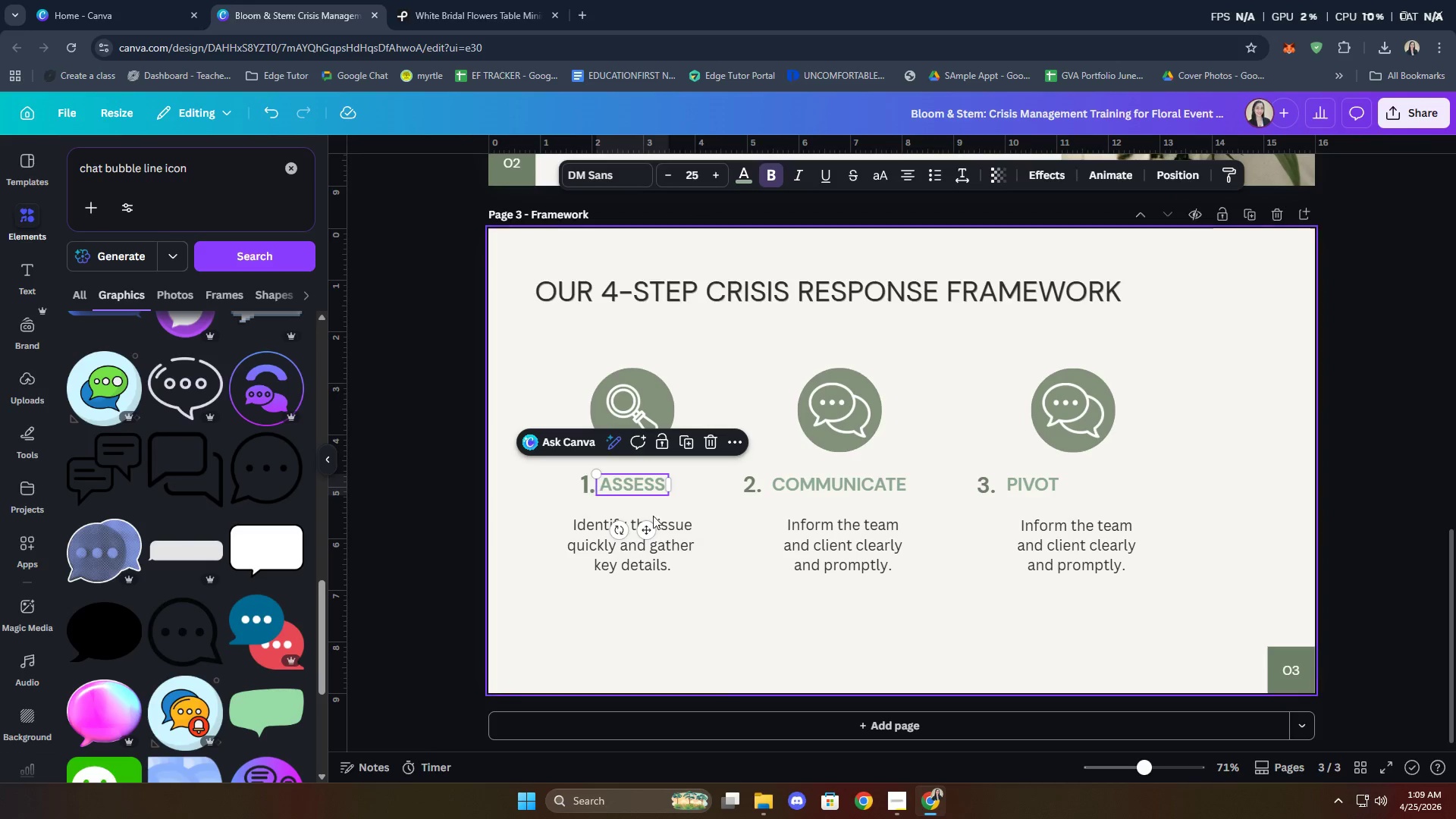 
left_click([804, 558])
 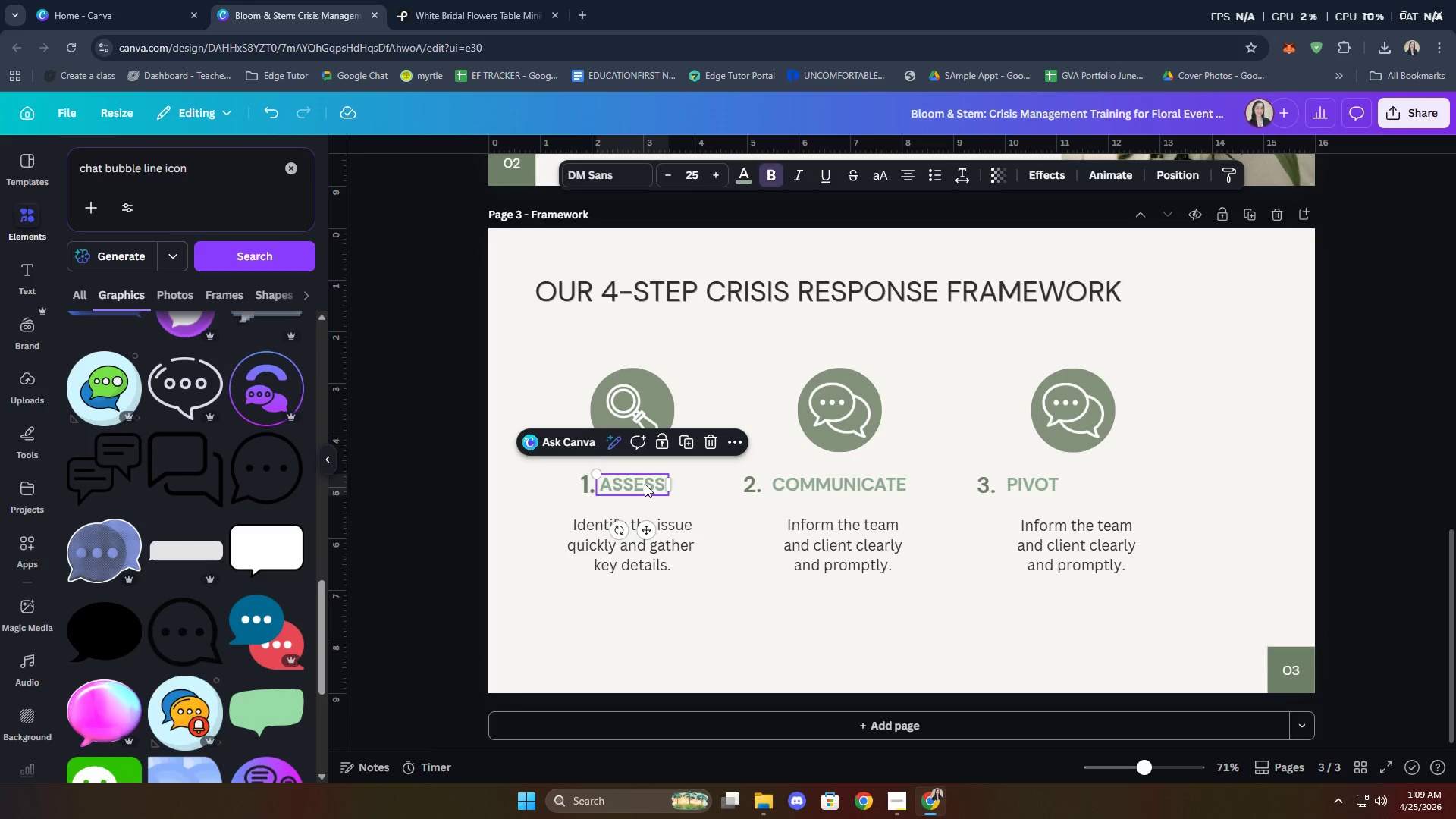 
key(ArrowRight)
 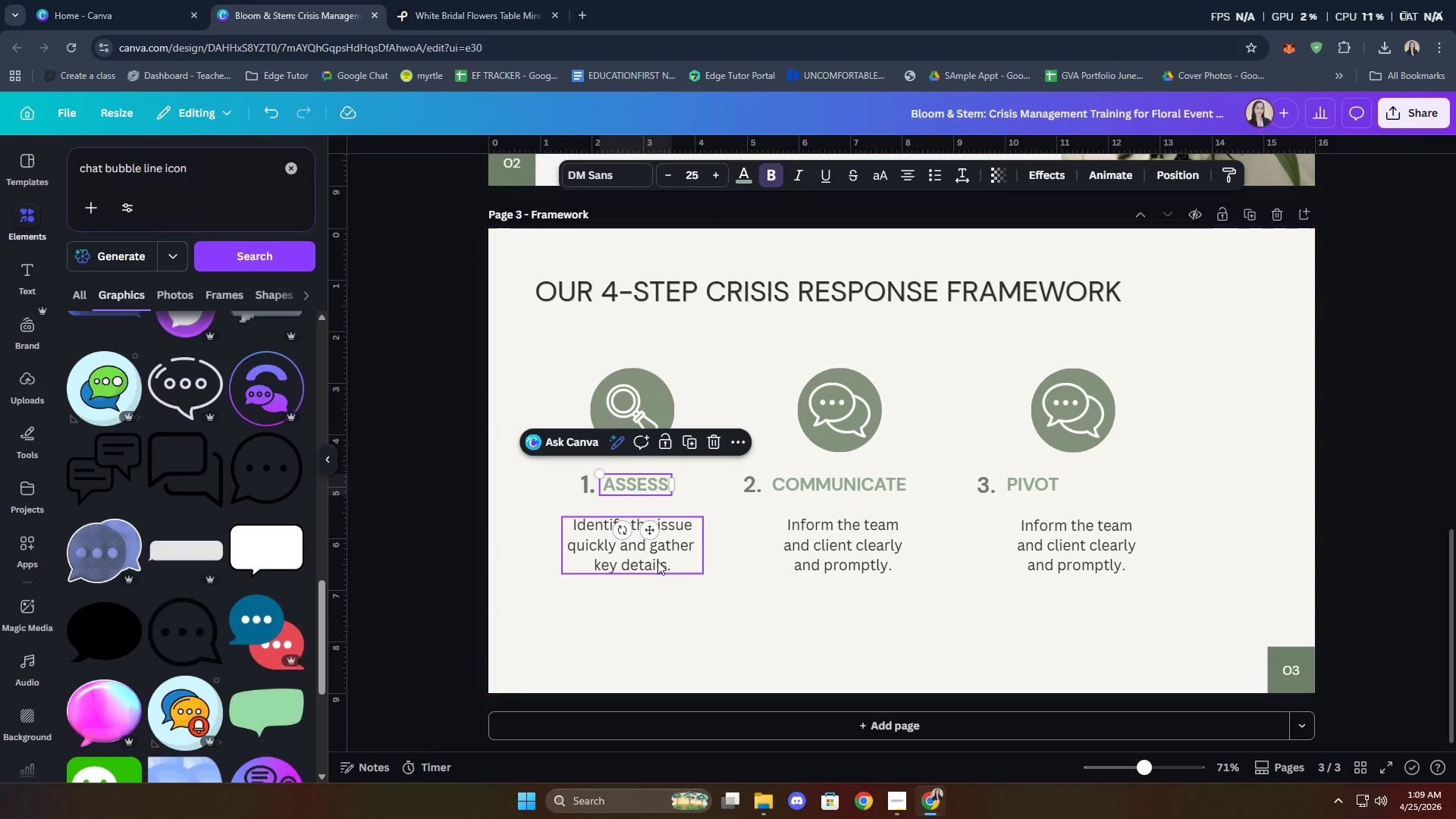 
hold_key(key=ShiftLeft, duration=0.84)
left_click([581, 485])
 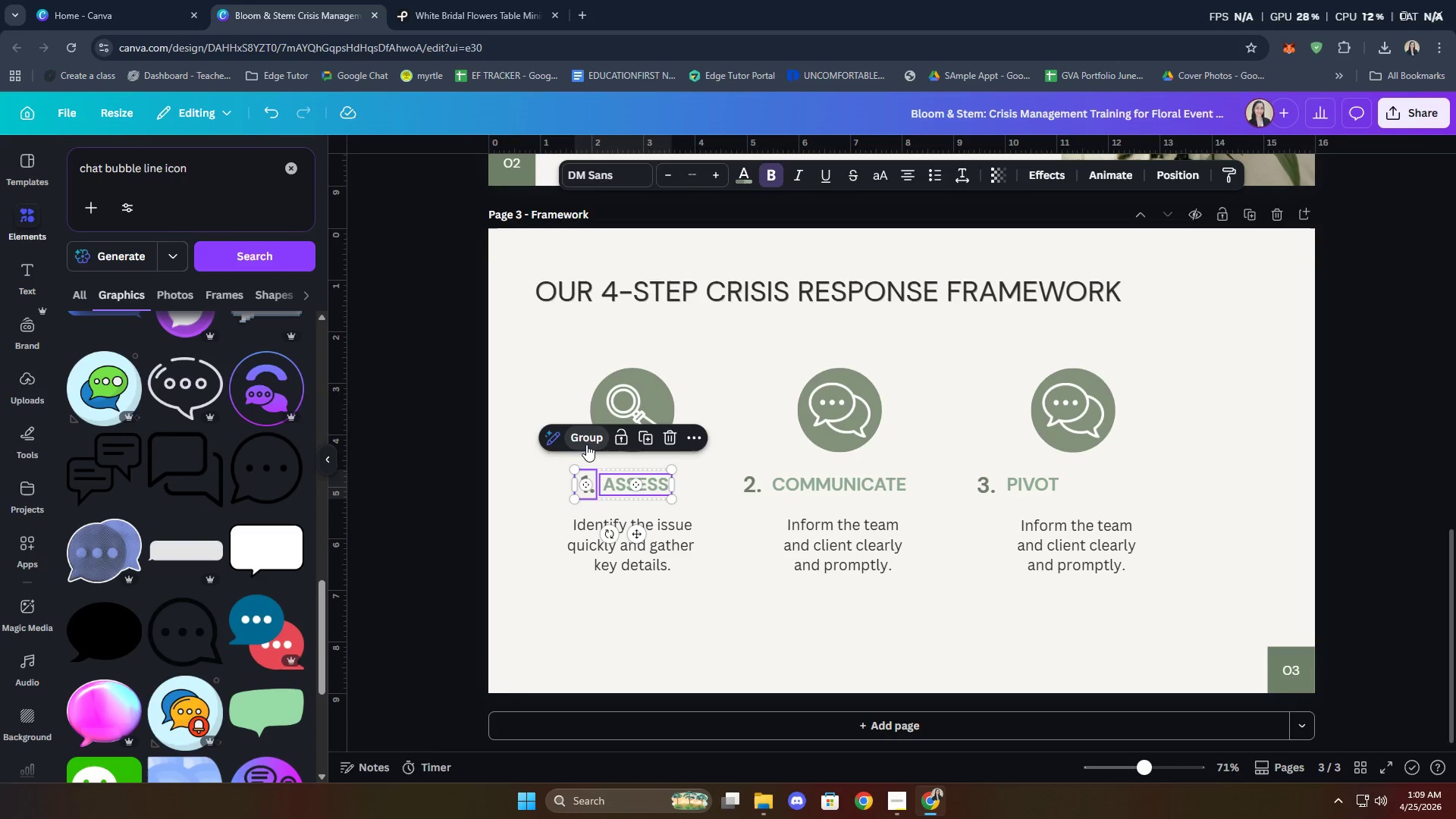 
double_click([683, 692])
 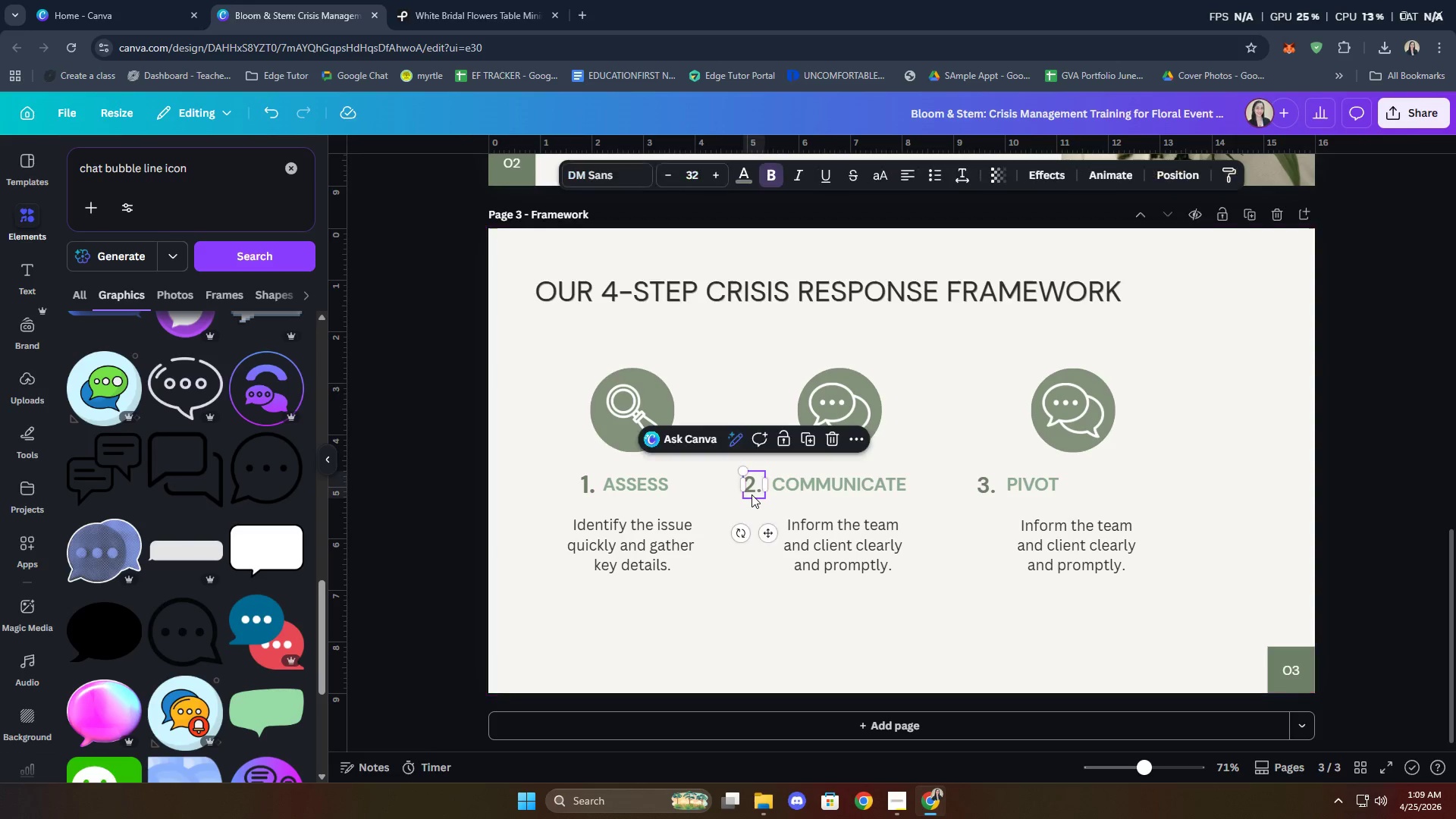 
double_click([795, 486])
 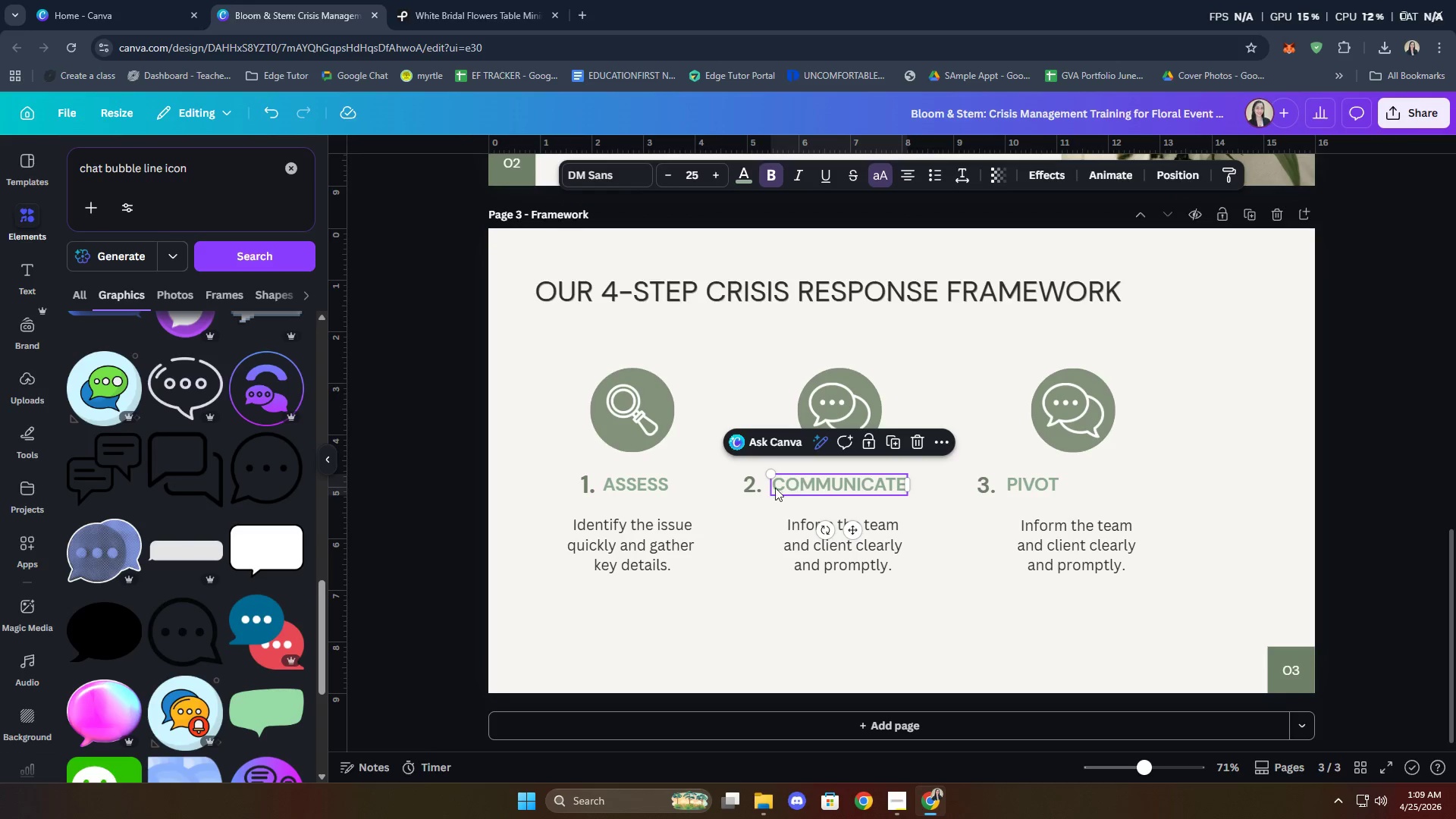 
left_click([742, 487])
 